 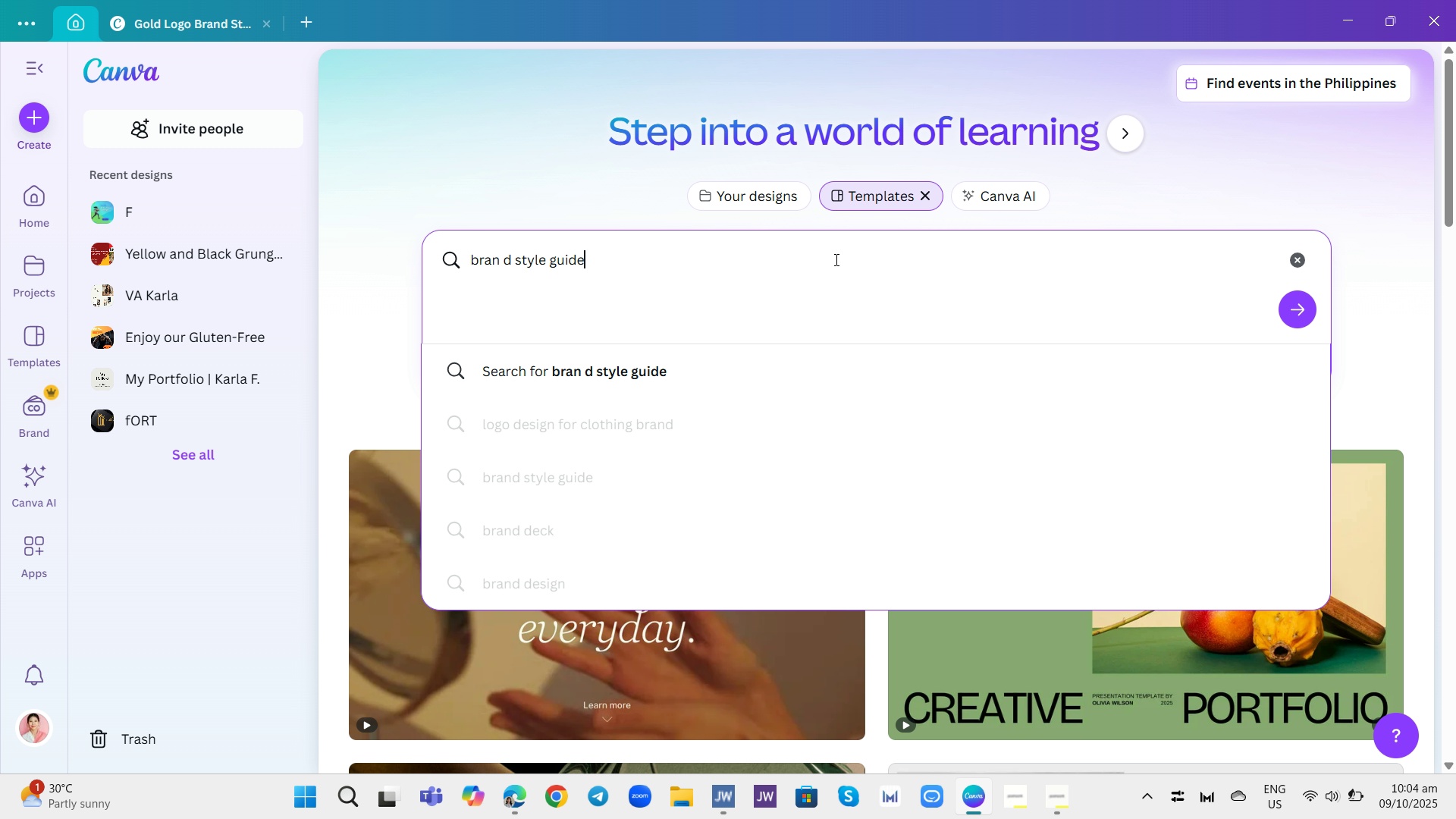 
key(Enter)
 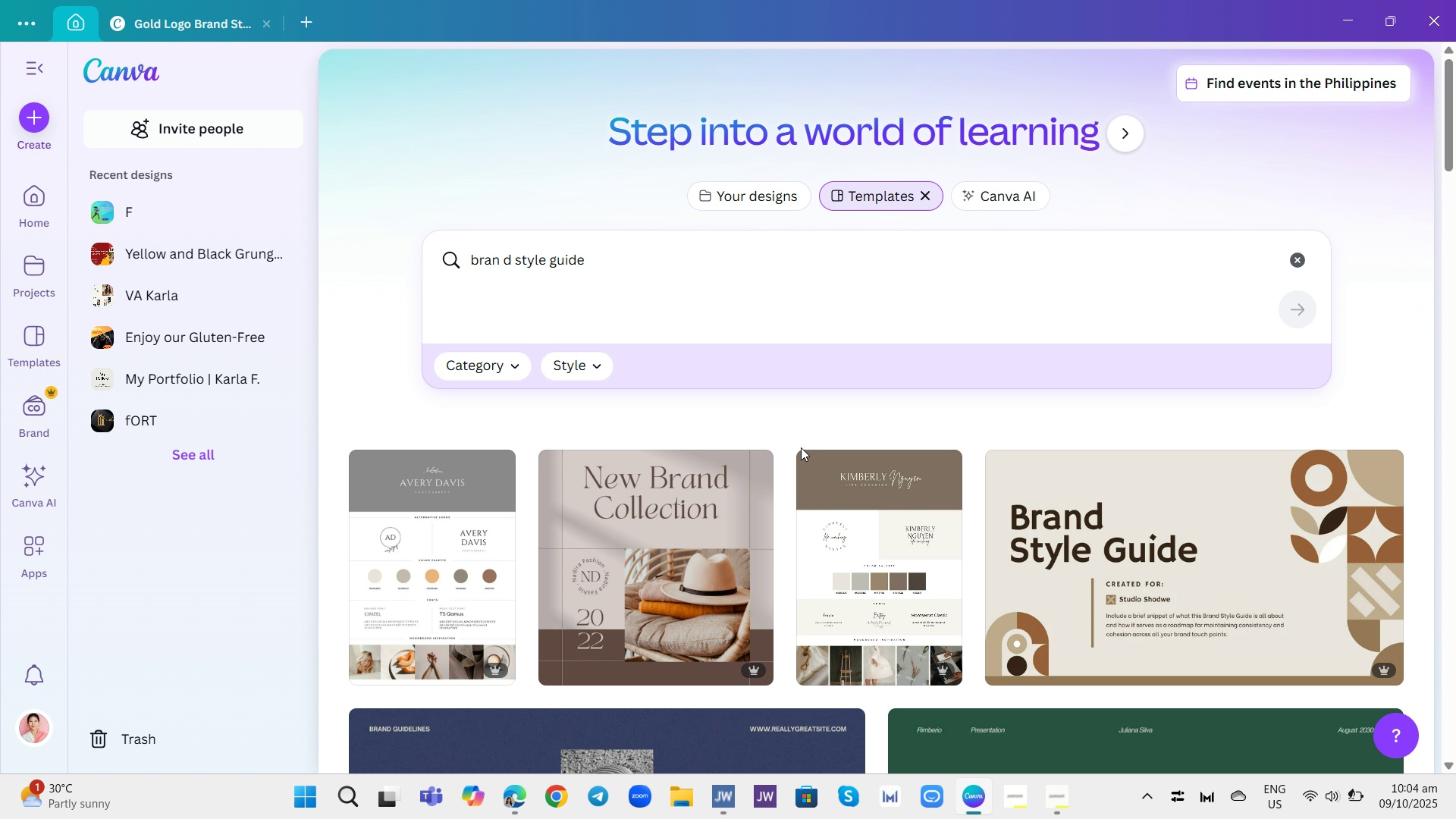 
scroll: coordinate [827, 406], scroll_direction: down, amount: 10.0
 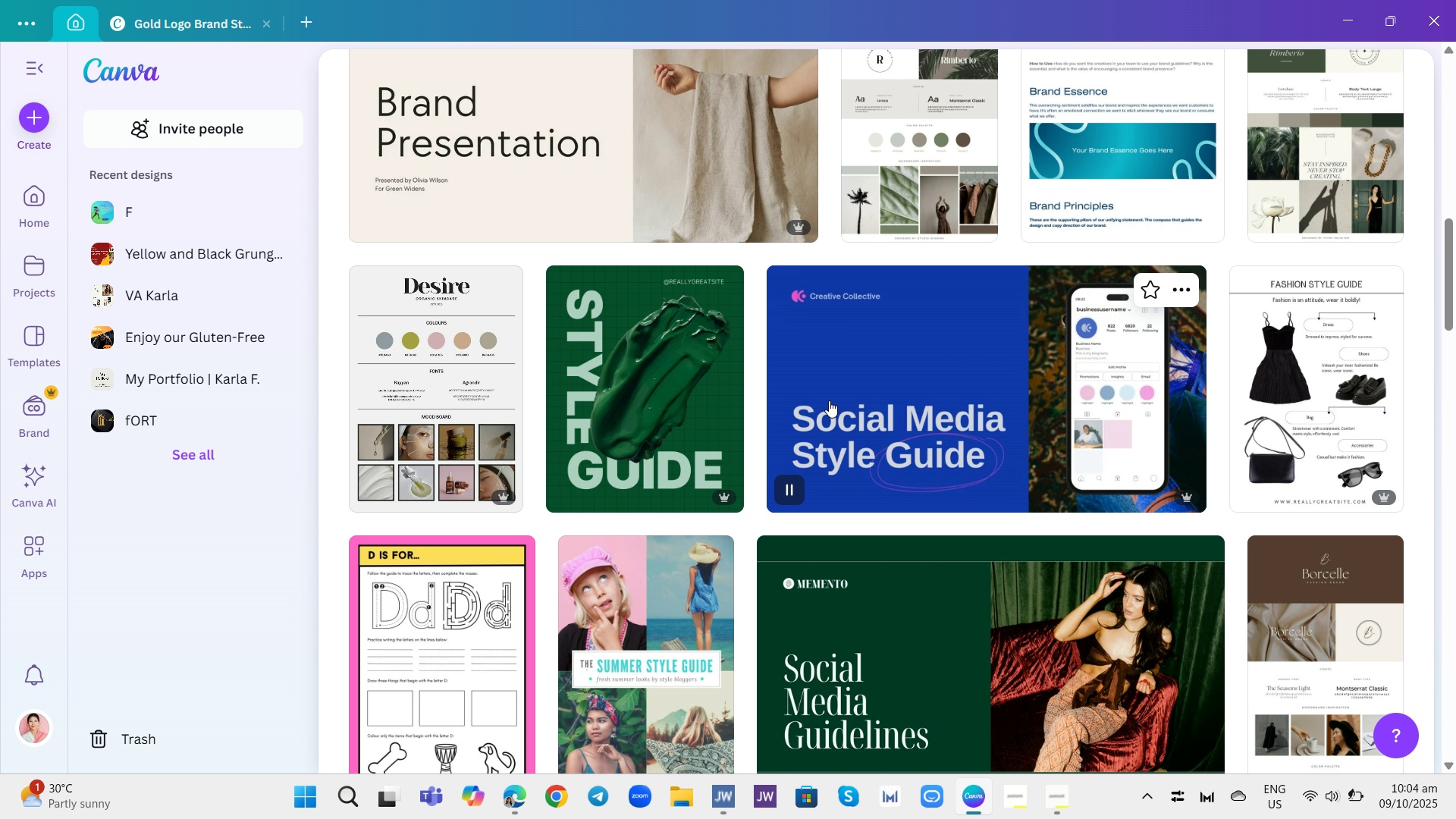 
scroll: coordinate [840, 391], scroll_direction: down, amount: 16.0
 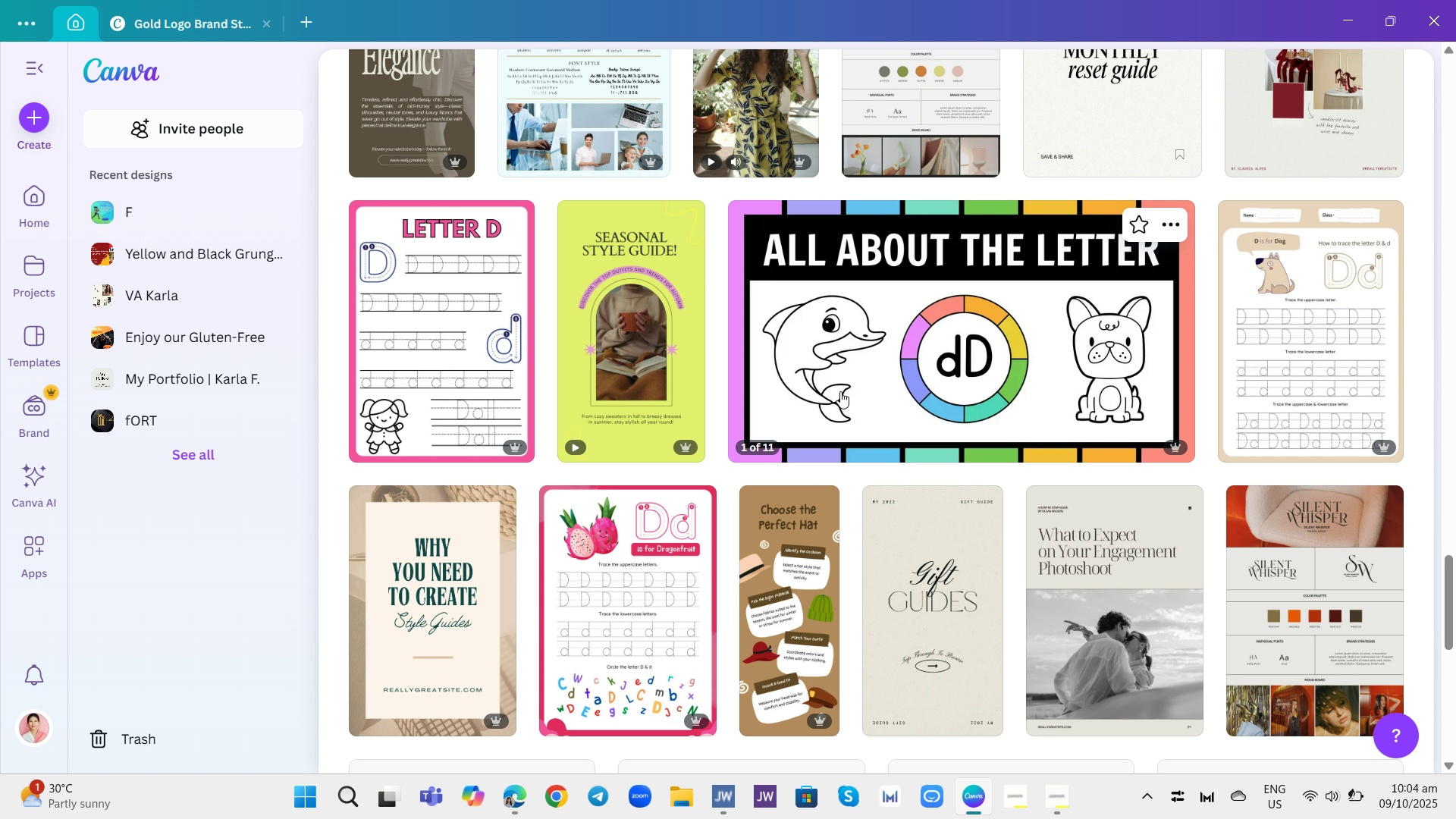 
scroll: coordinate [842, 391], scroll_direction: down, amount: 8.0
 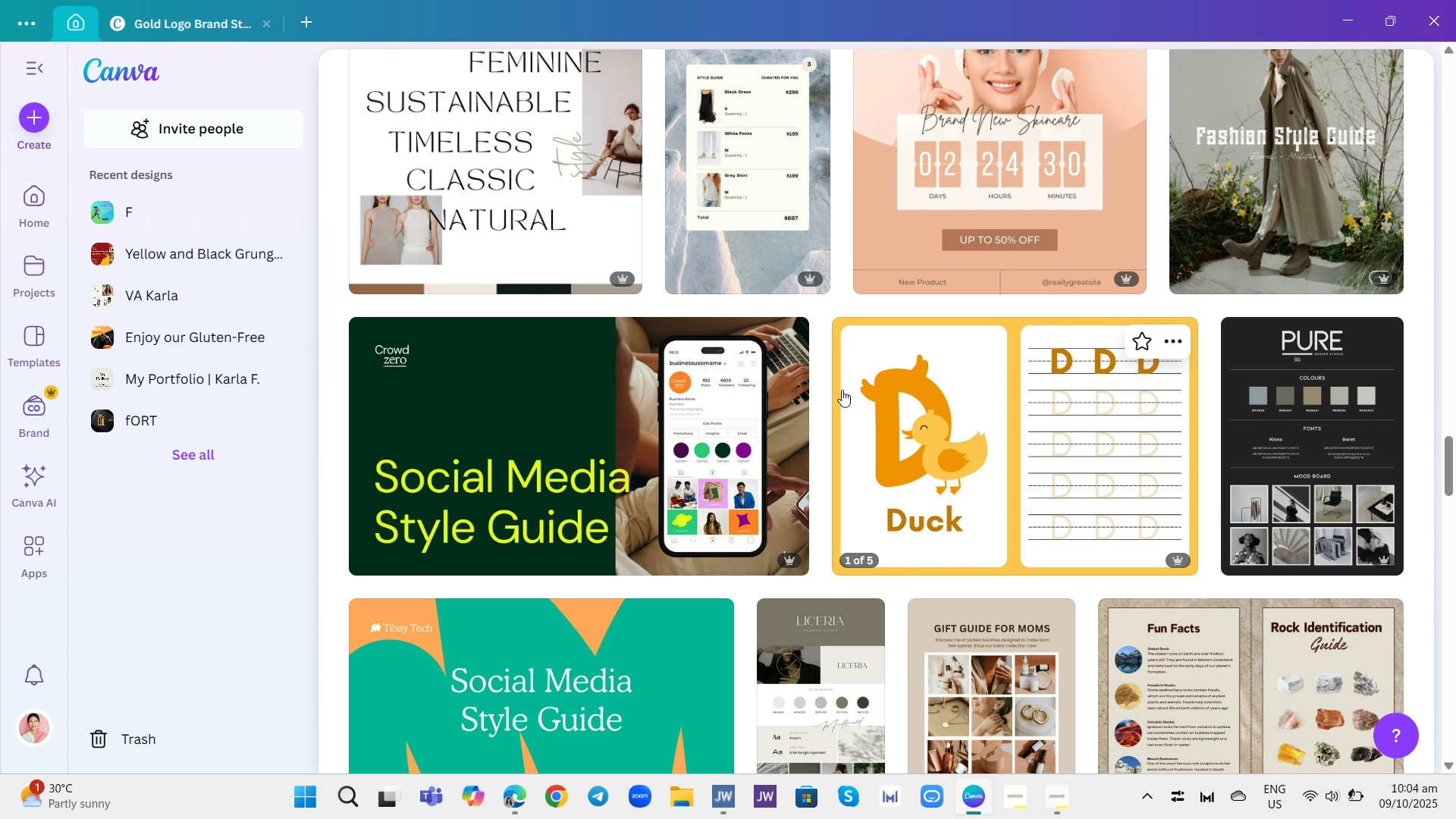 
scroll: coordinate [842, 390], scroll_direction: up, amount: 2.0
 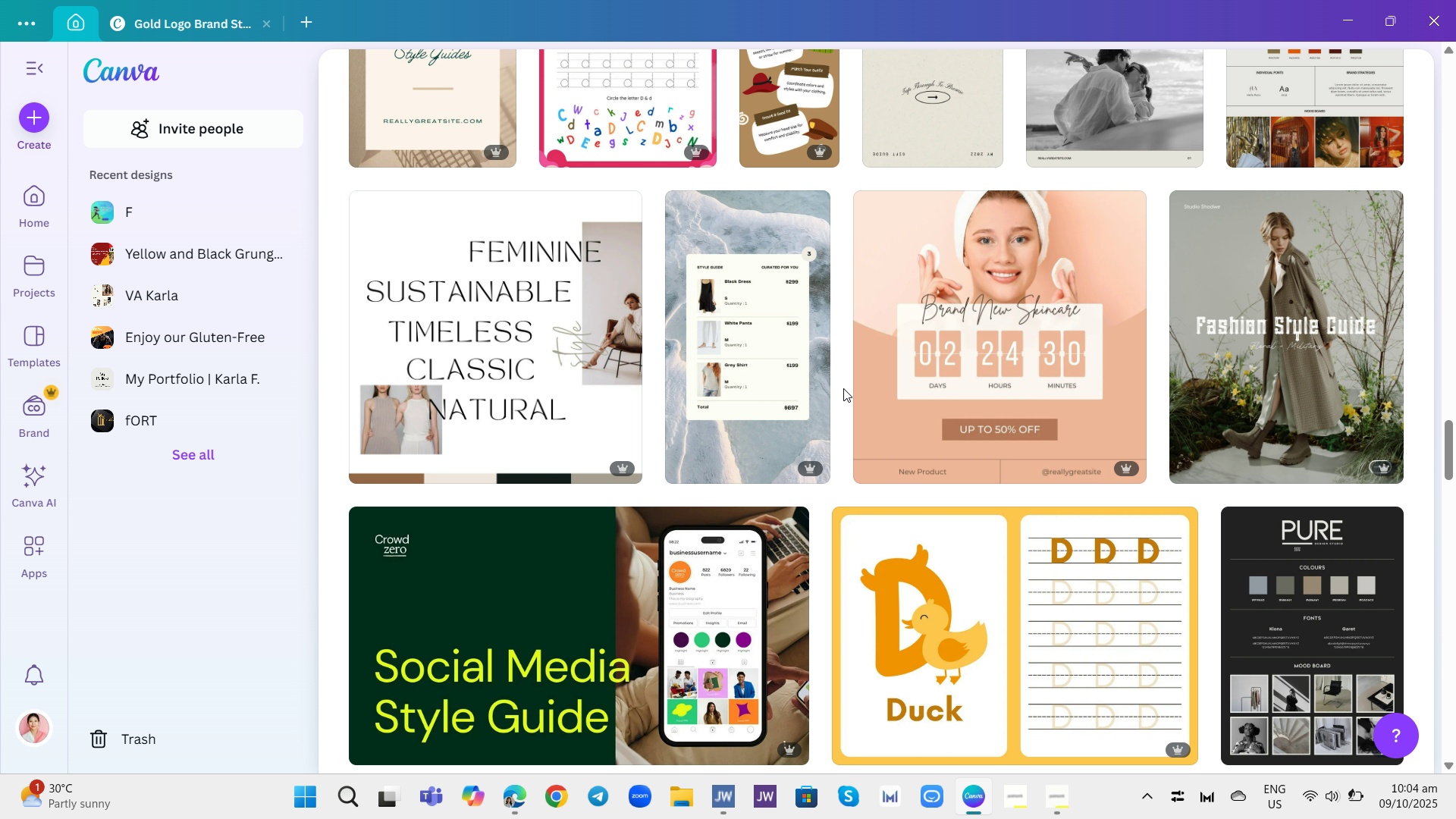 
scroll: coordinate [843, 388], scroll_direction: down, amount: 2.0
 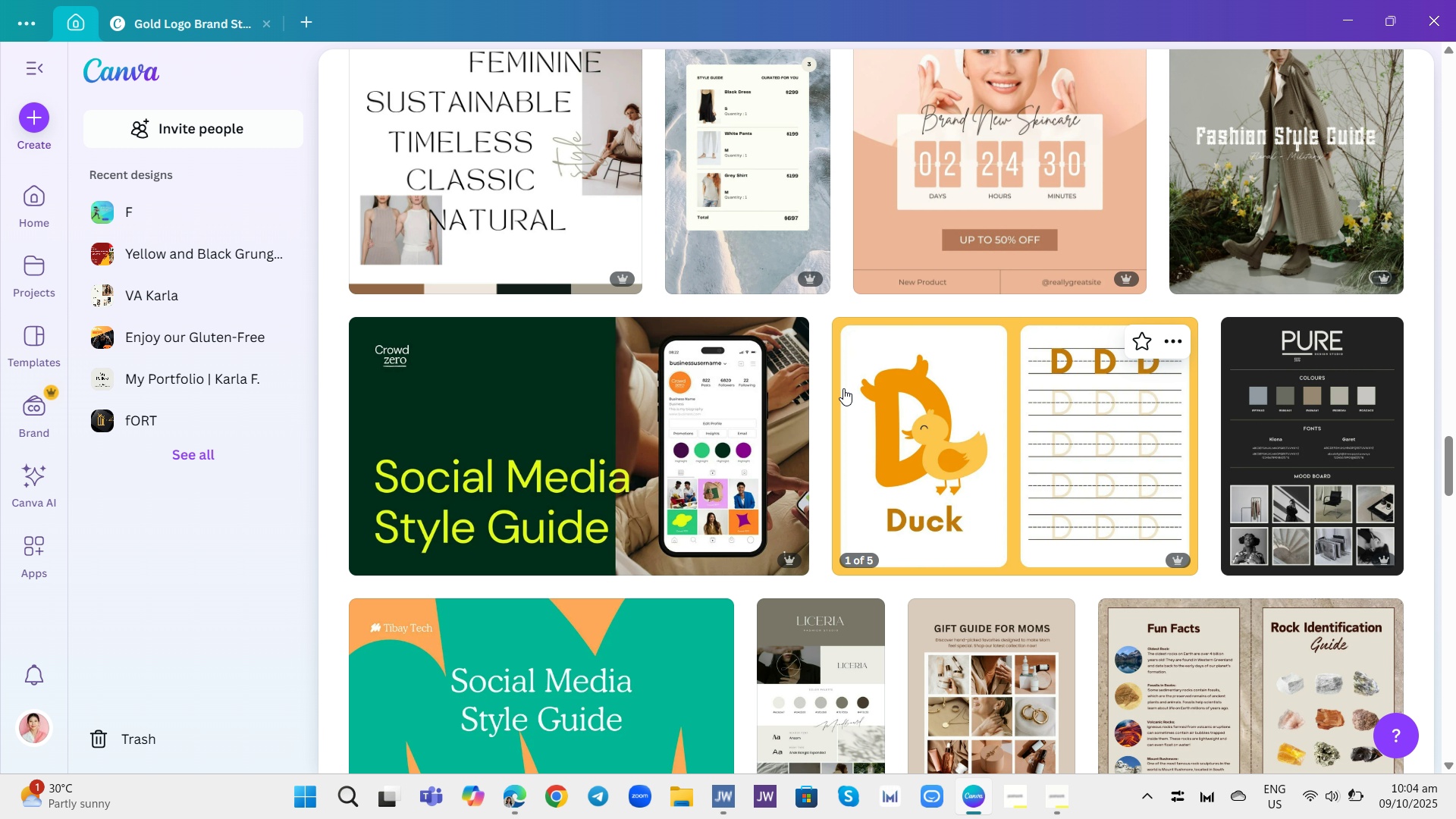 
scroll: coordinate [847, 383], scroll_direction: up, amount: 11.0
 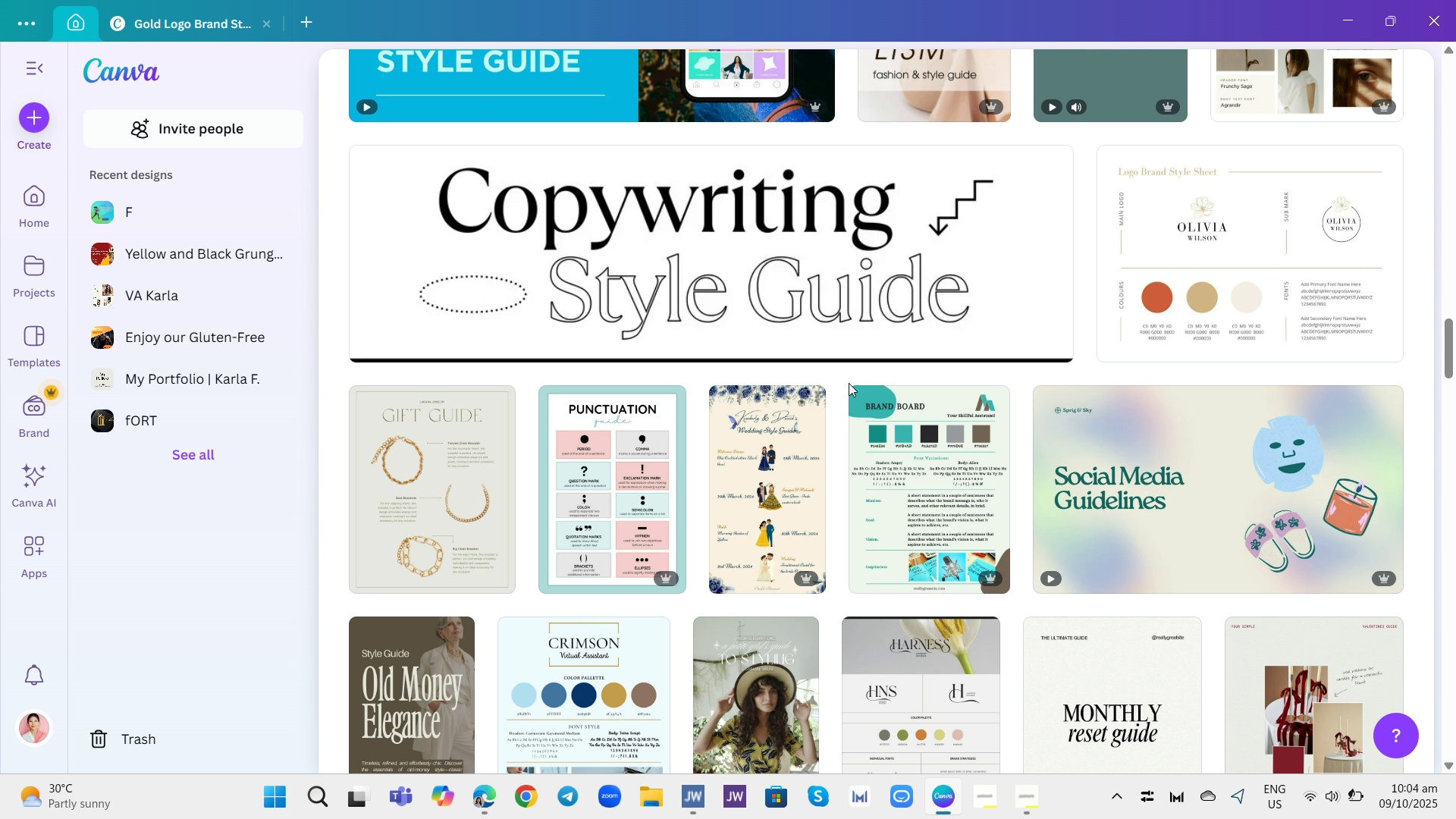 
wait(6.87)
 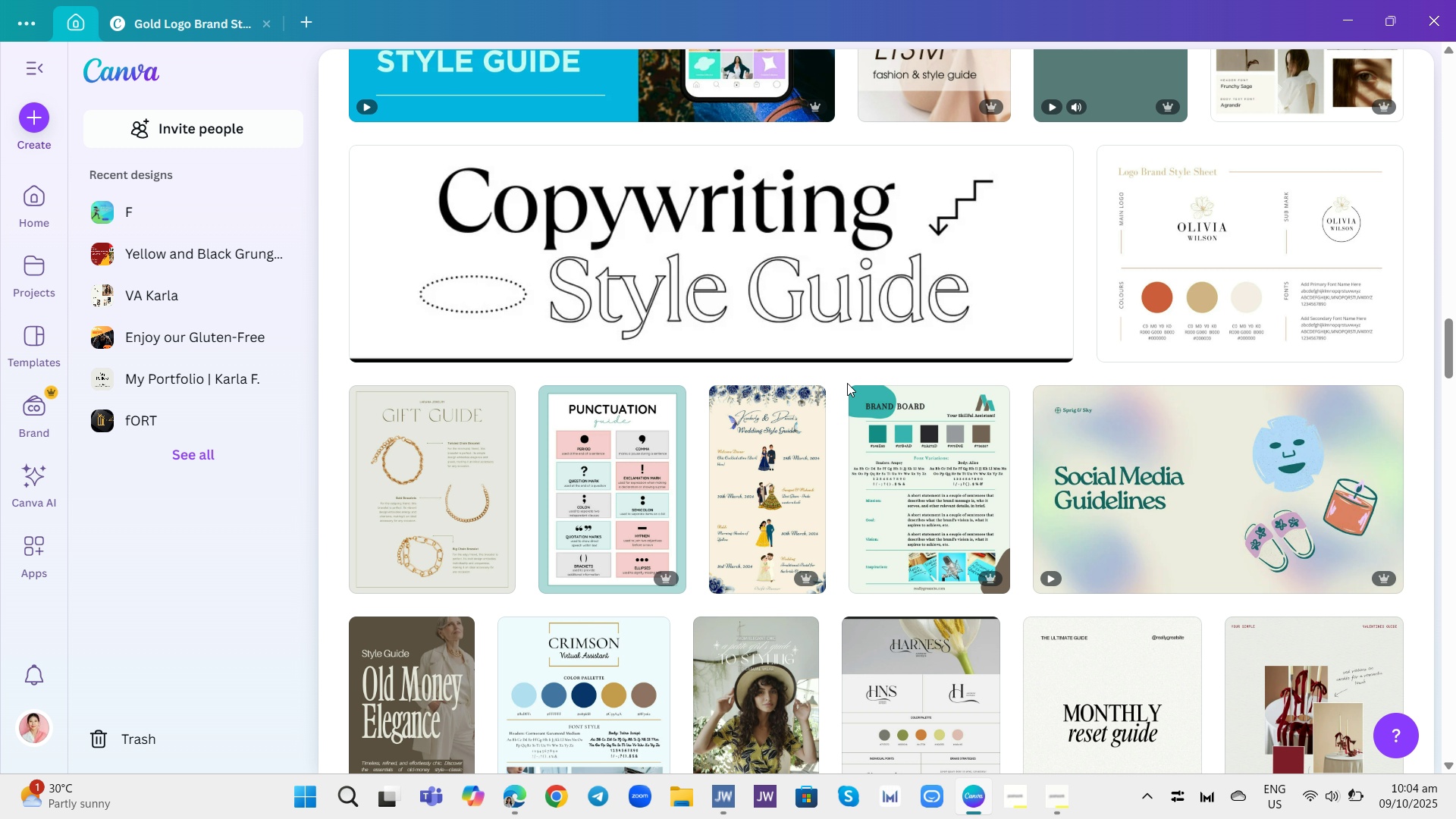 
scroll: coordinate [858, 383], scroll_direction: up, amount: 16.0
 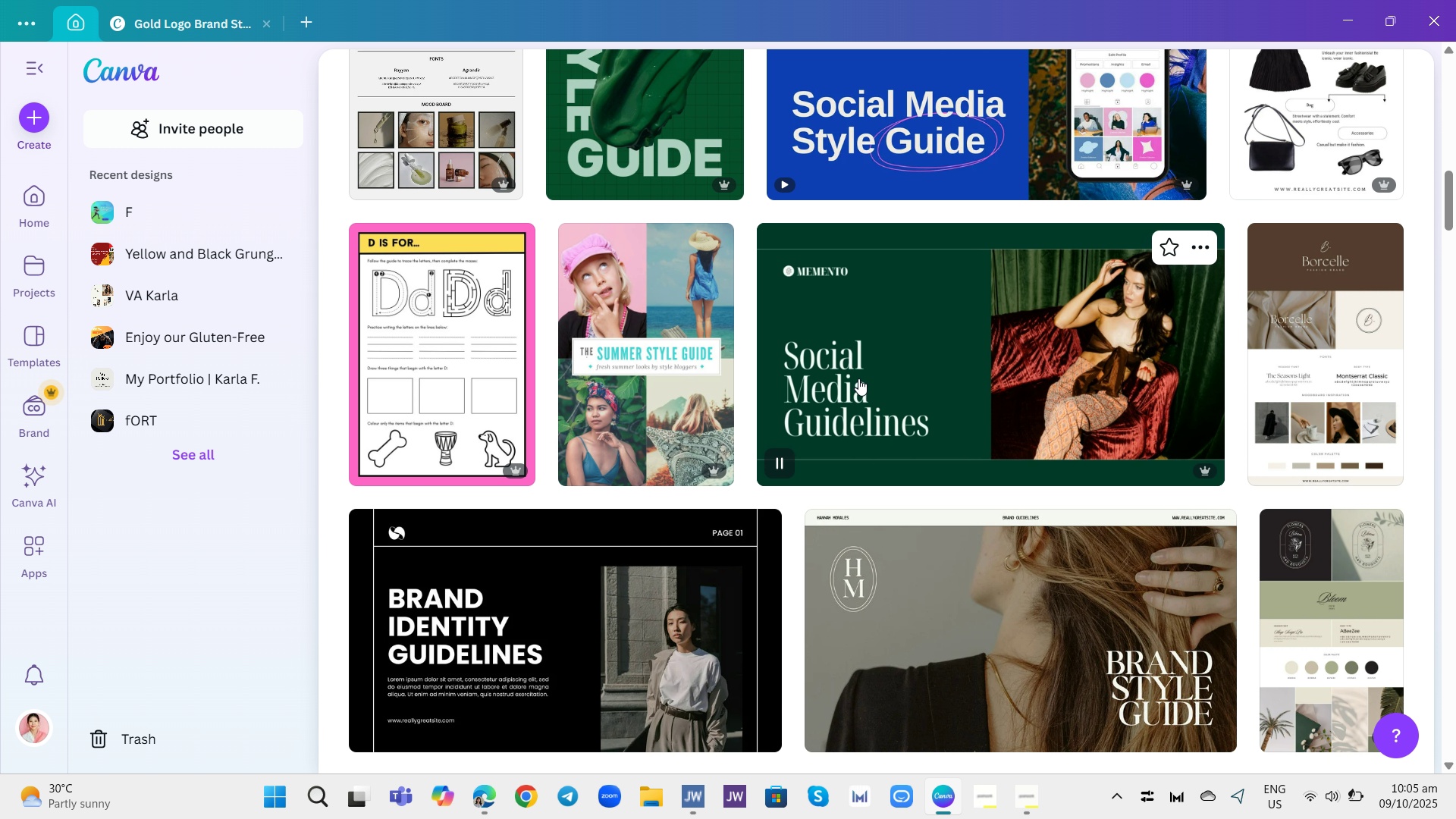 
scroll: coordinate [940, 389], scroll_direction: up, amount: 12.0
 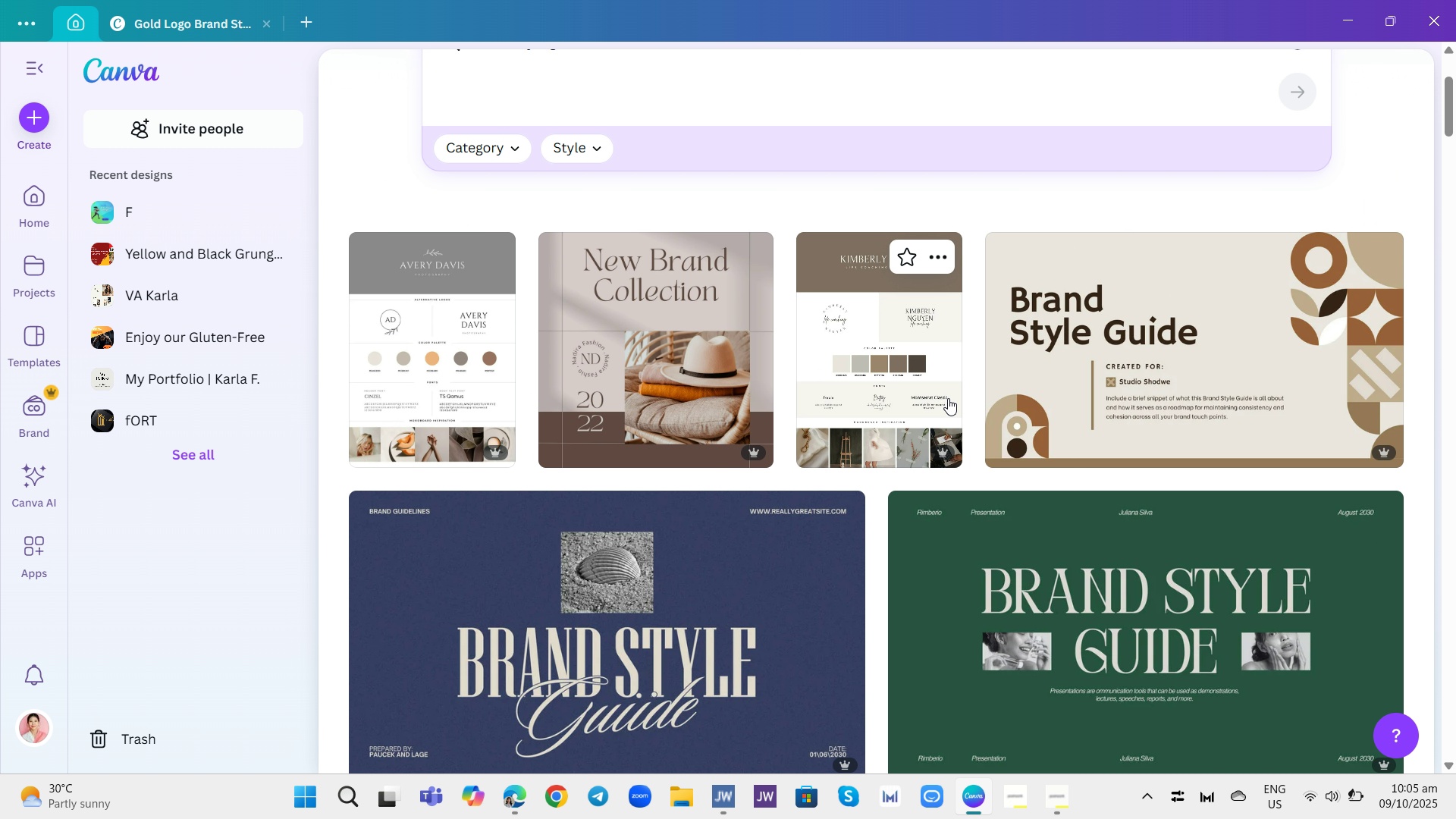 
scroll: coordinate [887, 558], scroll_direction: down, amount: 52.0
 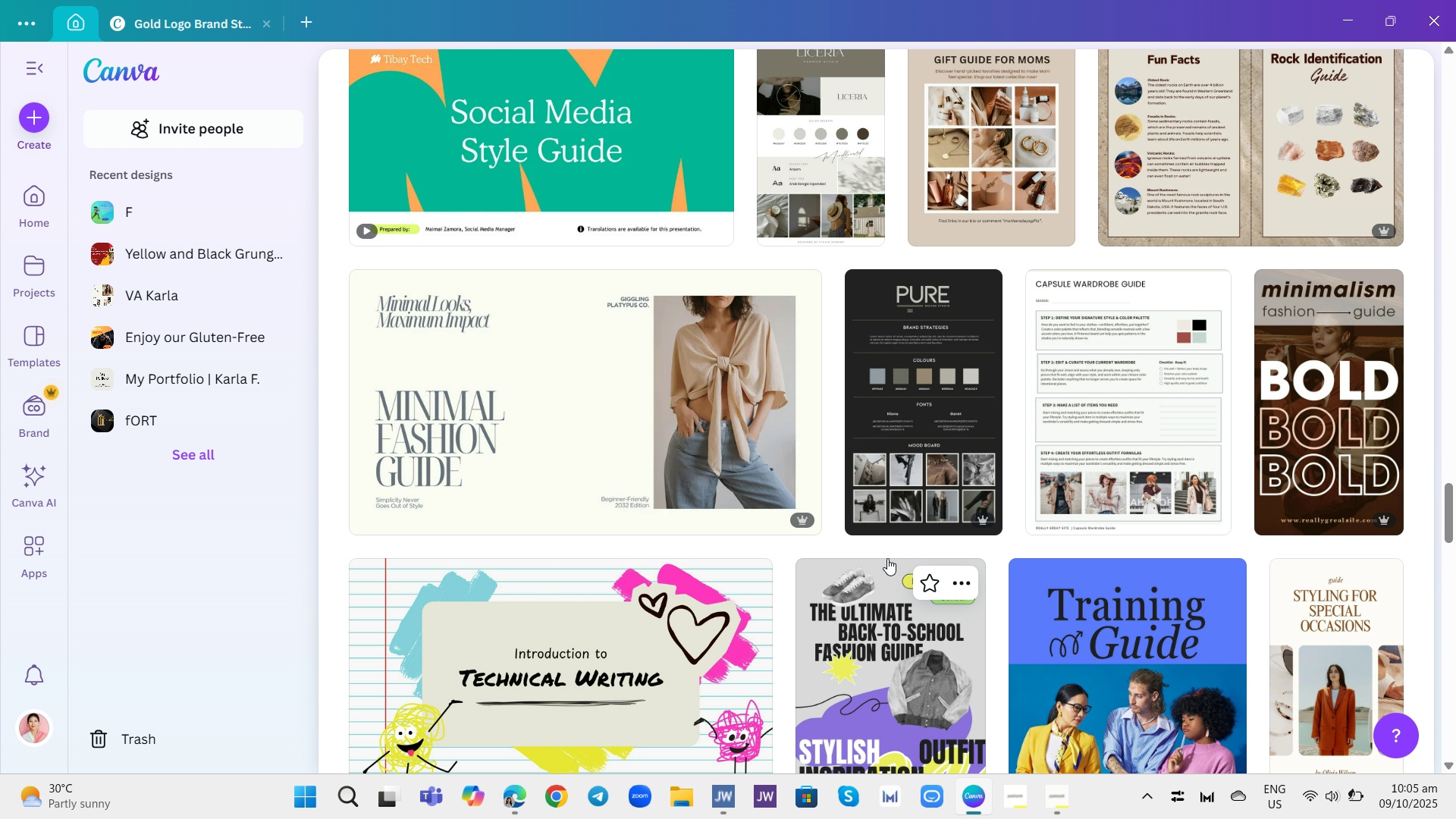 
scroll: coordinate [859, 572], scroll_direction: down, amount: 19.0
 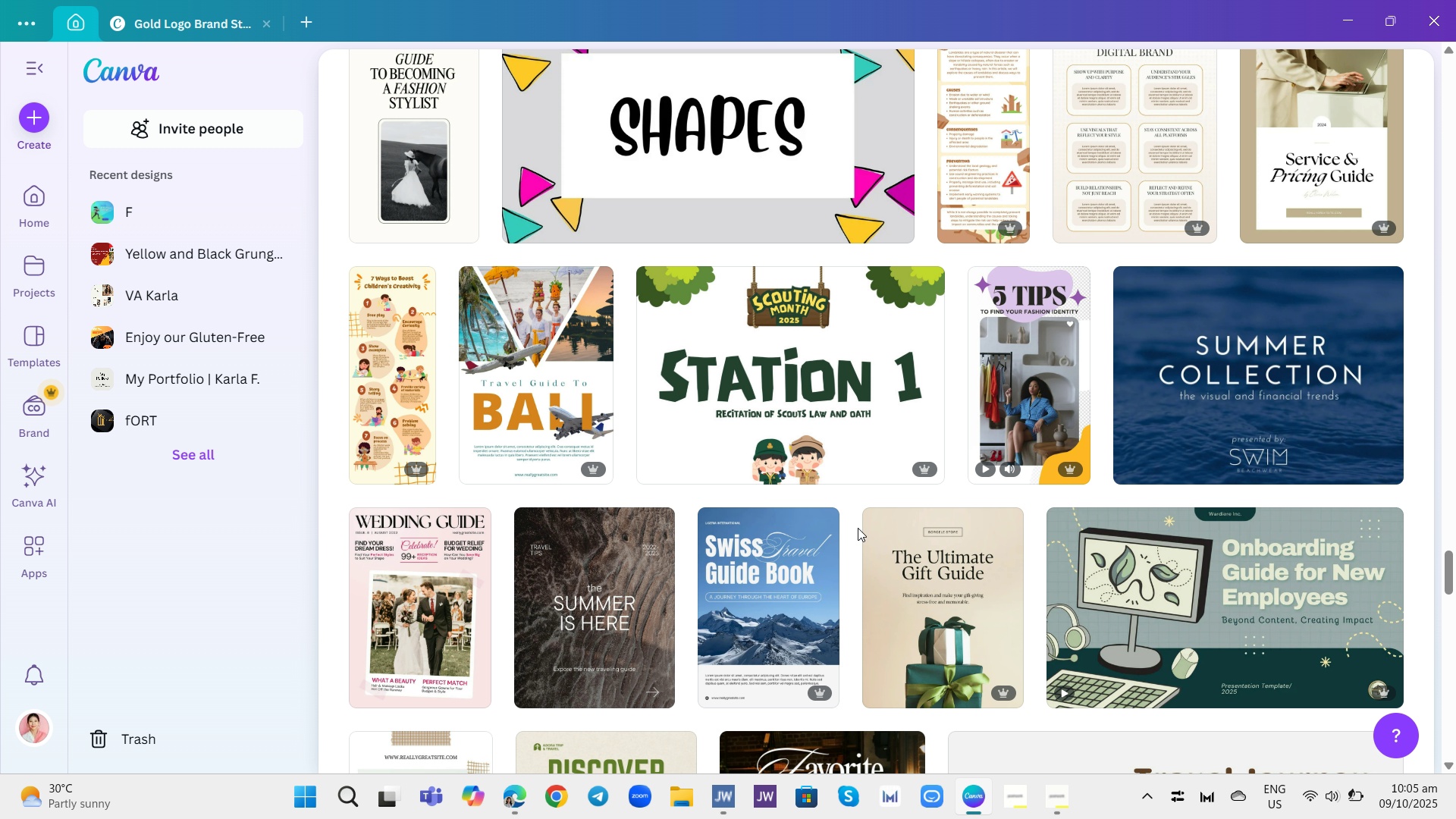 
scroll: coordinate [863, 514], scroll_direction: up, amount: 59.0
 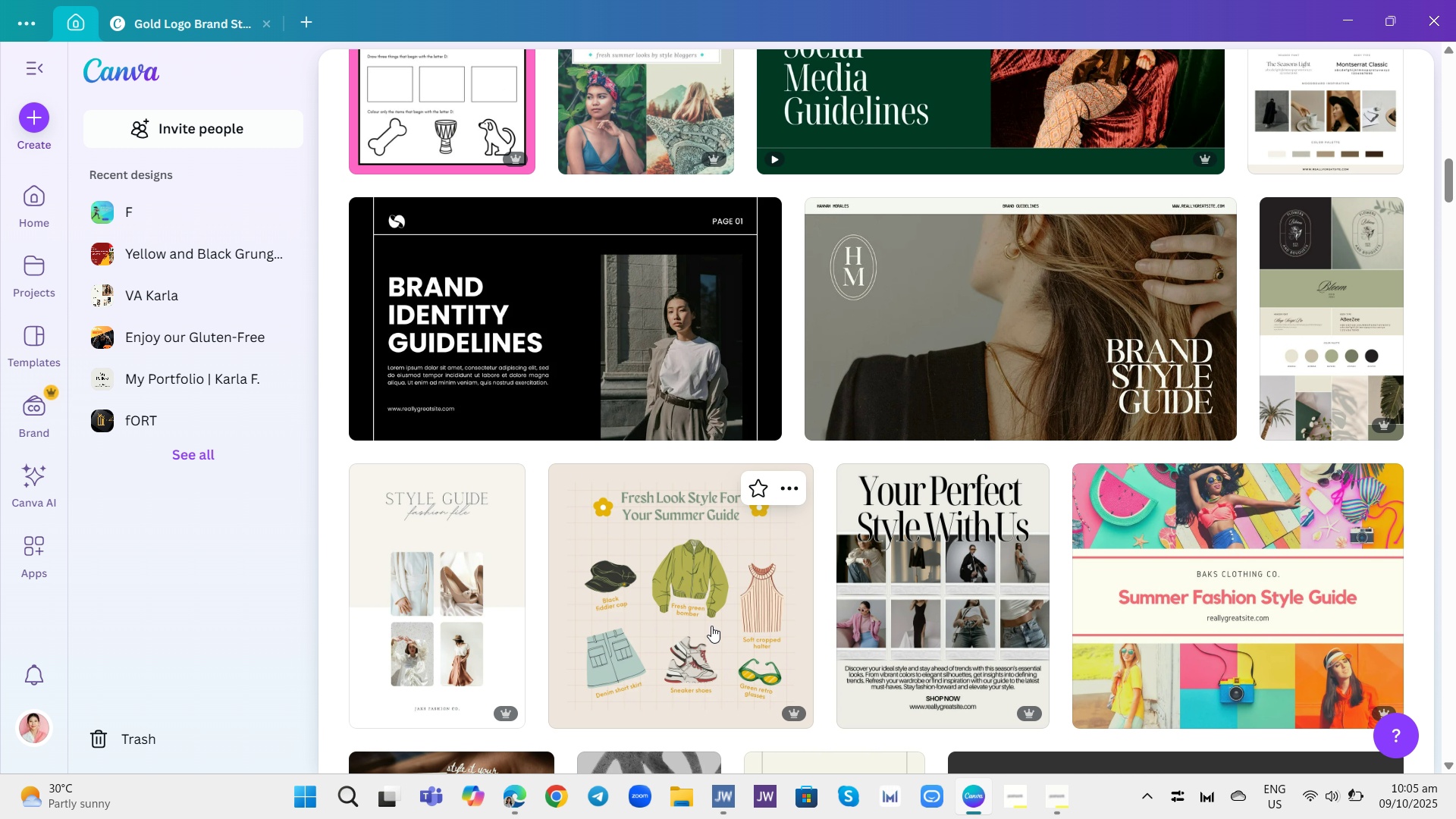 
left_click([711, 626])
 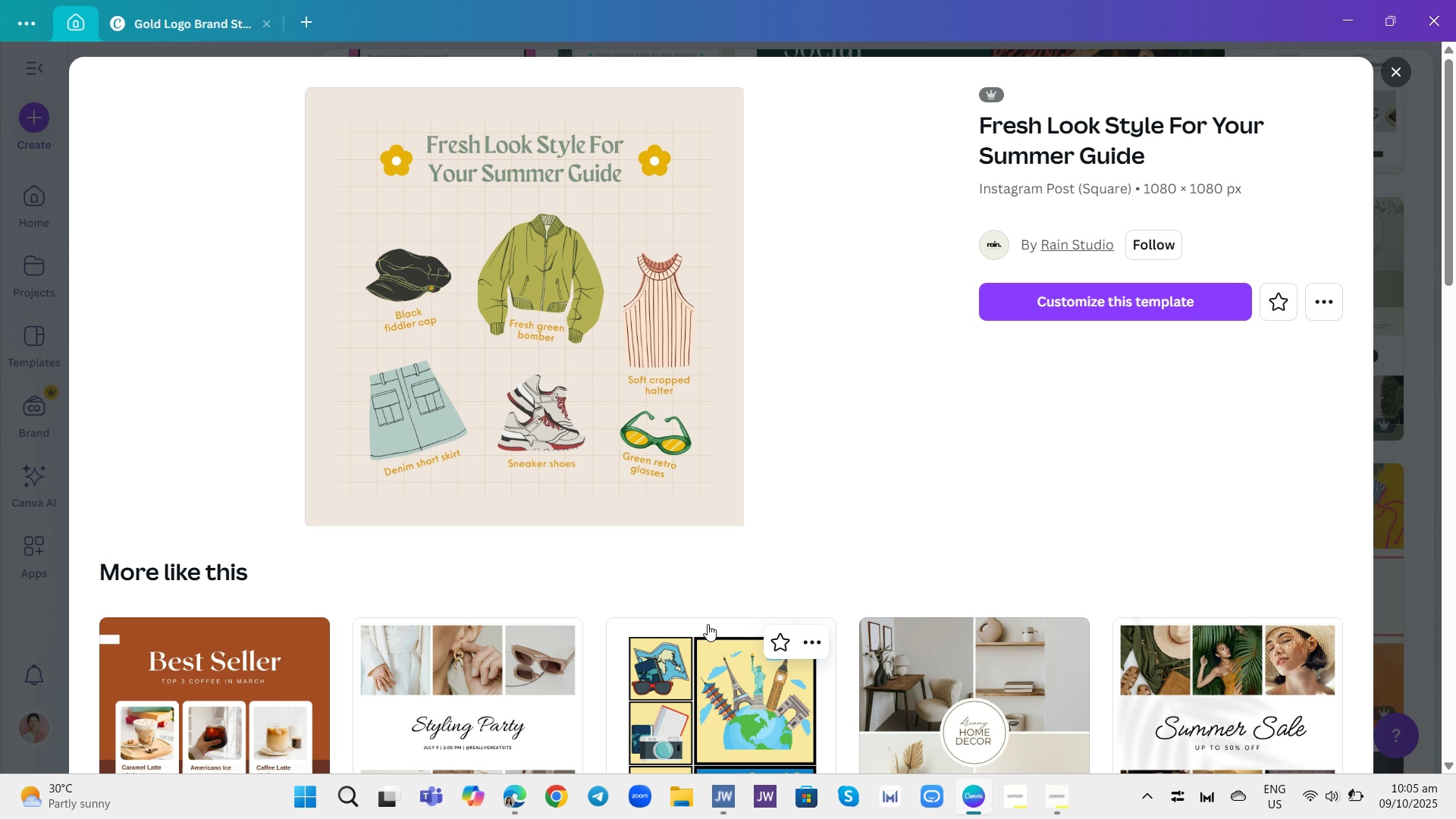 
wait(8.63)
 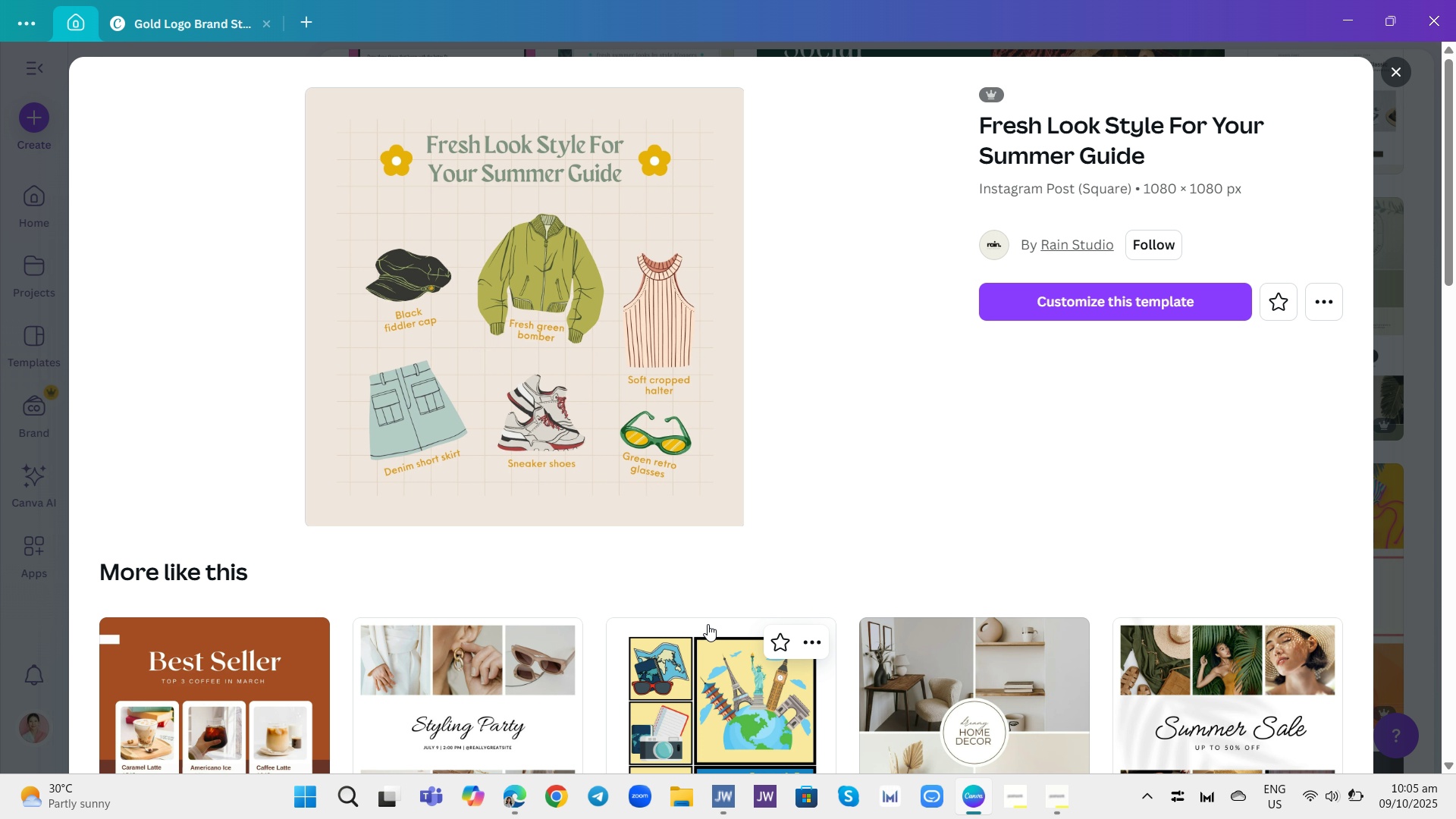 
left_click([1397, 71])
 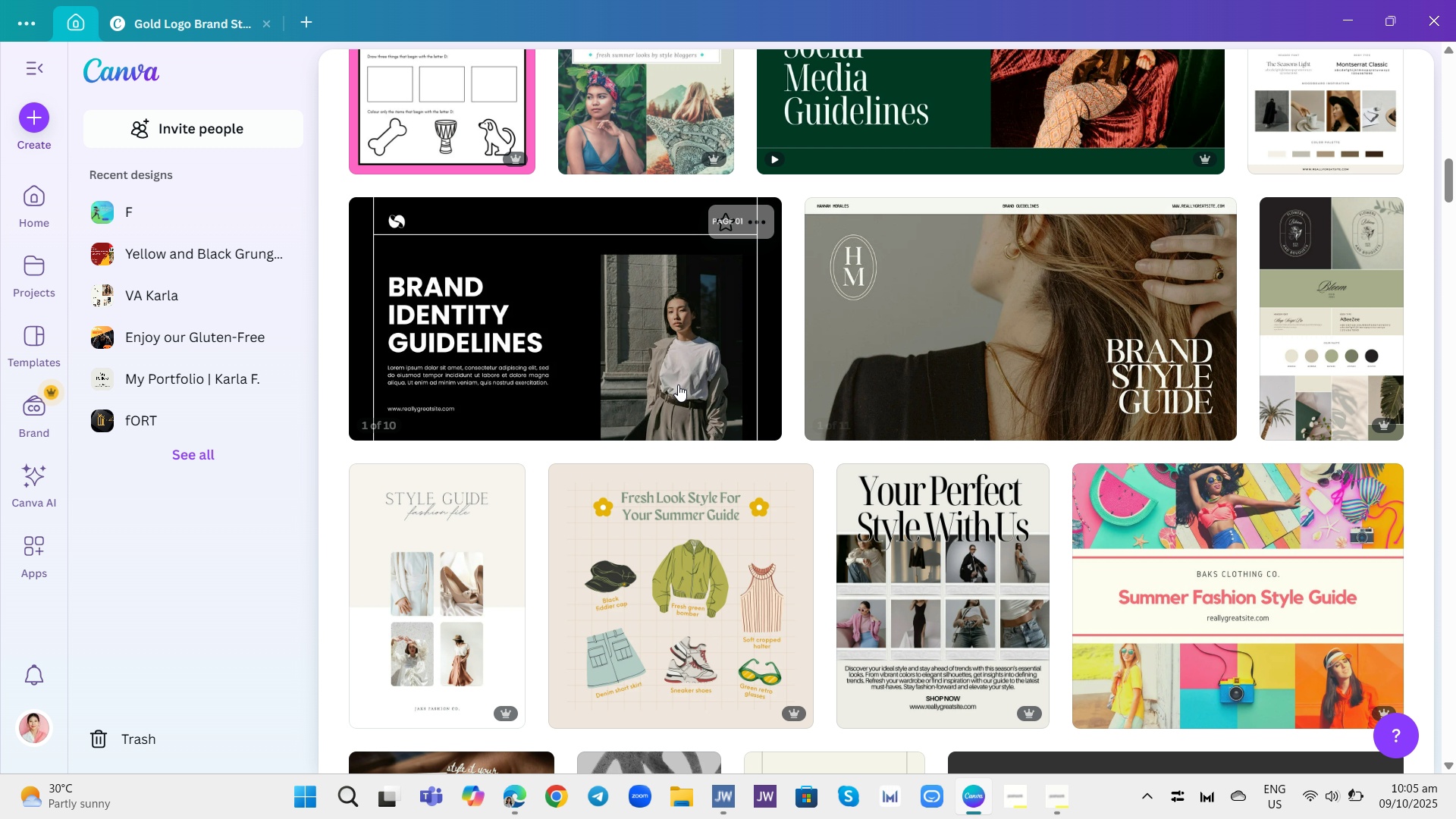 
scroll: coordinate [678, 384], scroll_direction: up, amount: 6.0
 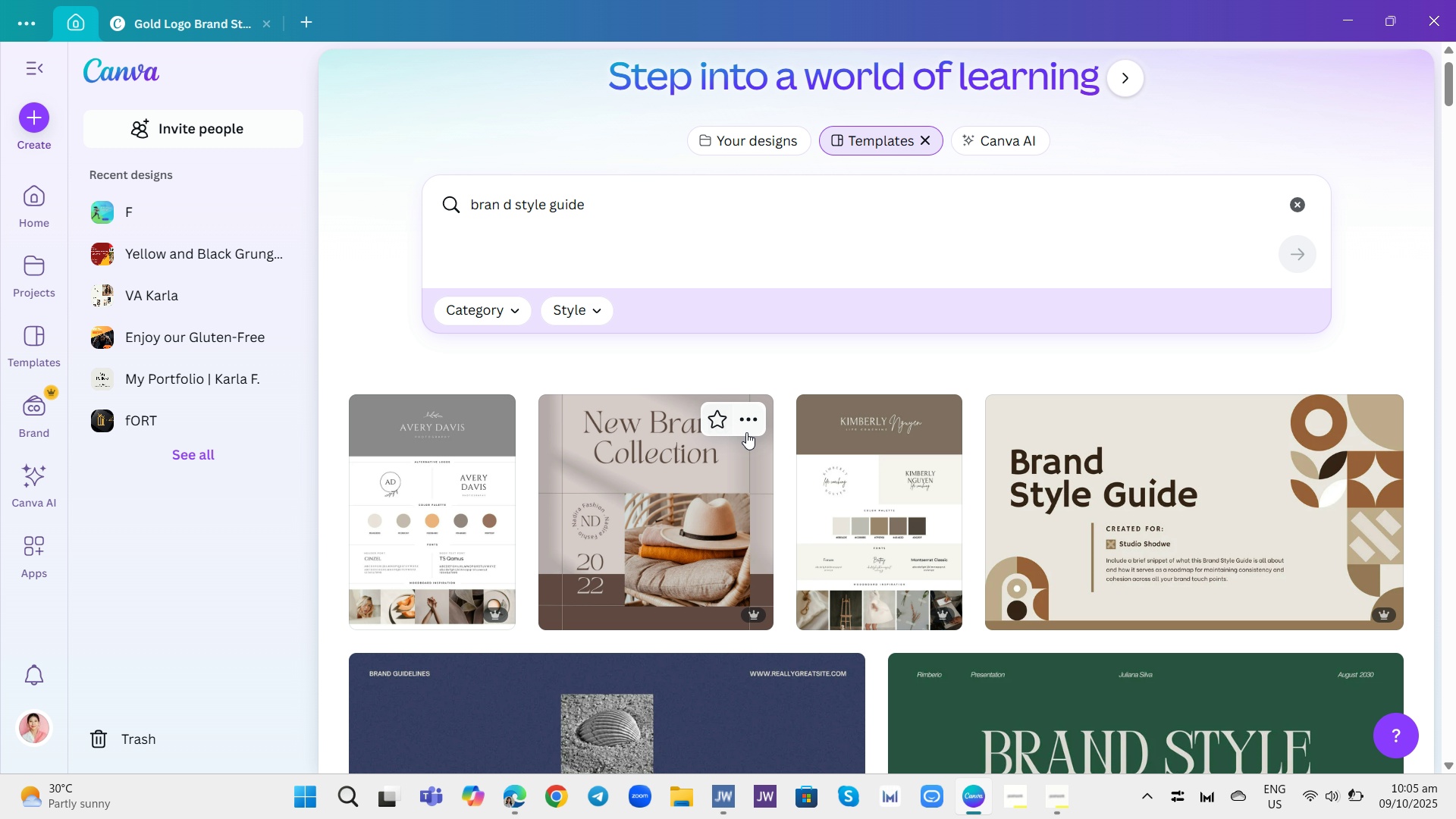 
mouse_move([706, 541])
 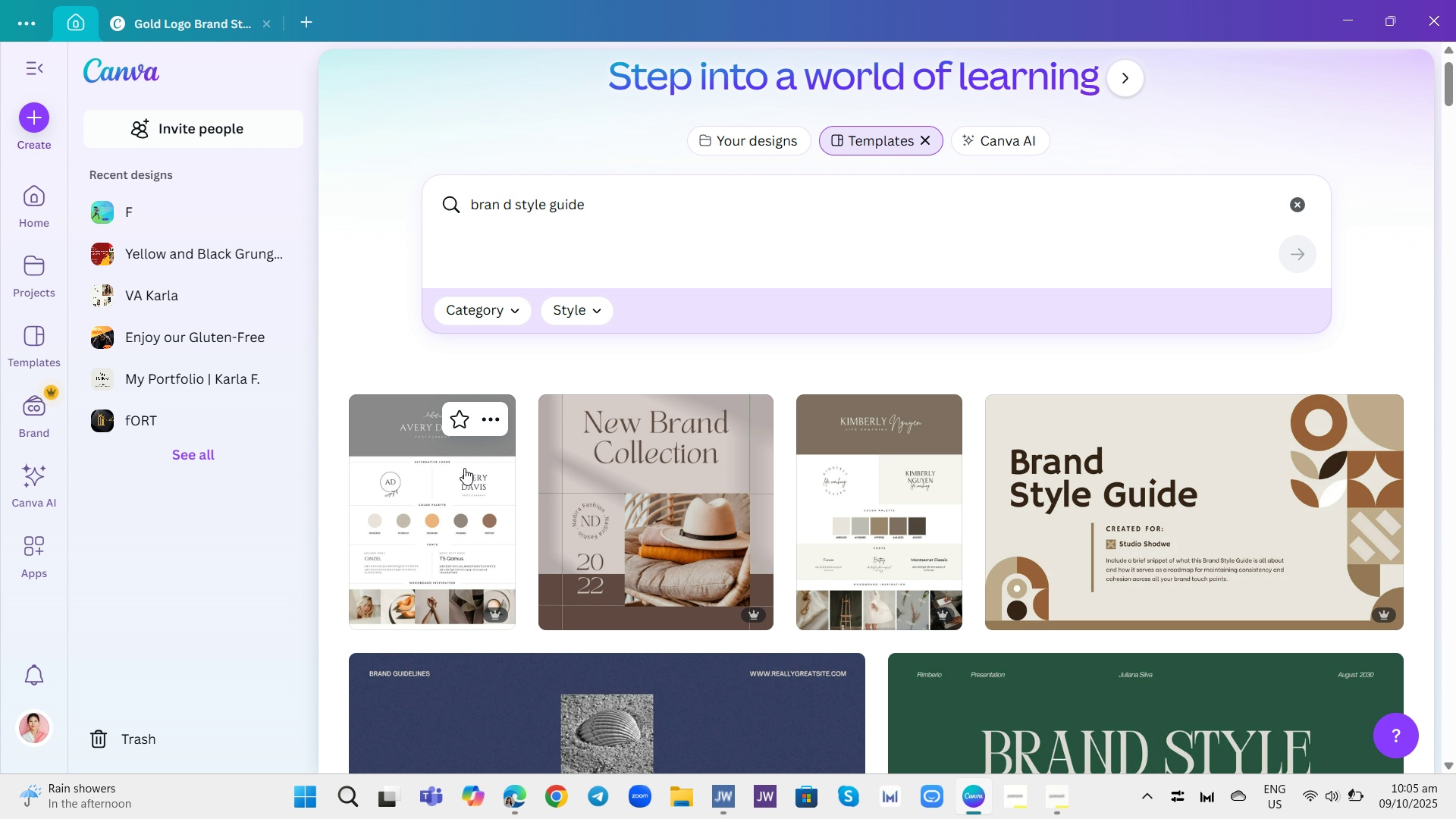 
left_click([695, 485])
 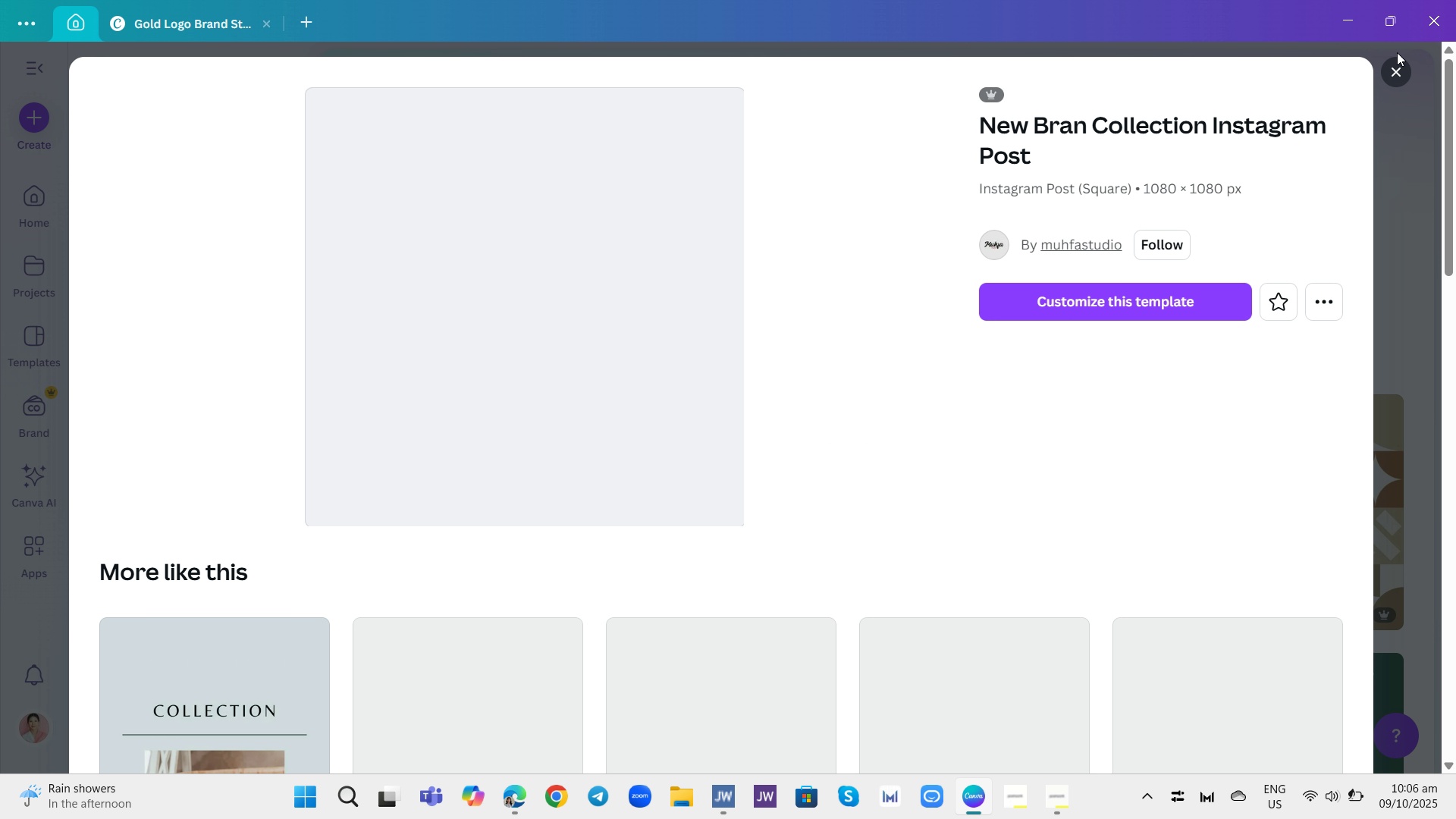 
left_click([1399, 67])
 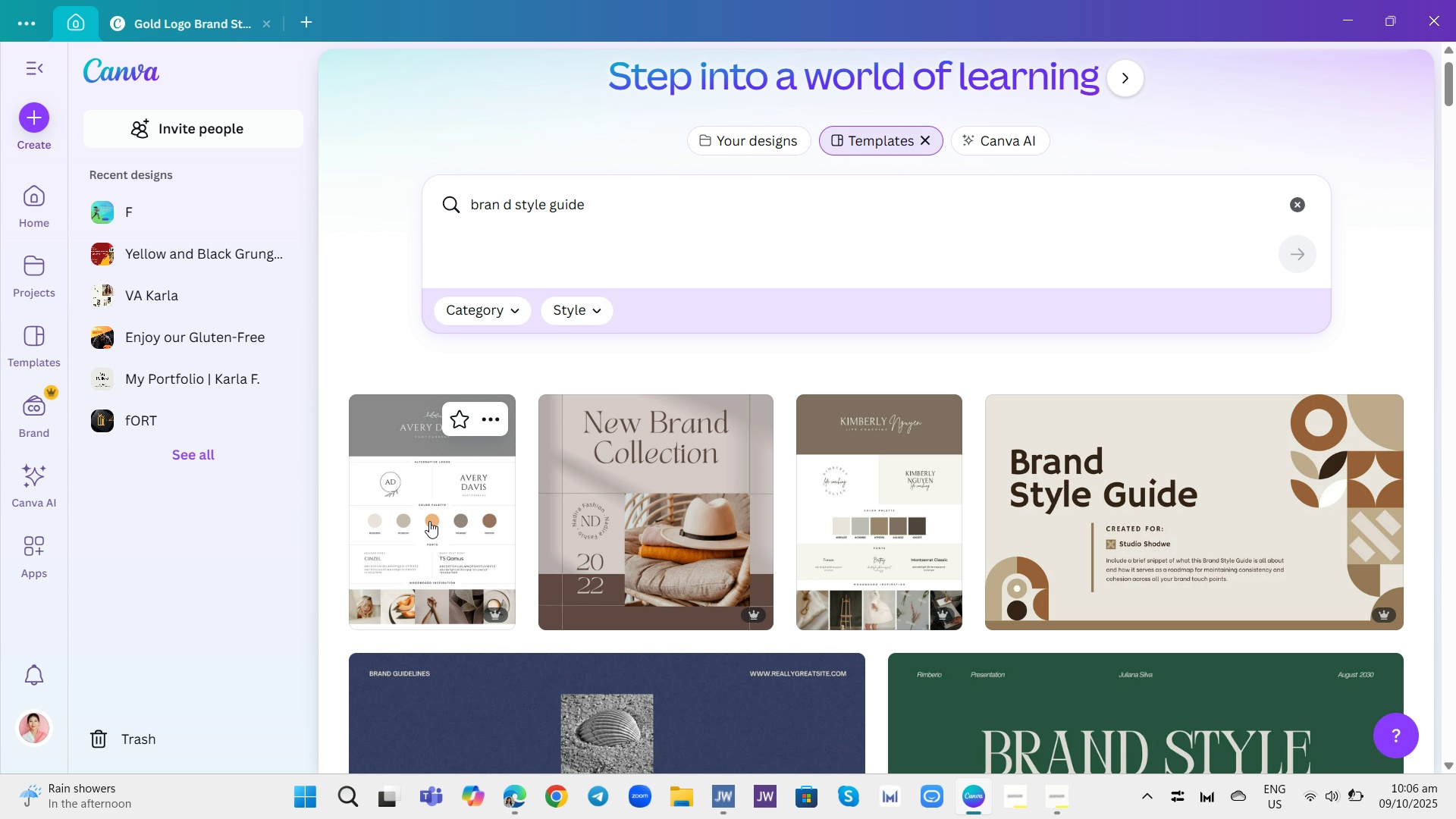 
left_click([429, 521])
 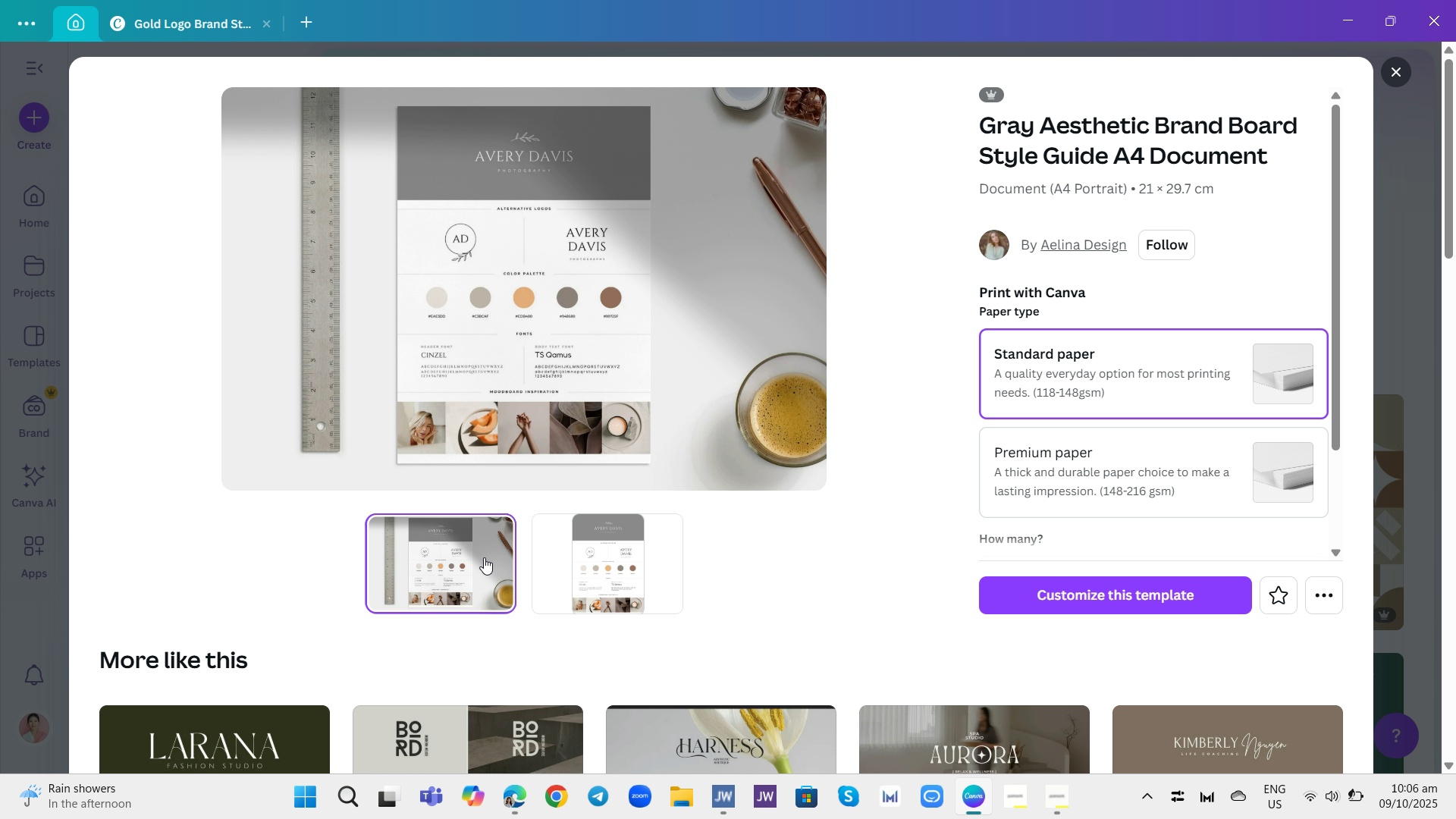 
wait(7.92)
 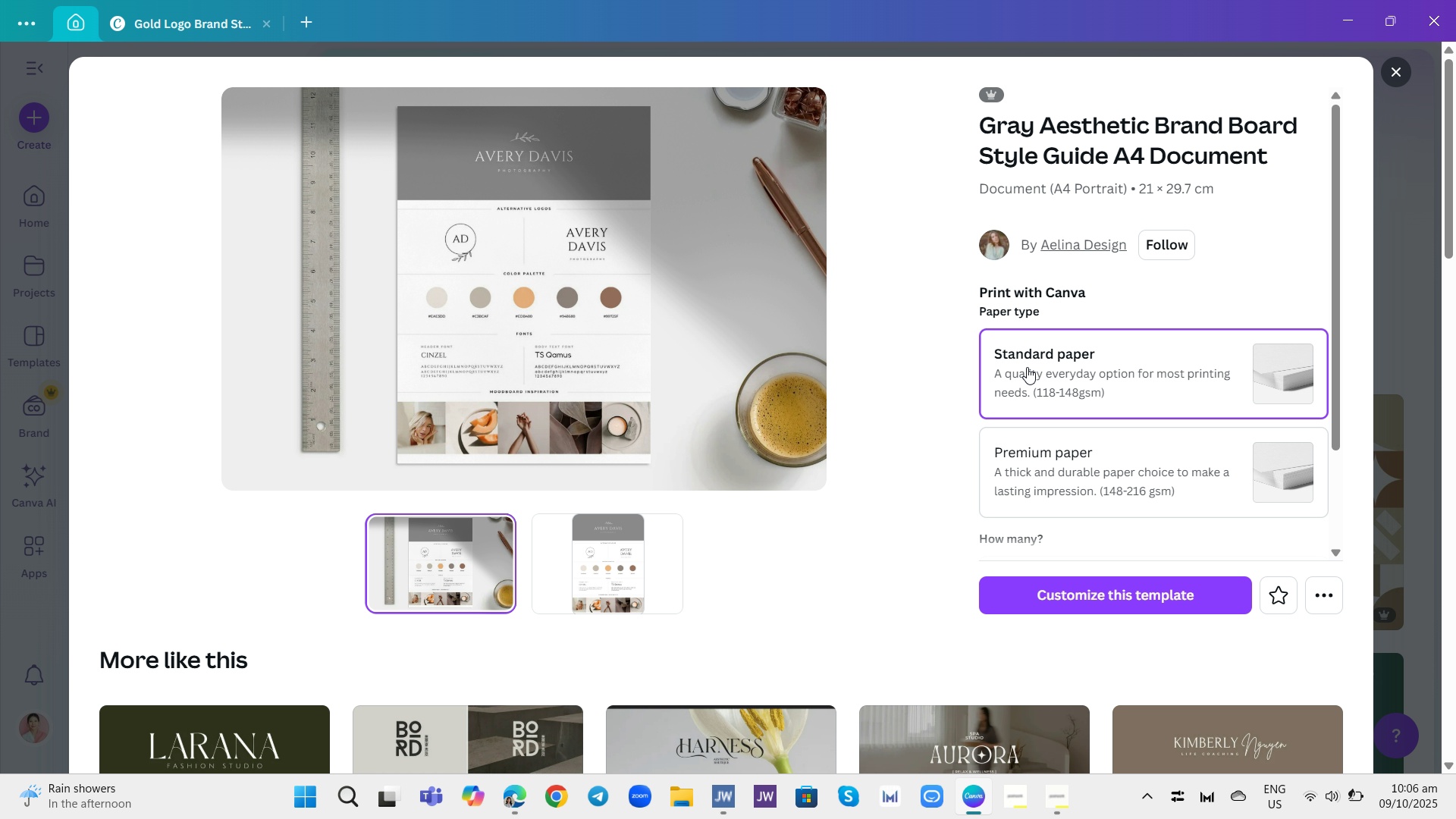 
left_click([629, 542])
 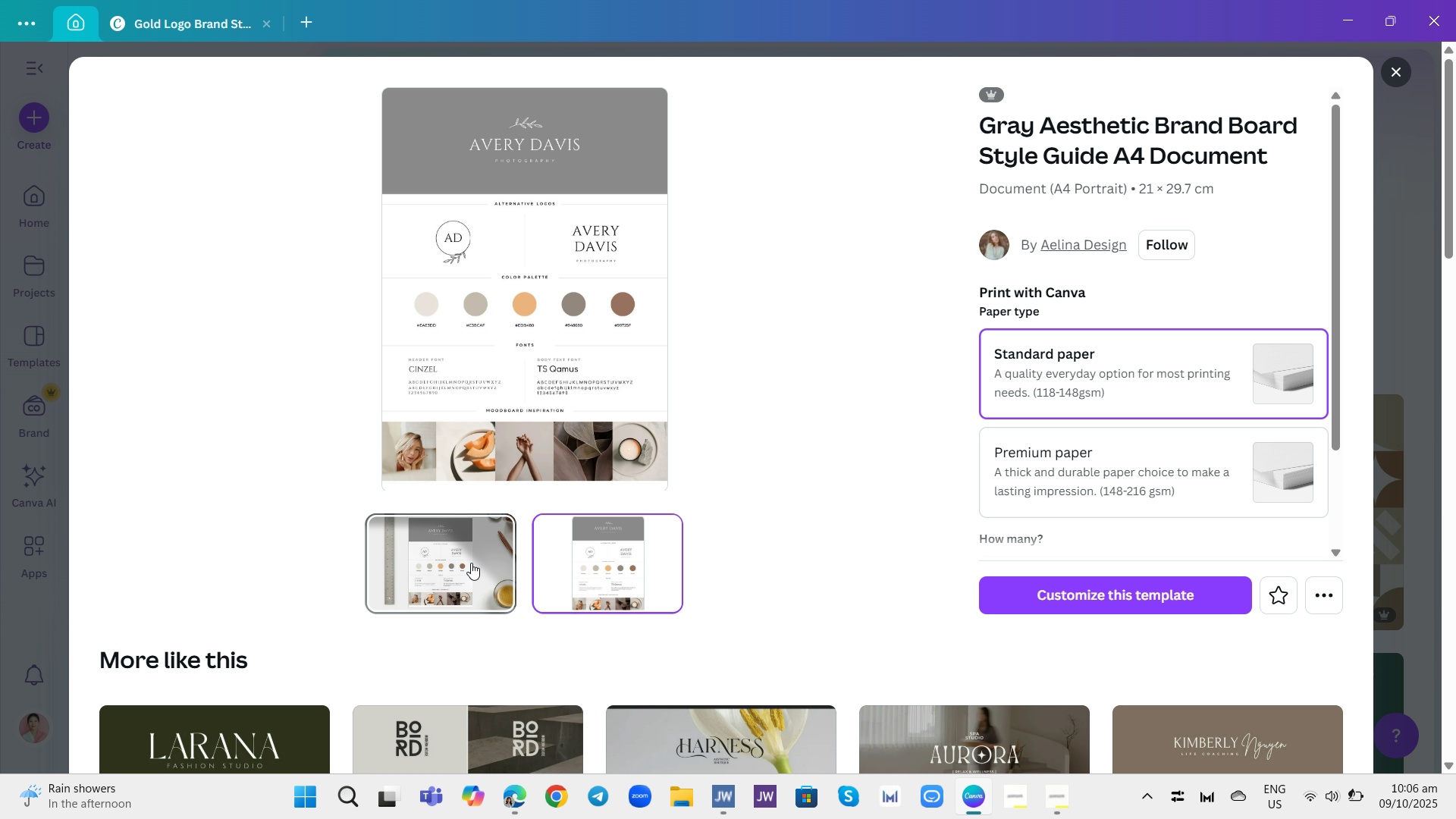 
left_click([471, 563])
 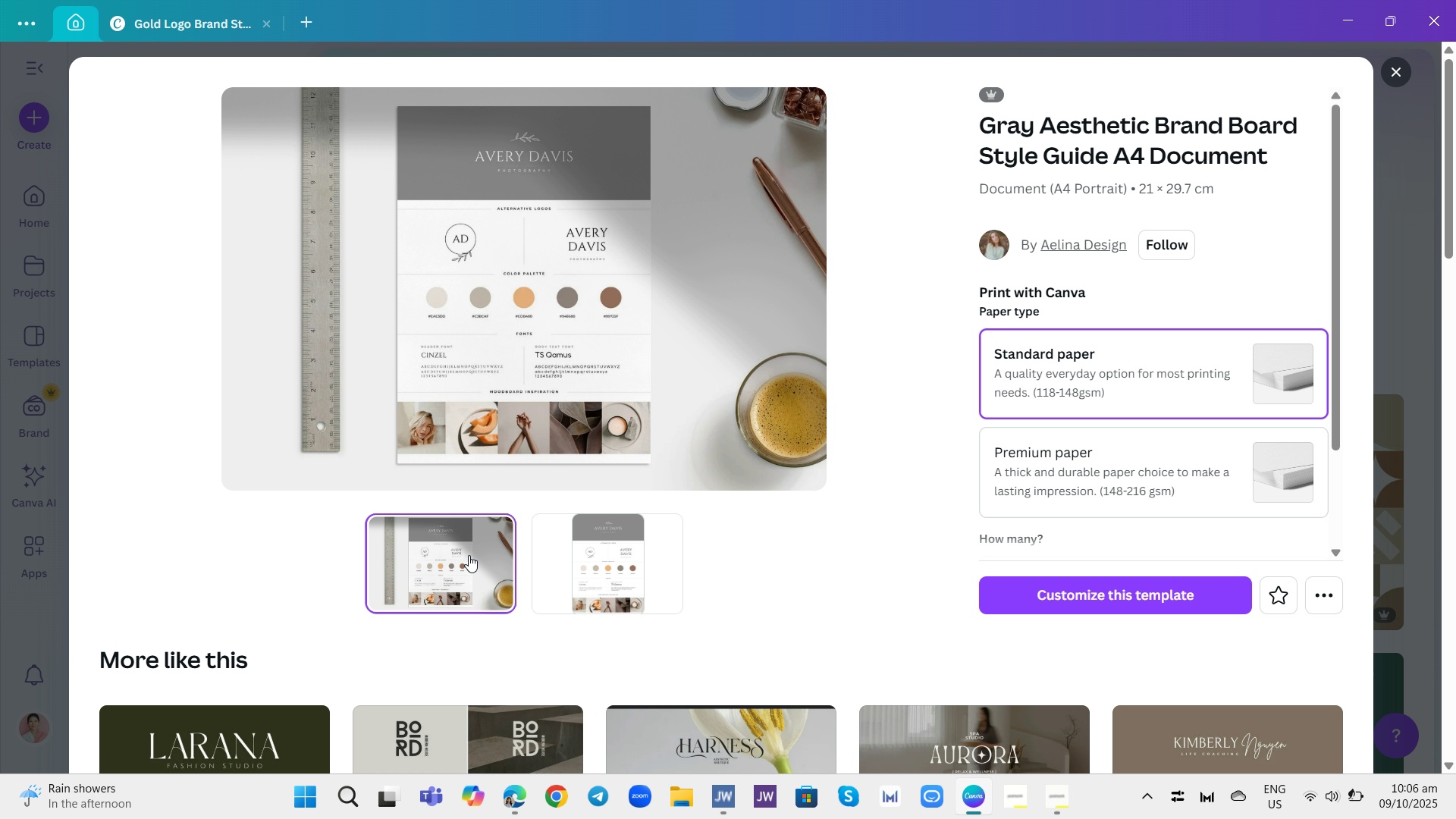 
scroll: coordinate [730, 478], scroll_direction: down, amount: 6.0
 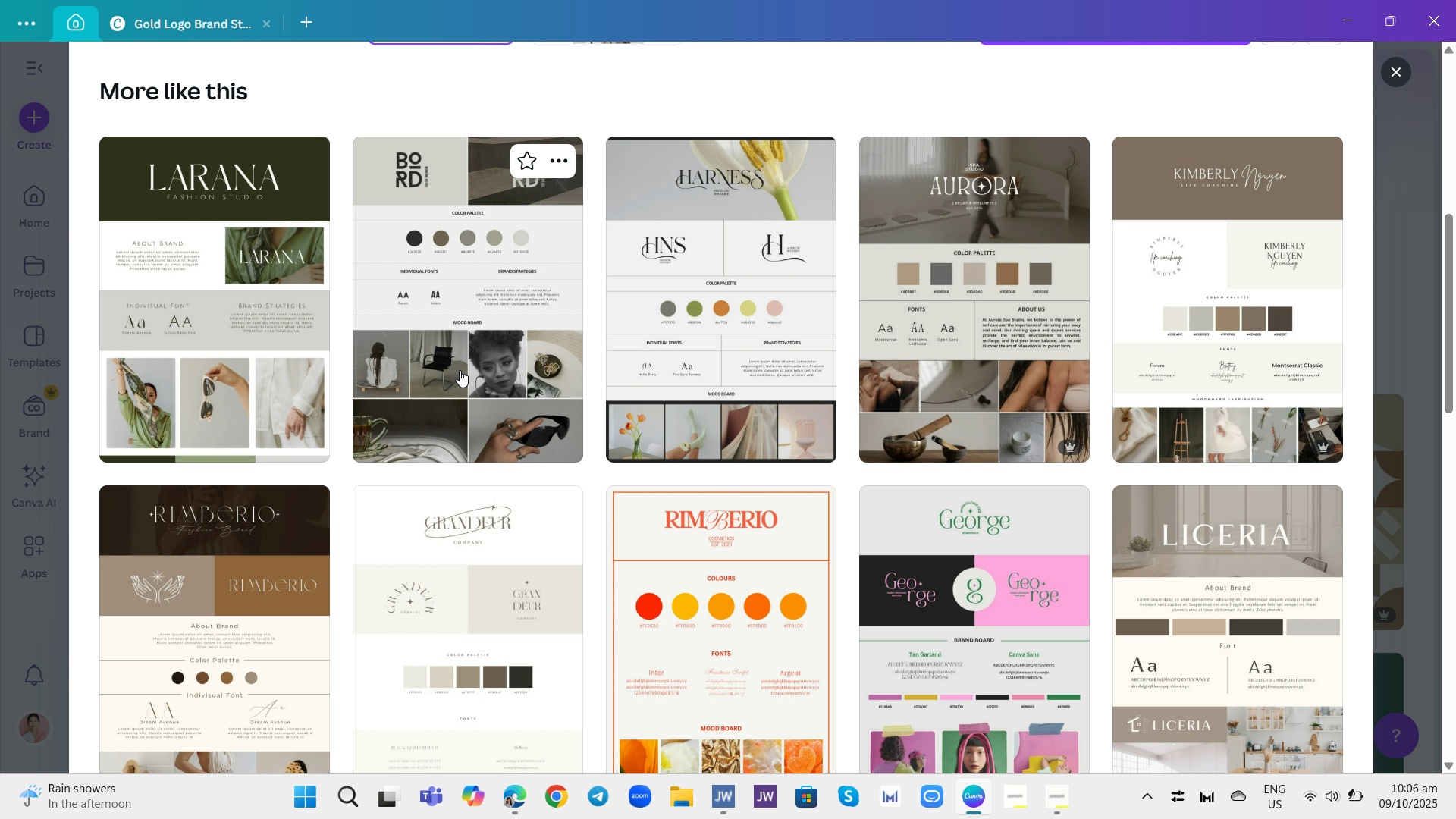 
wait(13.62)
 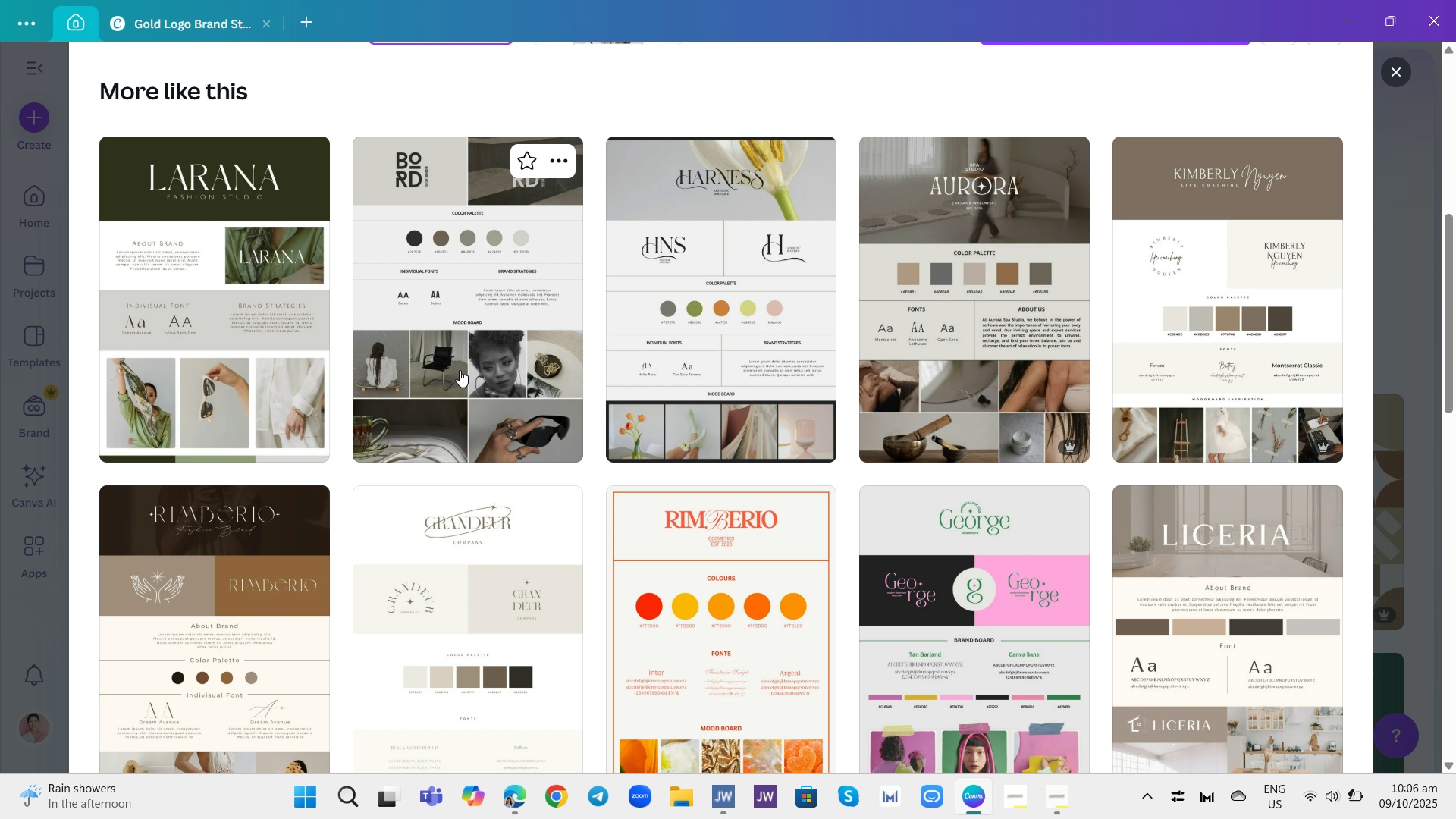 
left_click([460, 333])
 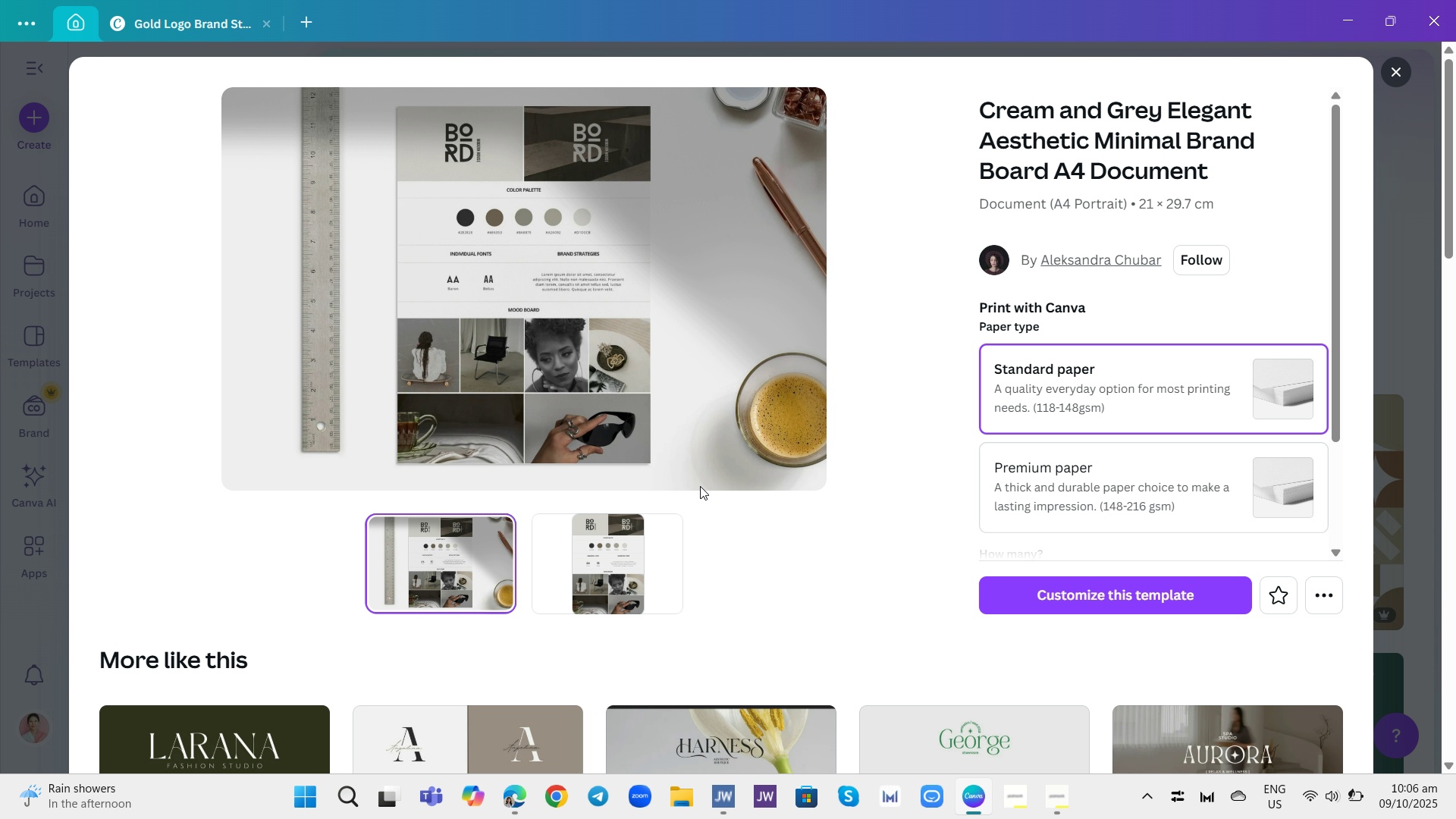 
left_click_drag(start_coordinate=[1075, 585], to_coordinate=[1074, 589])
 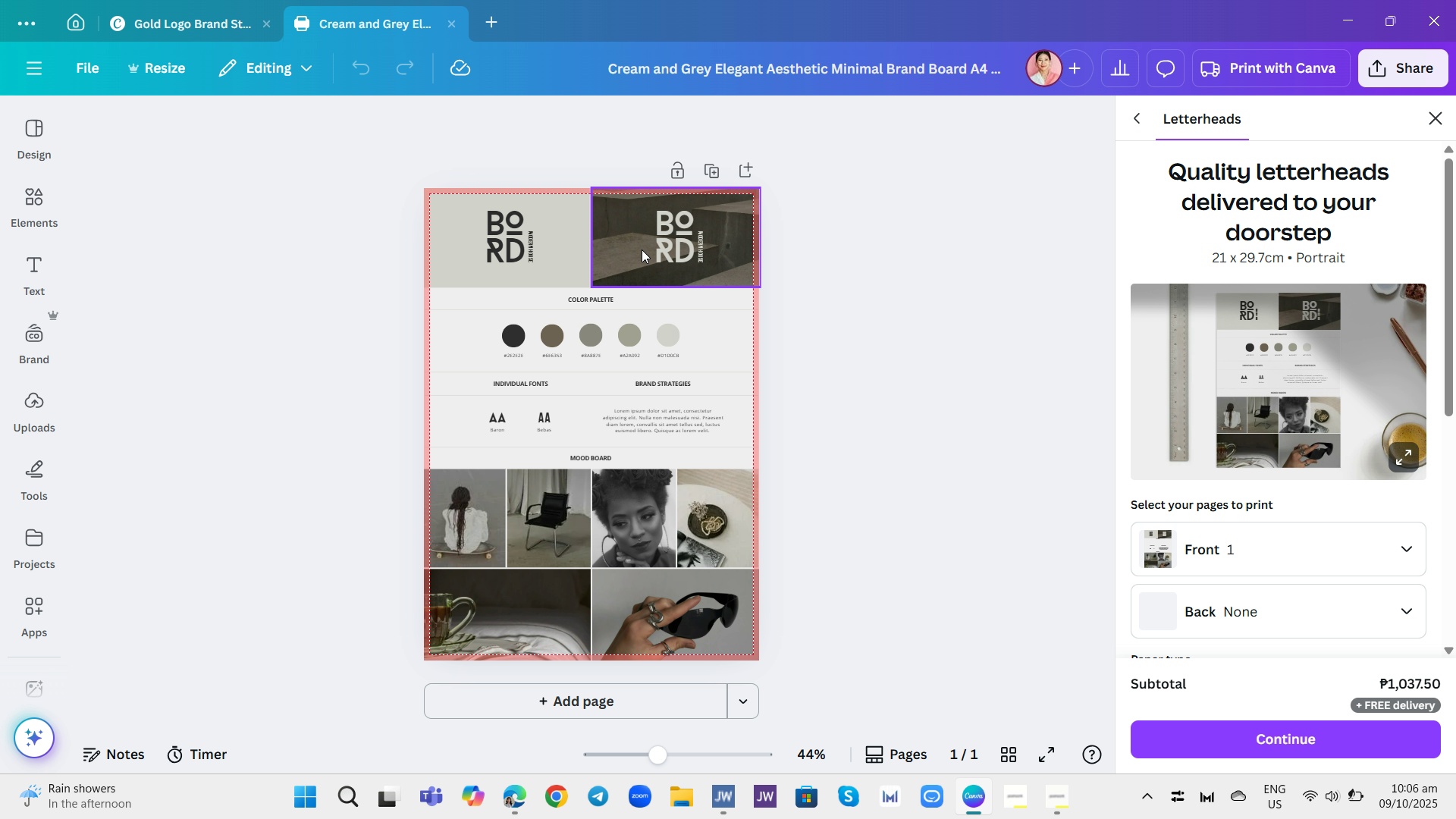 
wait(16.45)
 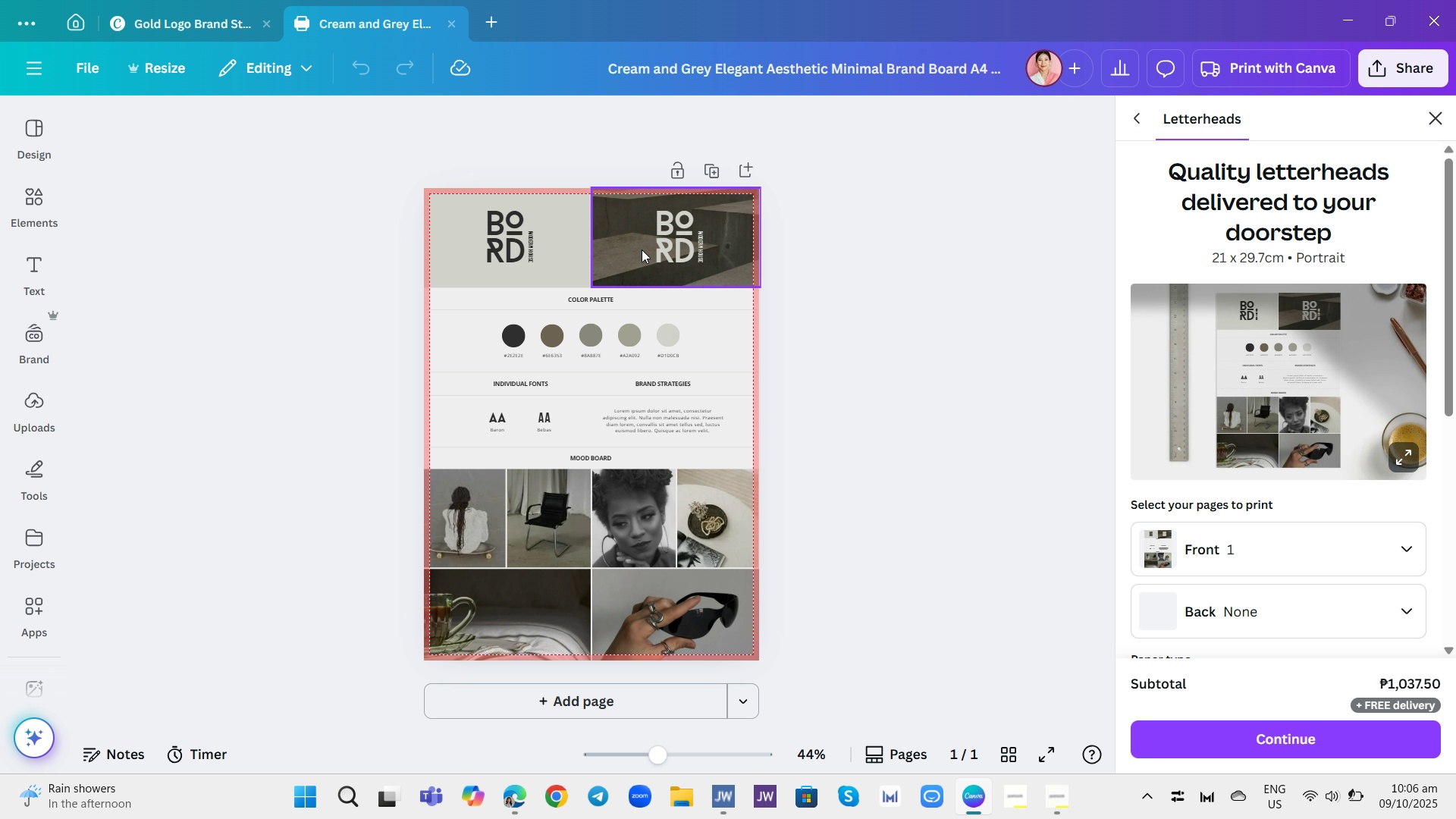 
left_click([863, 298])
 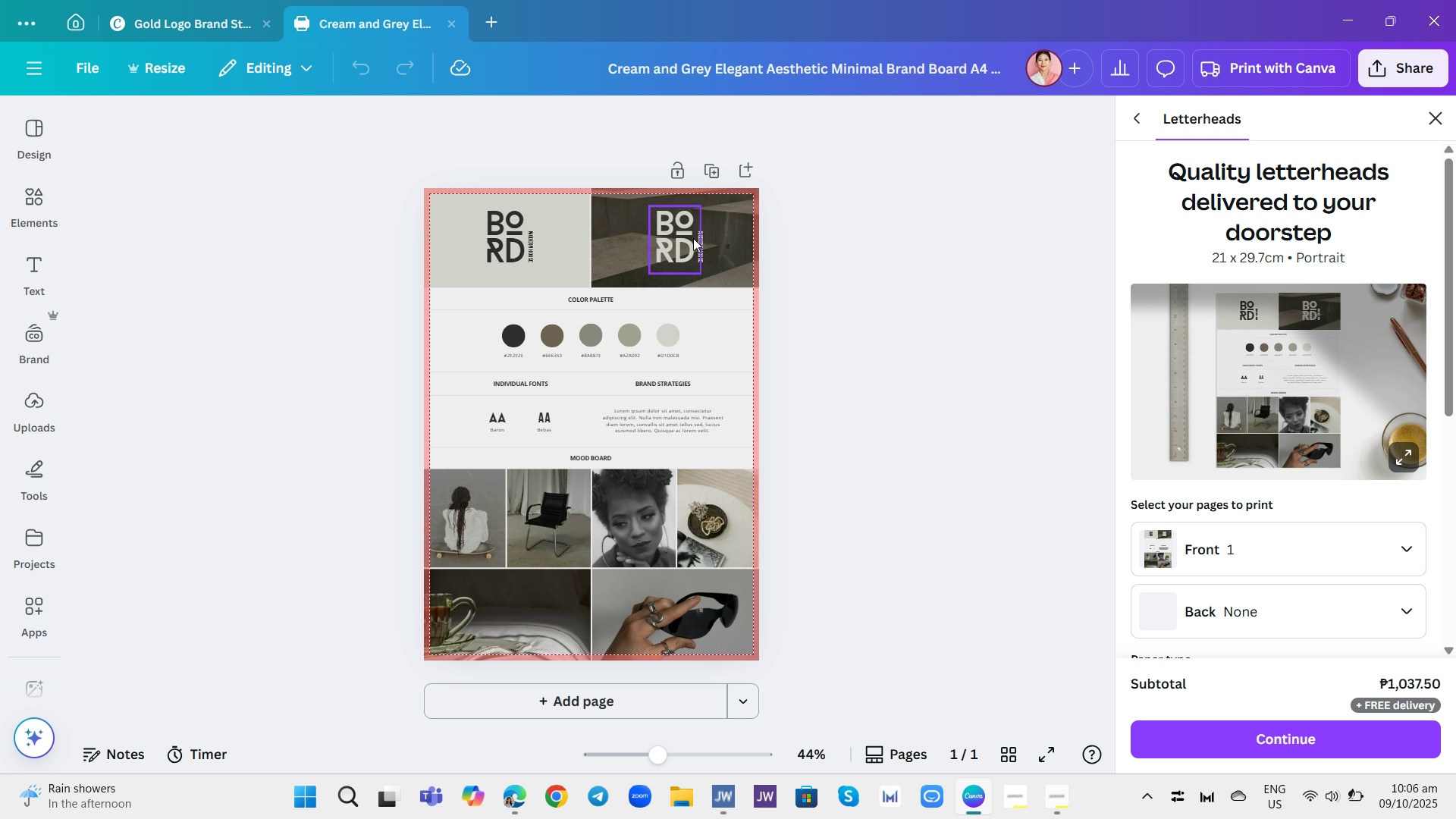 
left_click([693, 238])
 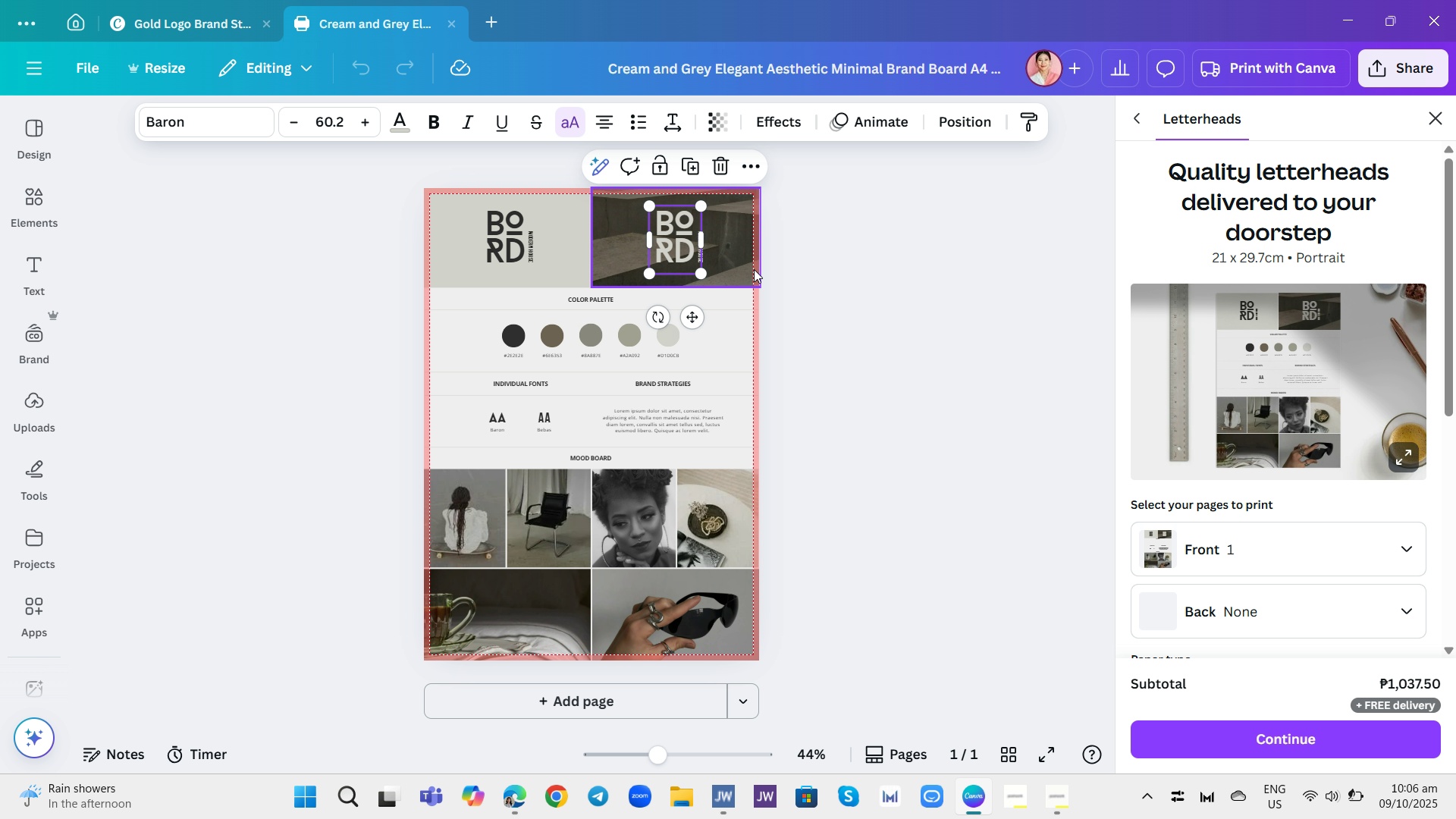 
left_click([733, 259])
 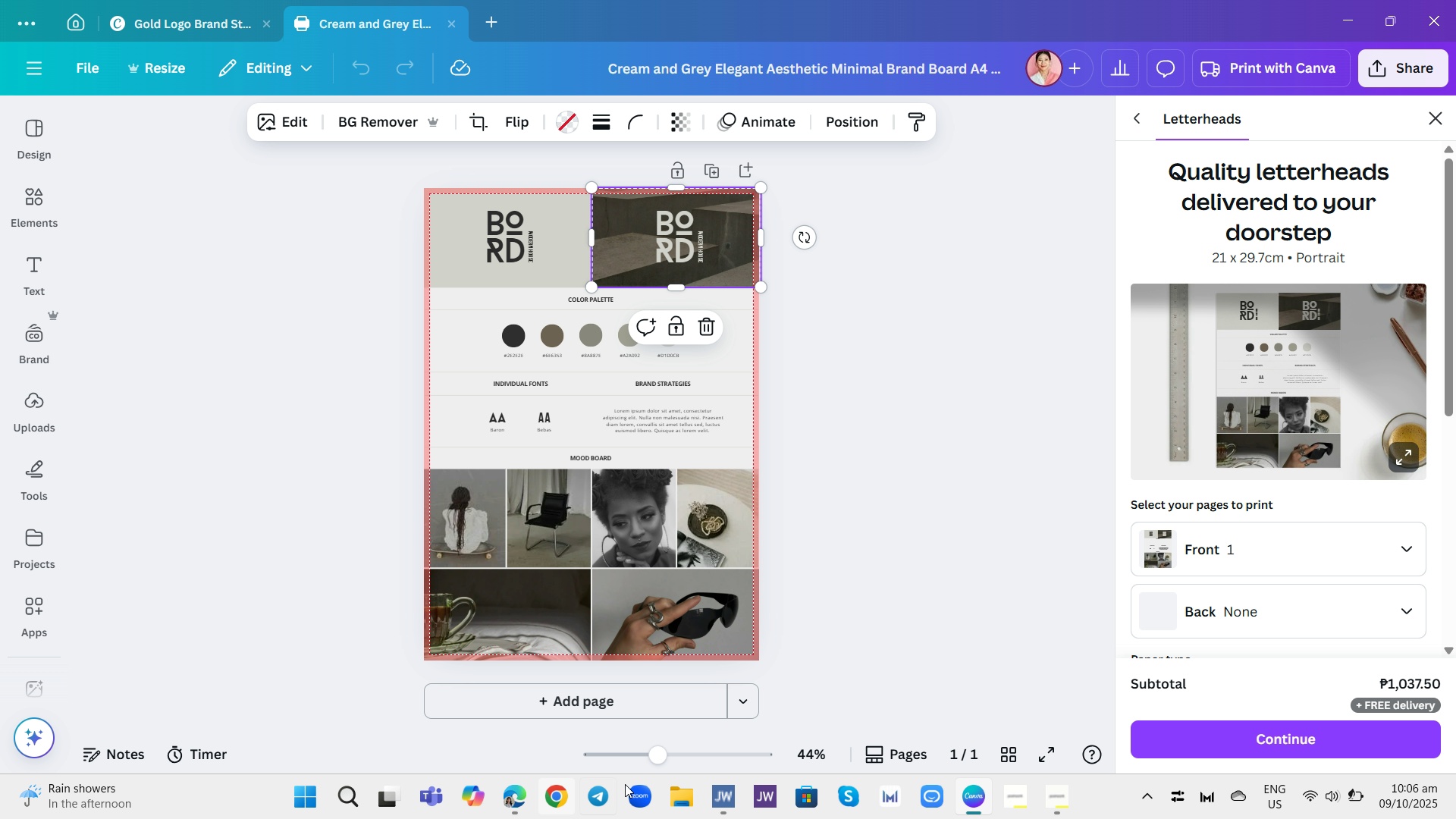 
wait(7.48)
 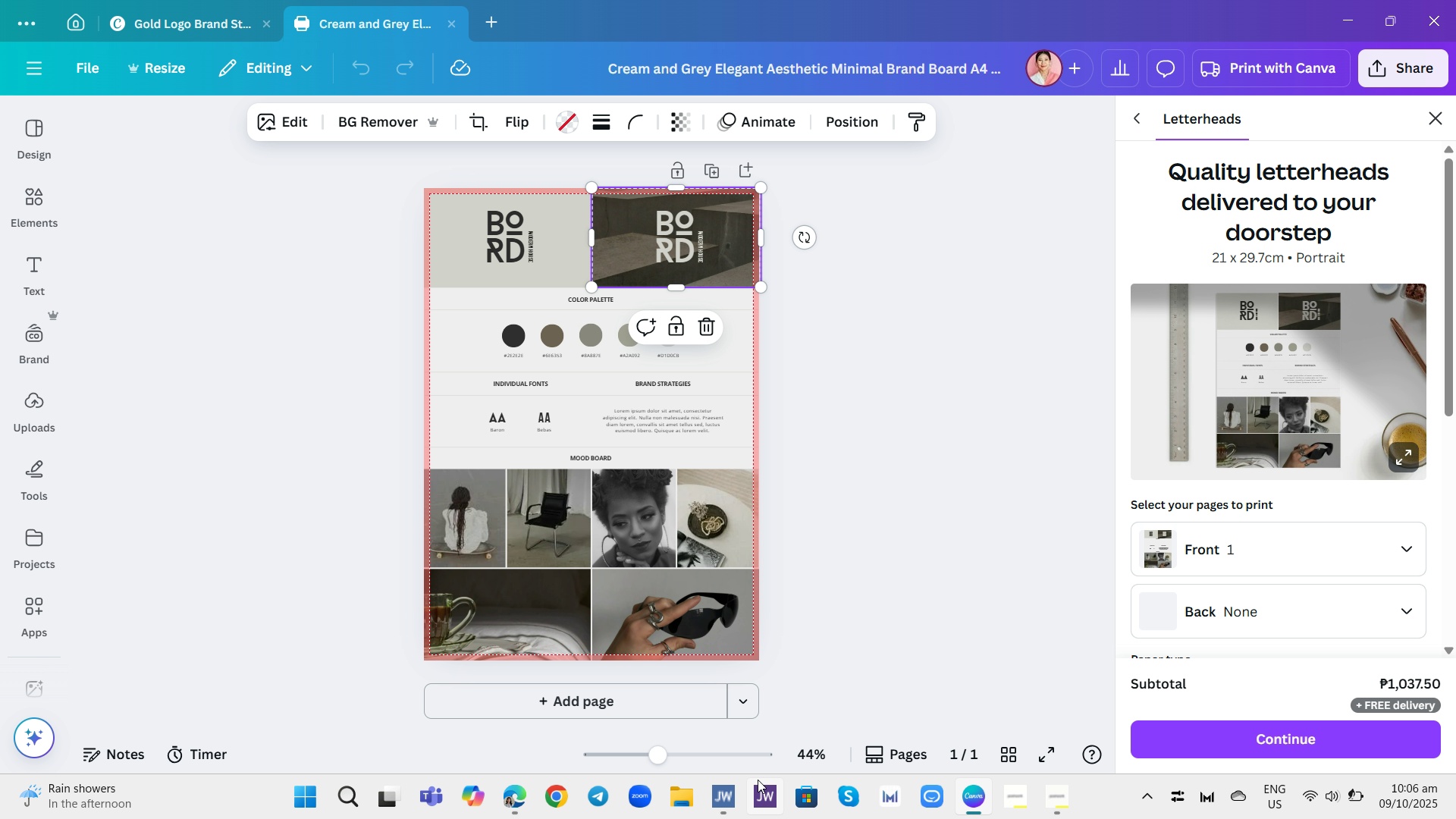 
left_click([519, 796])
 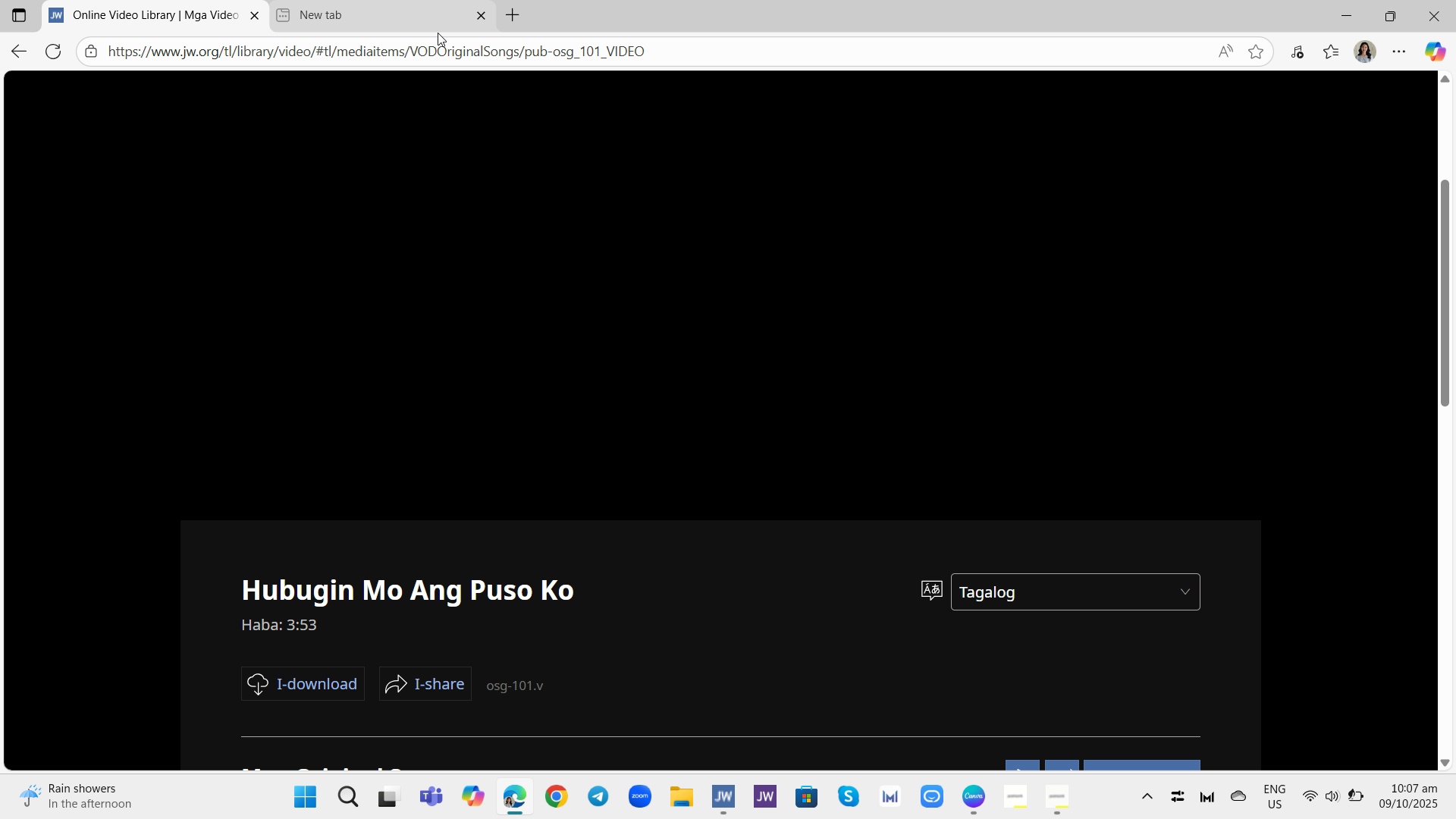 
left_click([437, 17])
 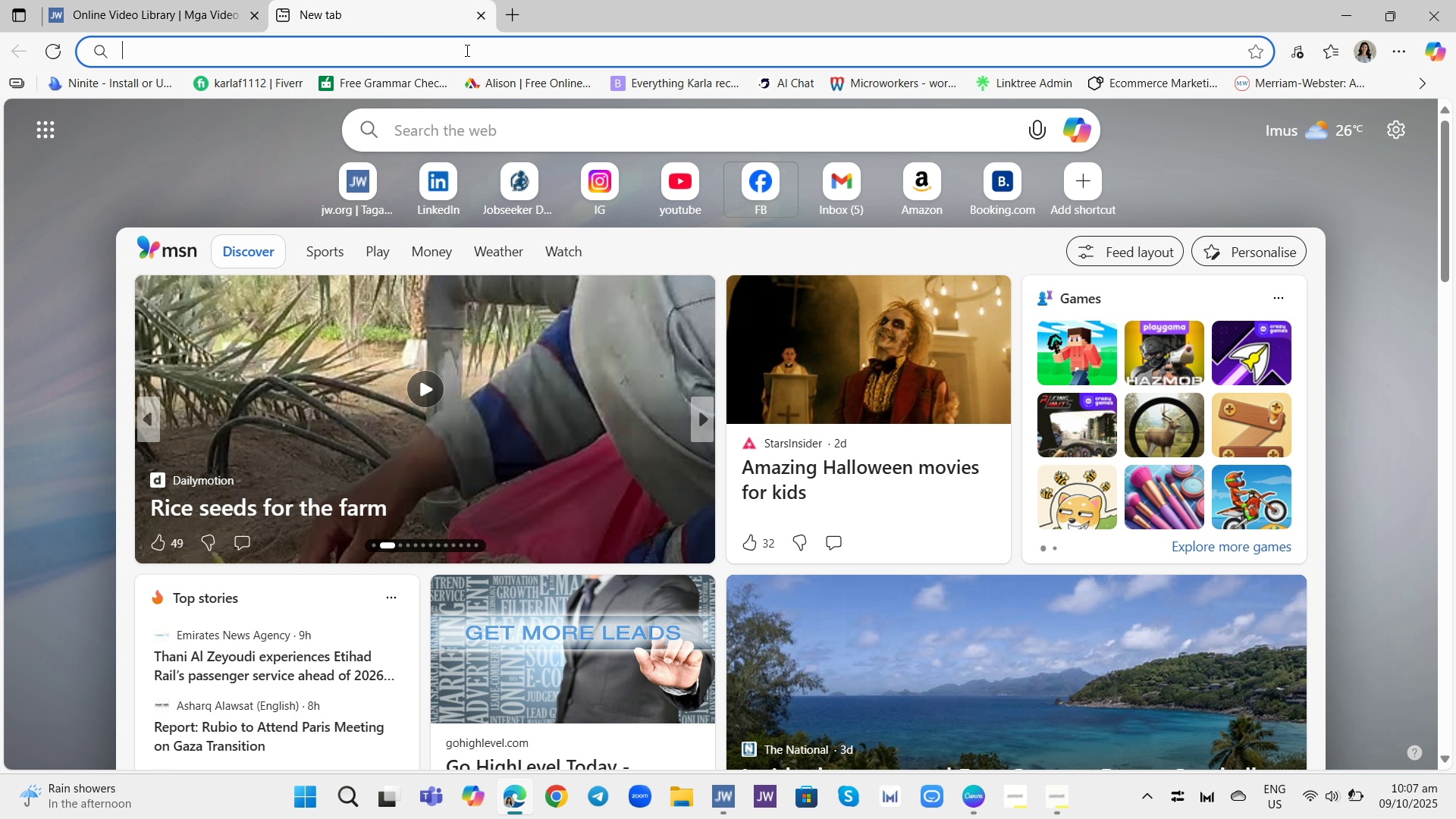 
left_click([466, 50])
 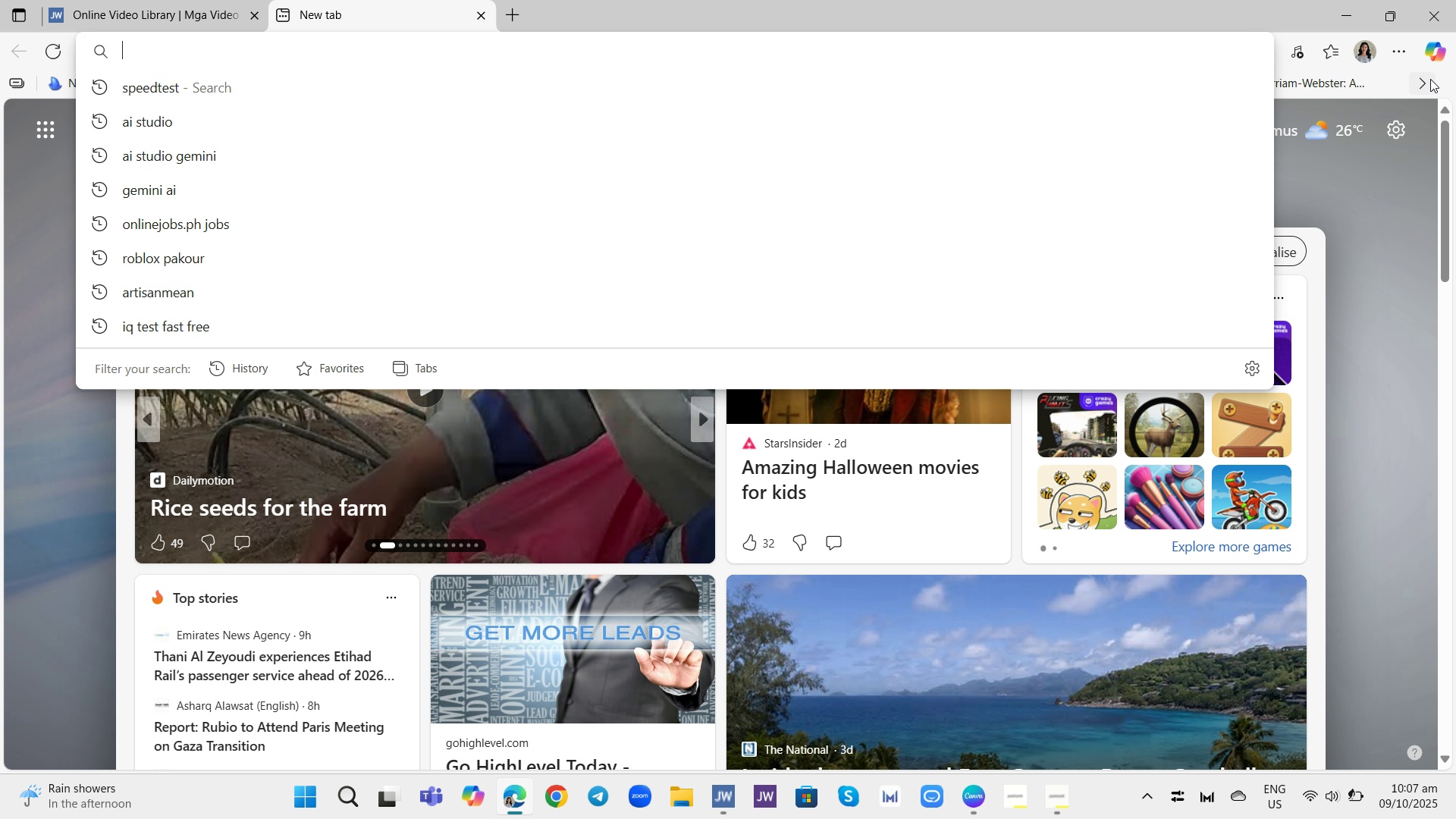 
left_click([1430, 79])
 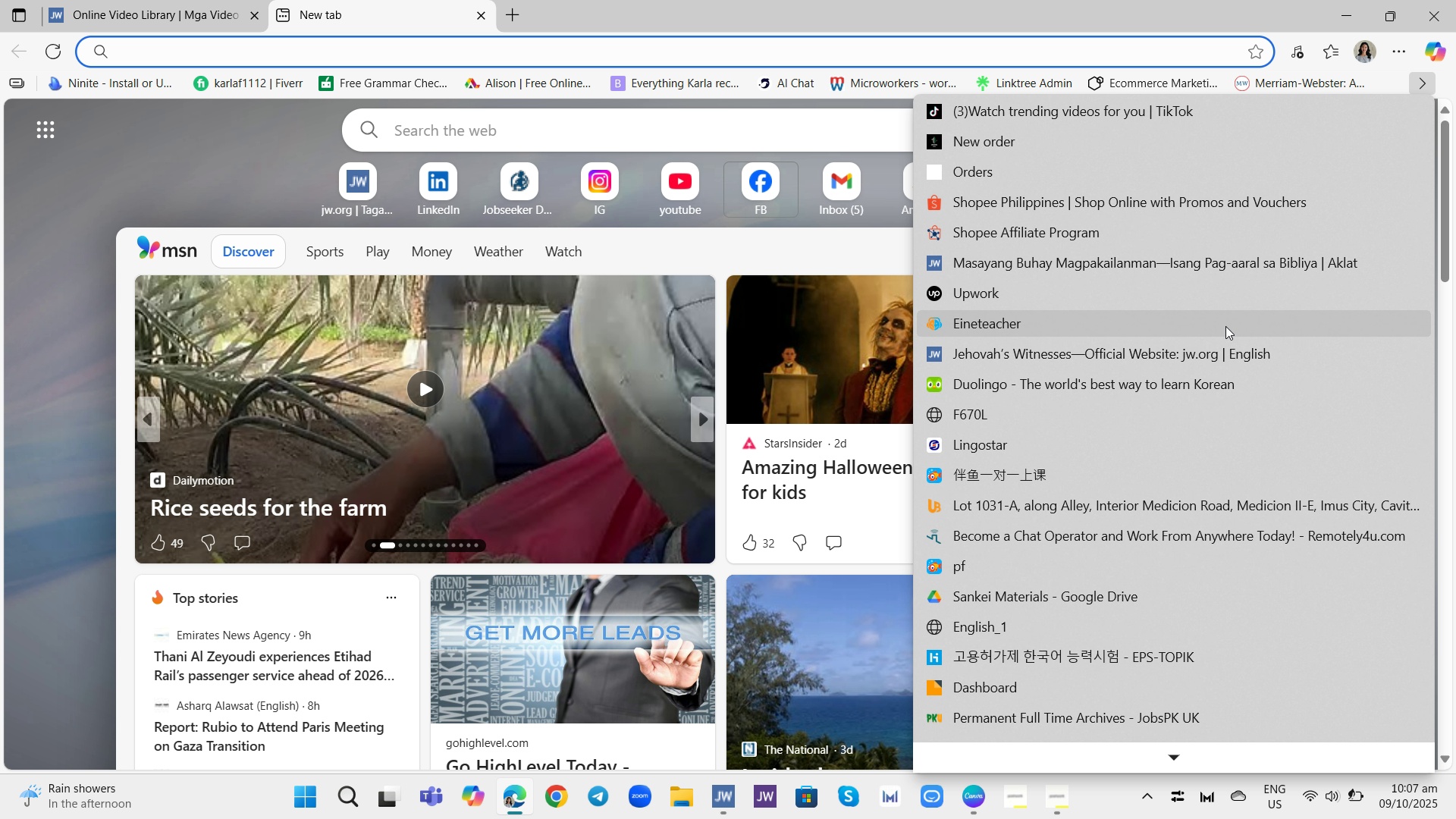 
scroll: coordinate [1232, 330], scroll_direction: down, amount: 59.0
 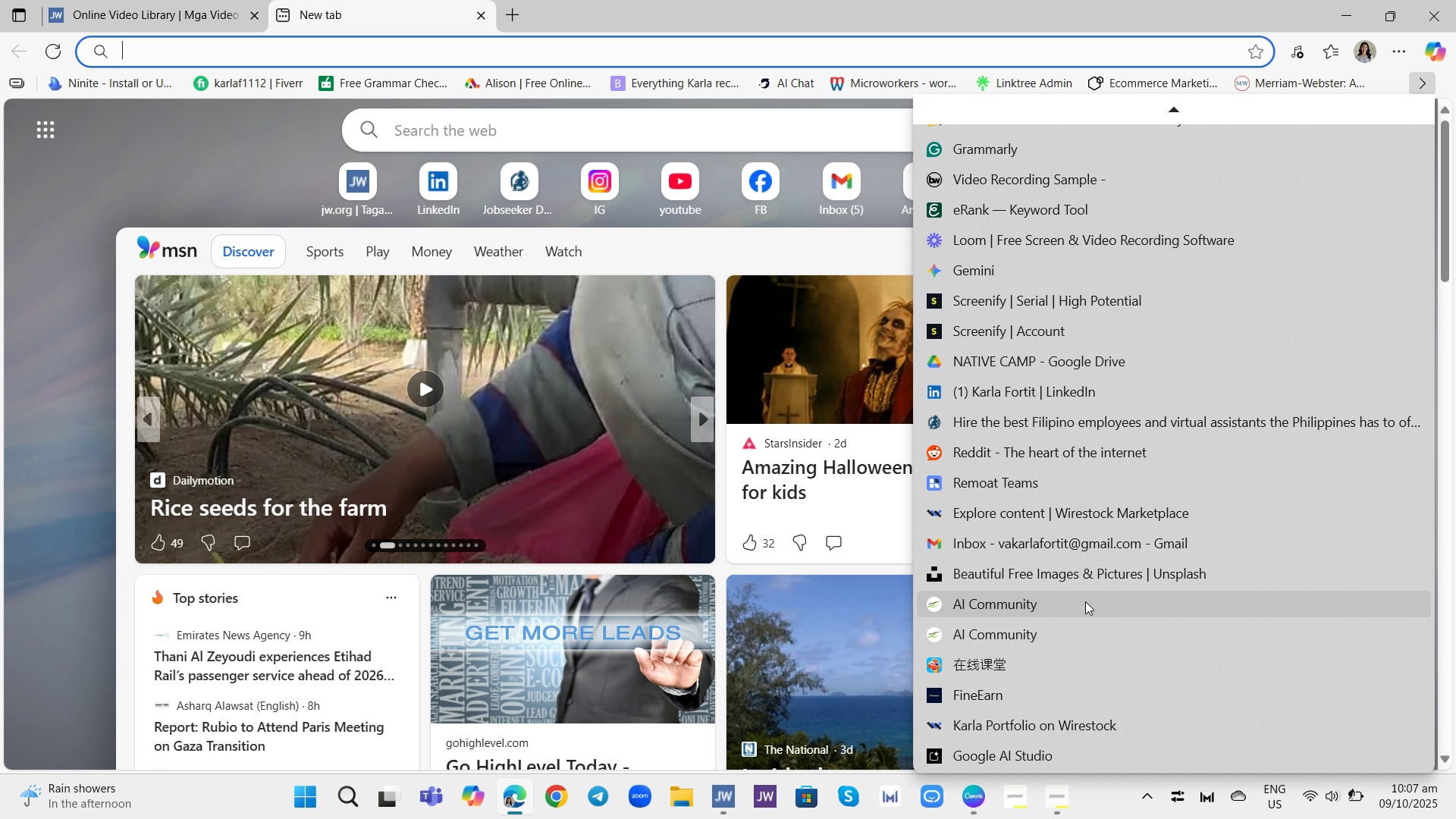 
left_click([1088, 569])
 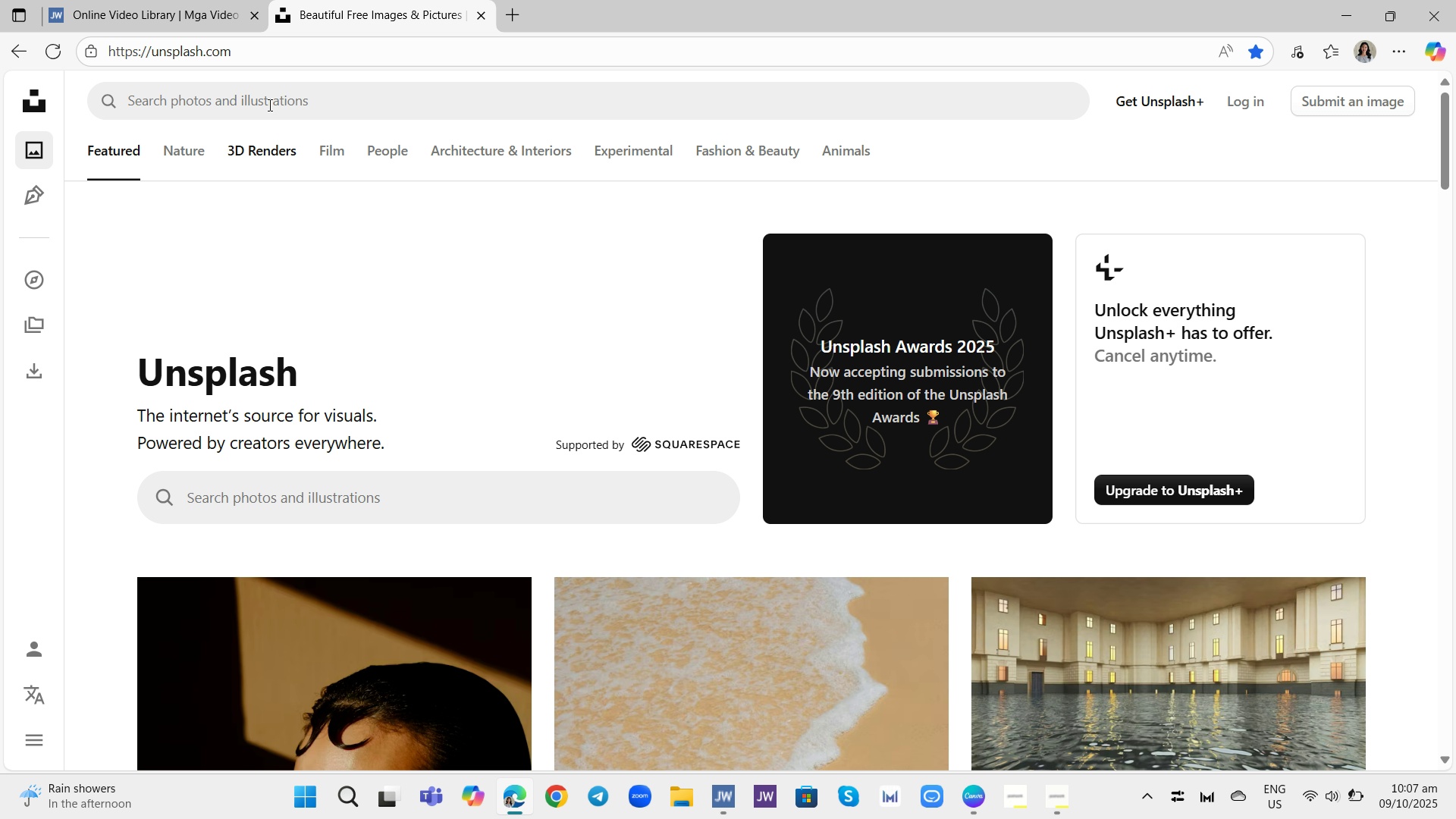 
left_click([270, 104])
 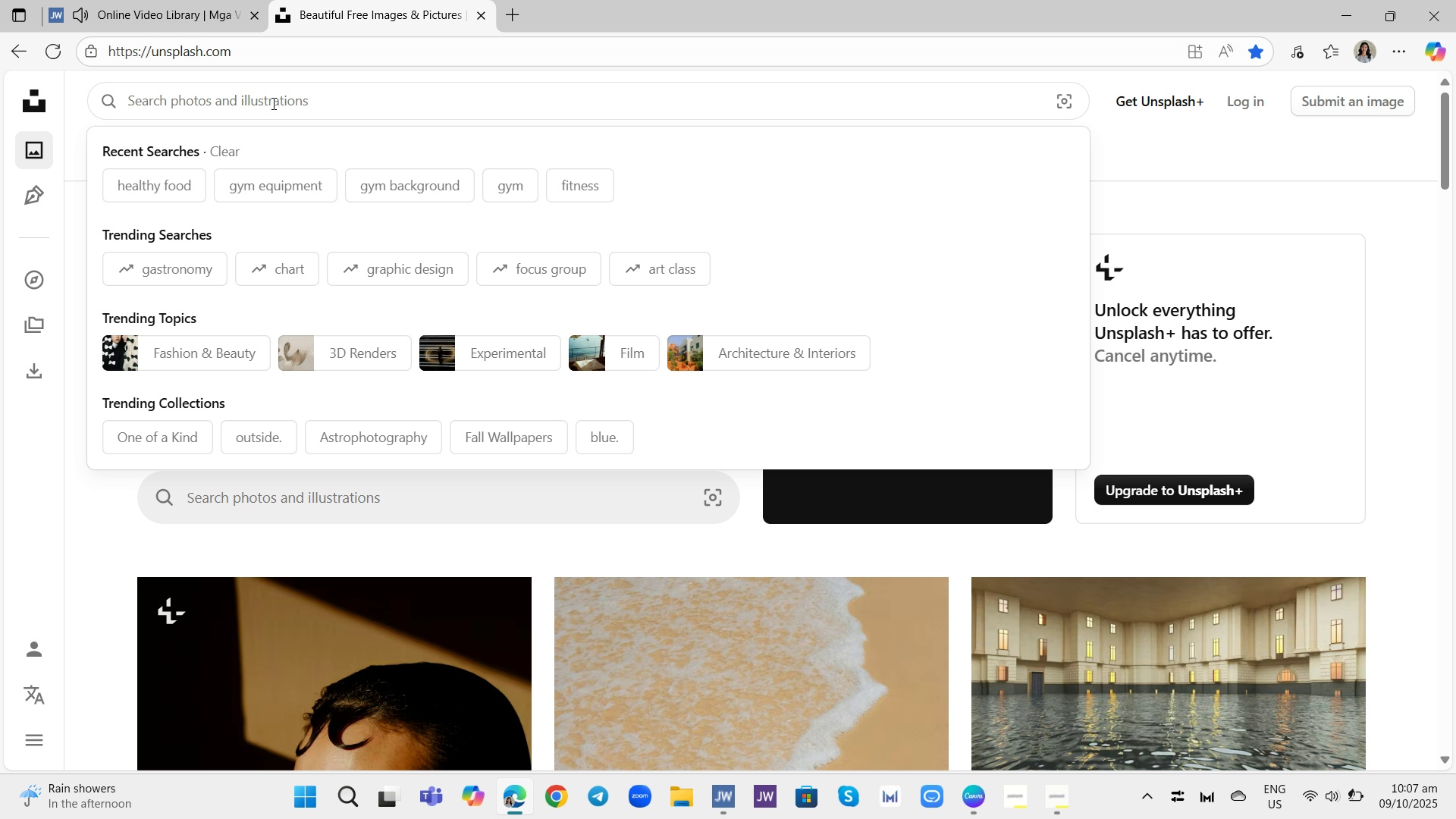 
wait(21.66)
 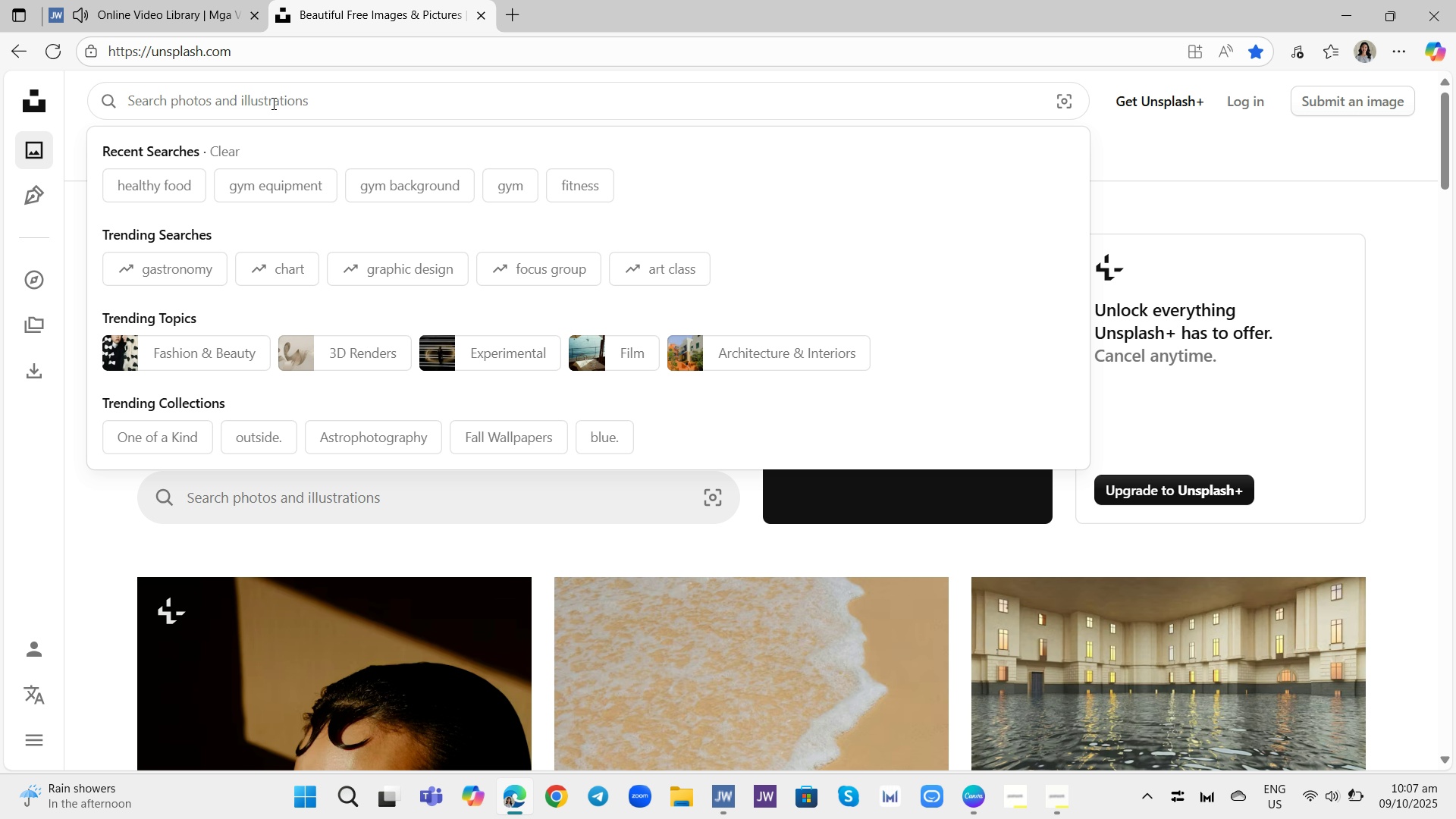 
type(authentic )
key(Backspace)
type(, bright and unretouvhe)
key(Backspace)
key(Backspace)
key(Backspace)
type(cj)
key(Backspace)
type(hed skinsacre)
 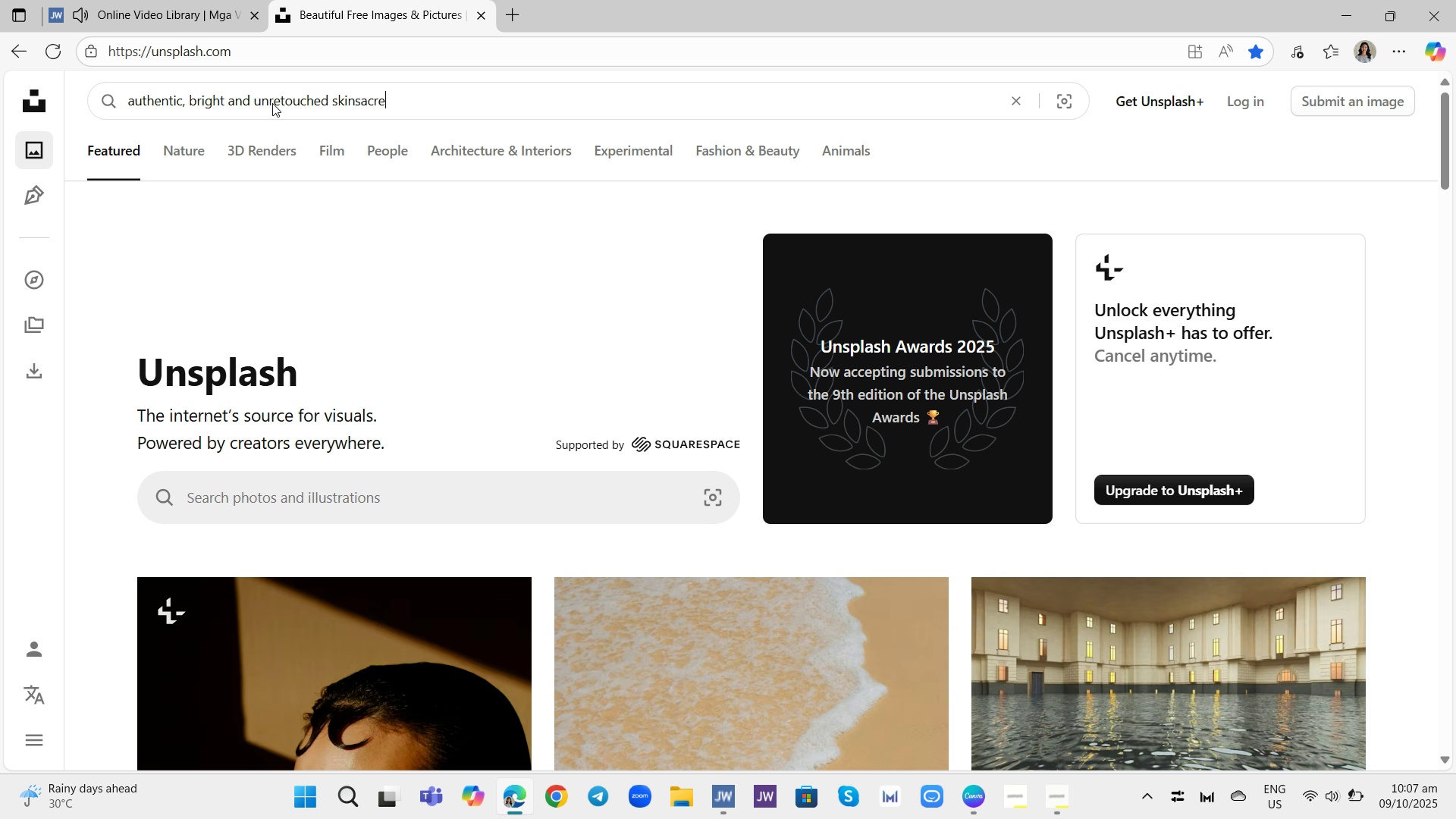 
key(Enter)
 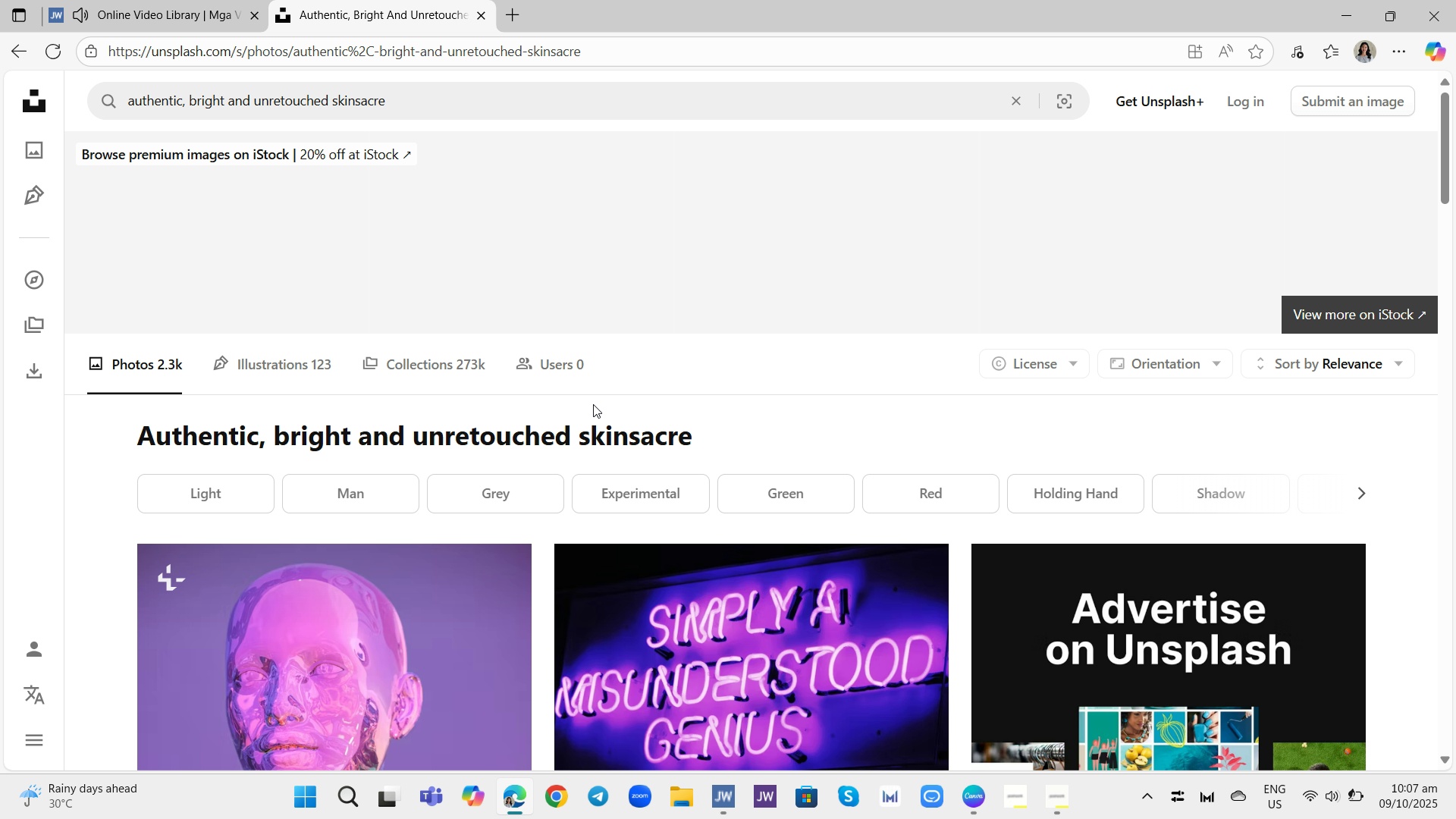 
scroll: coordinate [608, 386], scroll_direction: down, amount: 8.0
 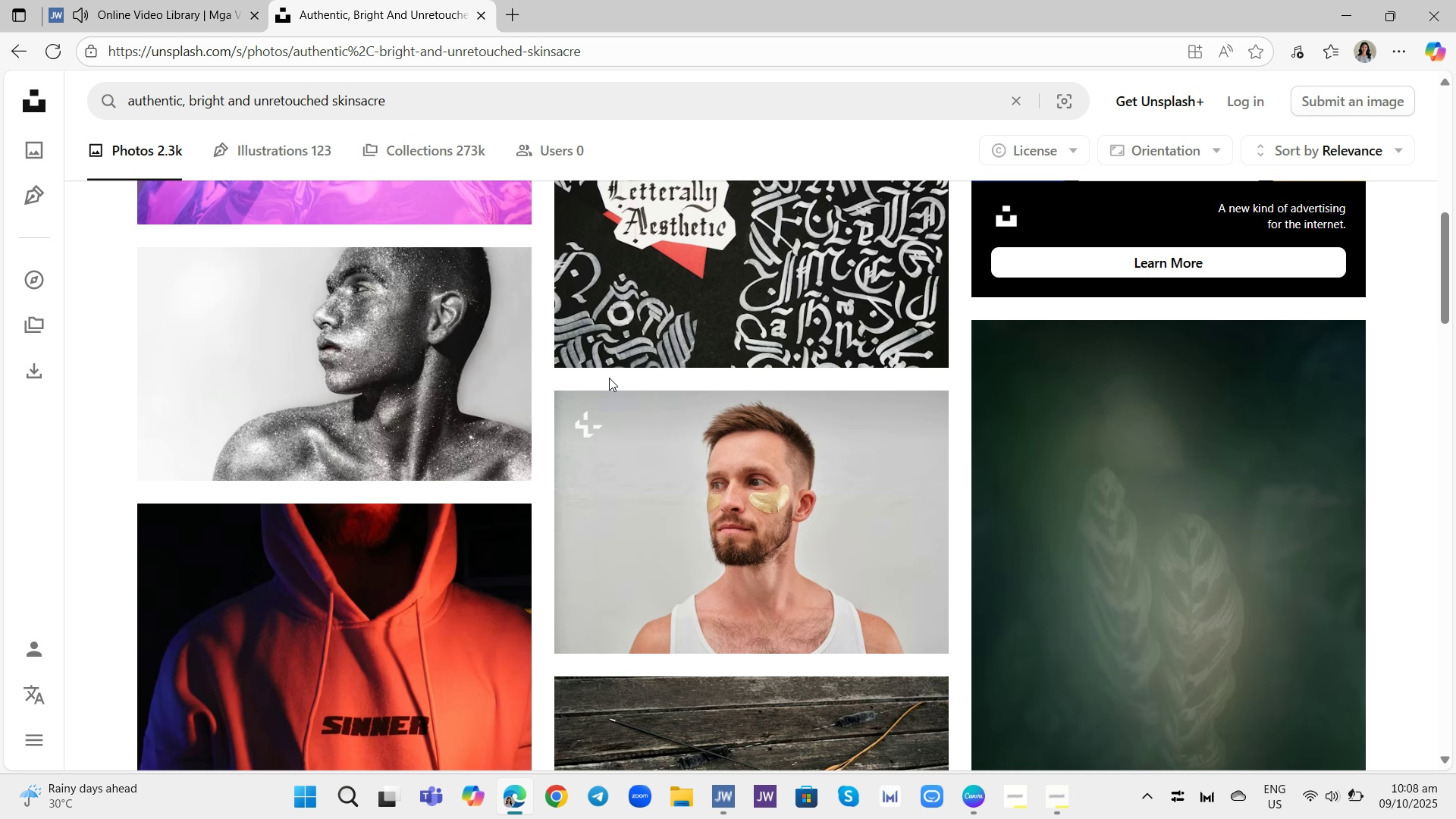 
scroll: coordinate [609, 377], scroll_direction: up, amount: 11.0
 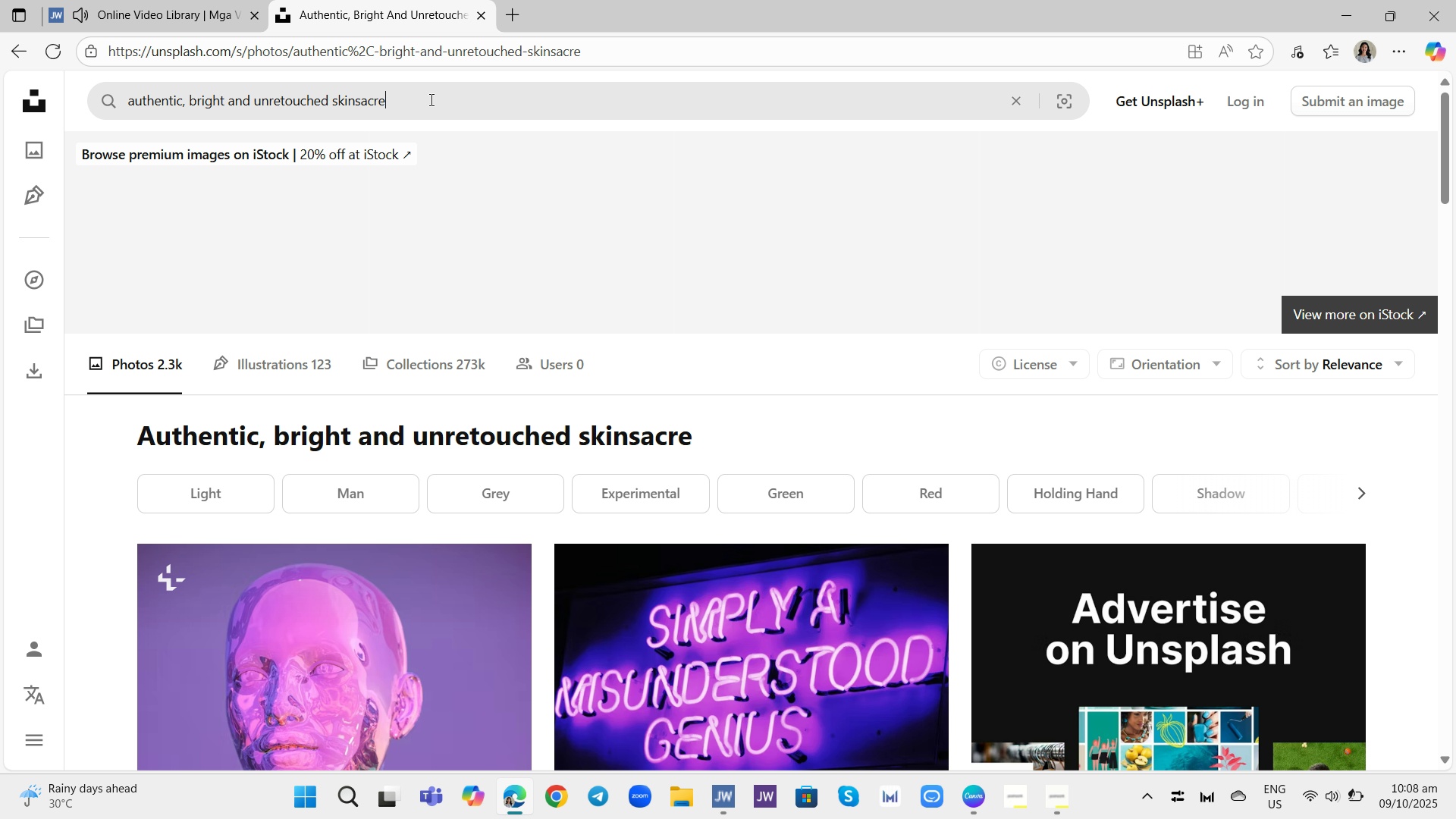 
left_click([430, 99])
 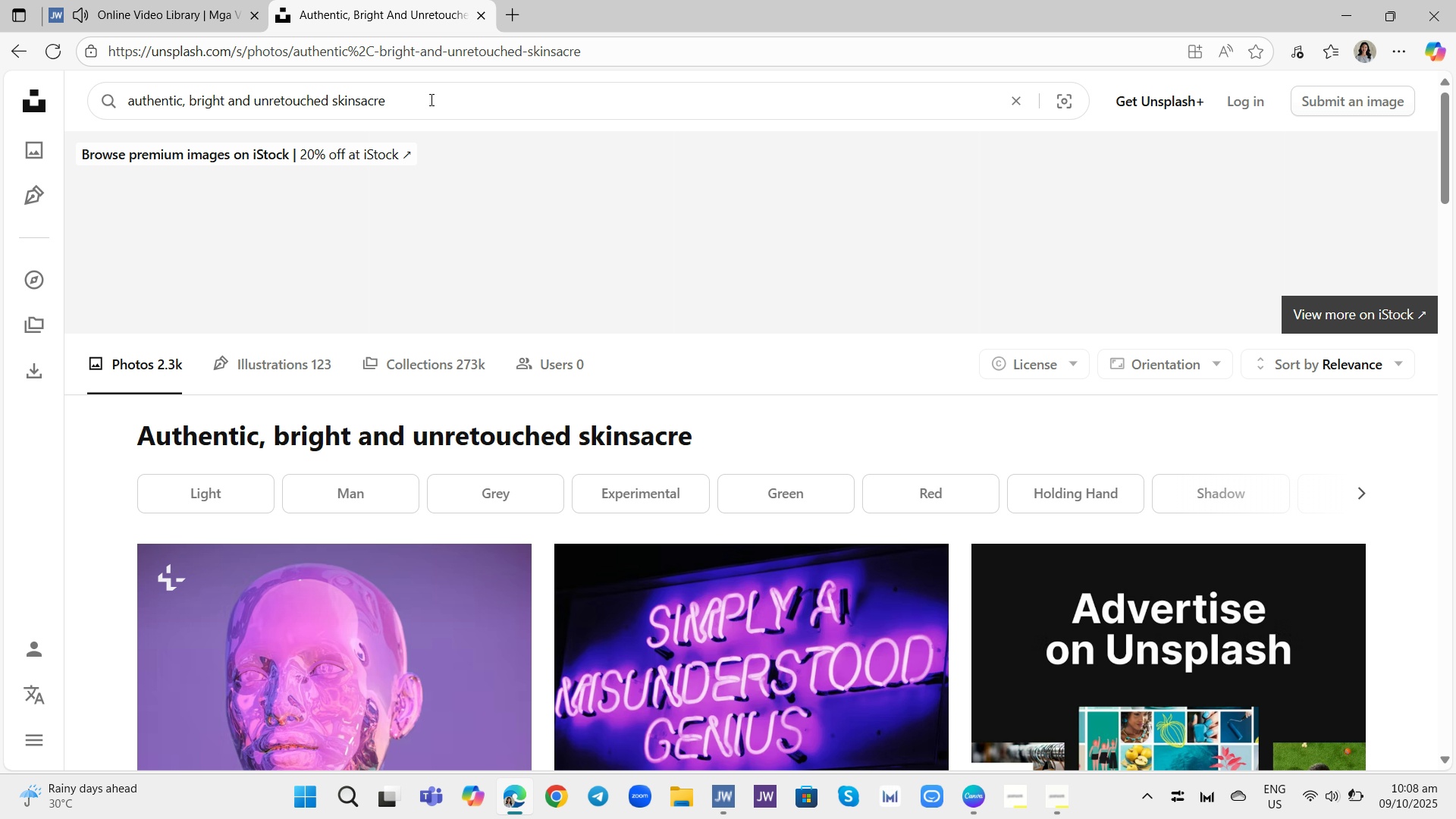 
hold_key(key=Backspace, duration=1.53)
 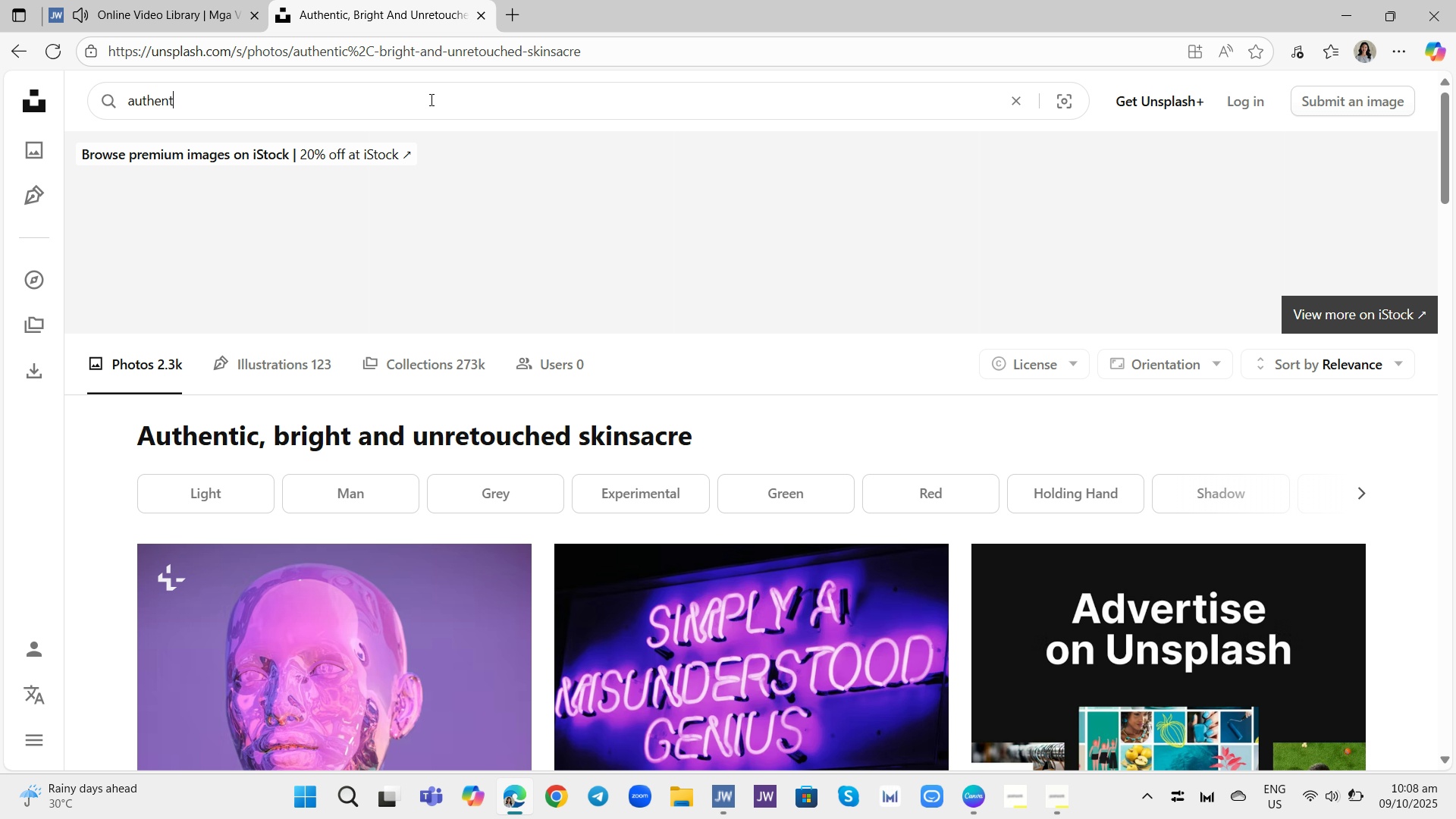 
hold_key(key=Backspace, duration=1.5)
 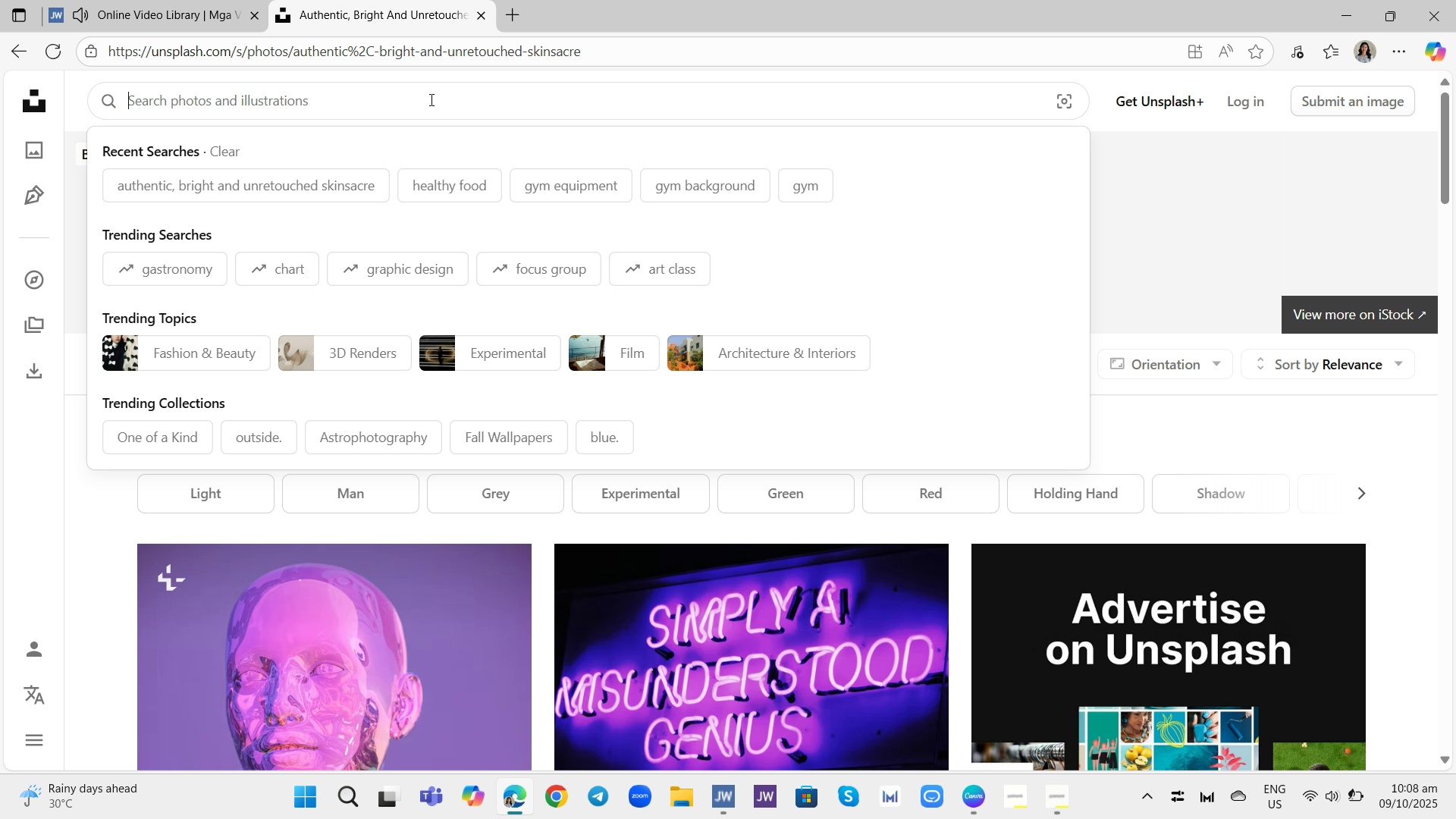 
hold_key(key=Backspace, duration=0.66)
 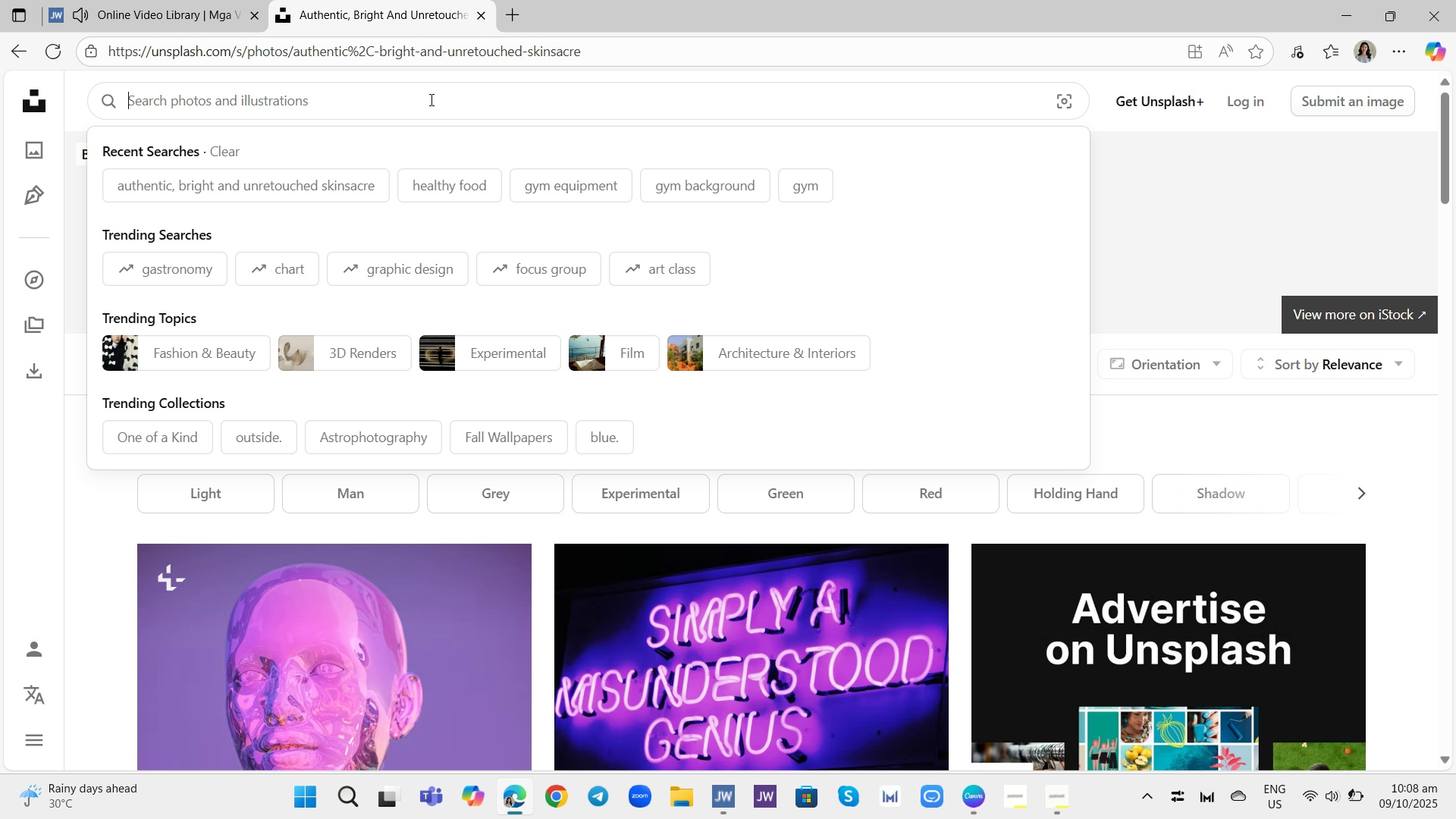 
type(skincare botanical)
 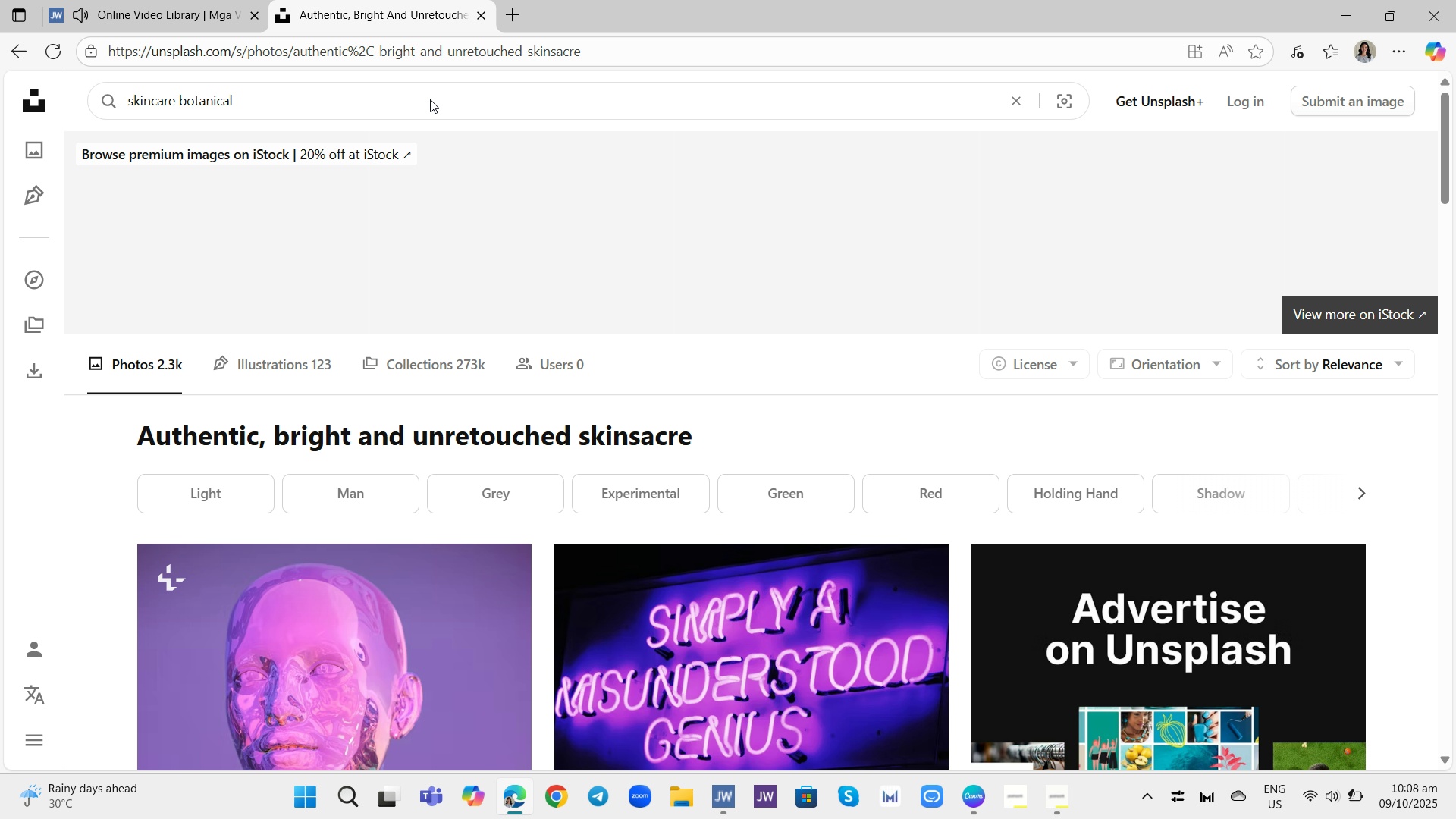 
key(Enter)
 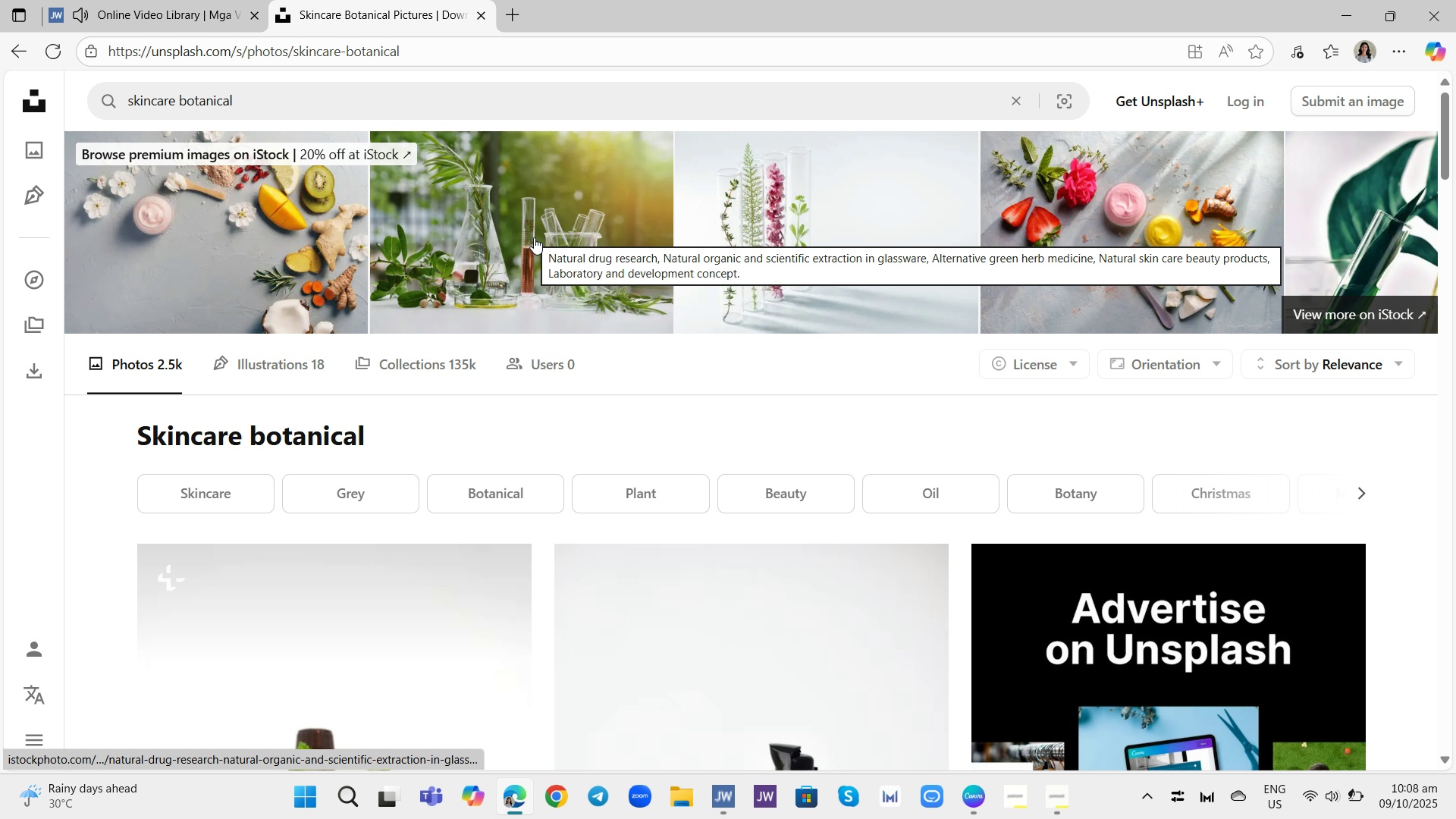 
scroll: coordinate [647, 268], scroll_direction: down, amount: 17.0
 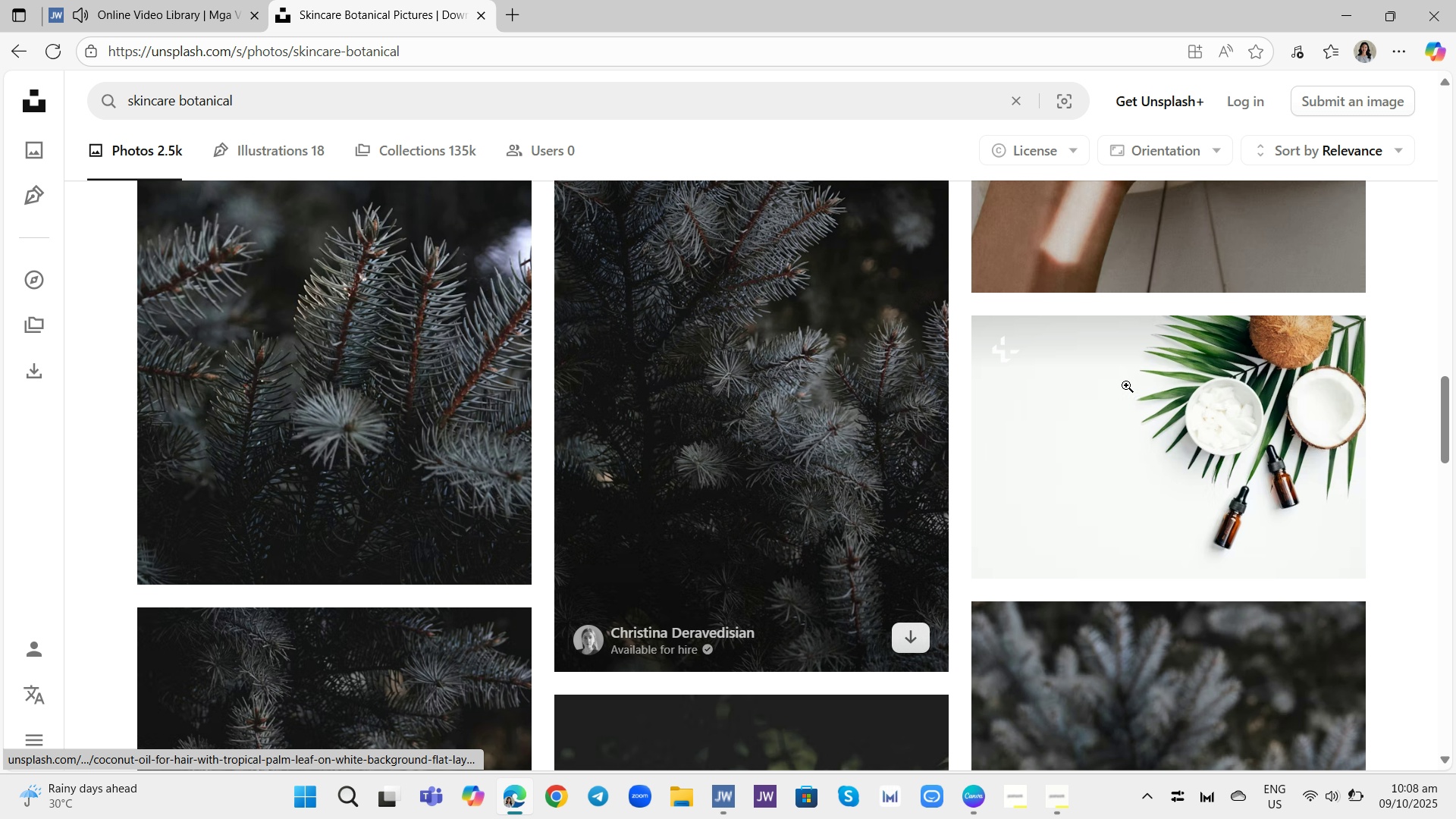 
scroll: coordinate [829, 402], scroll_direction: up, amount: 2.0
 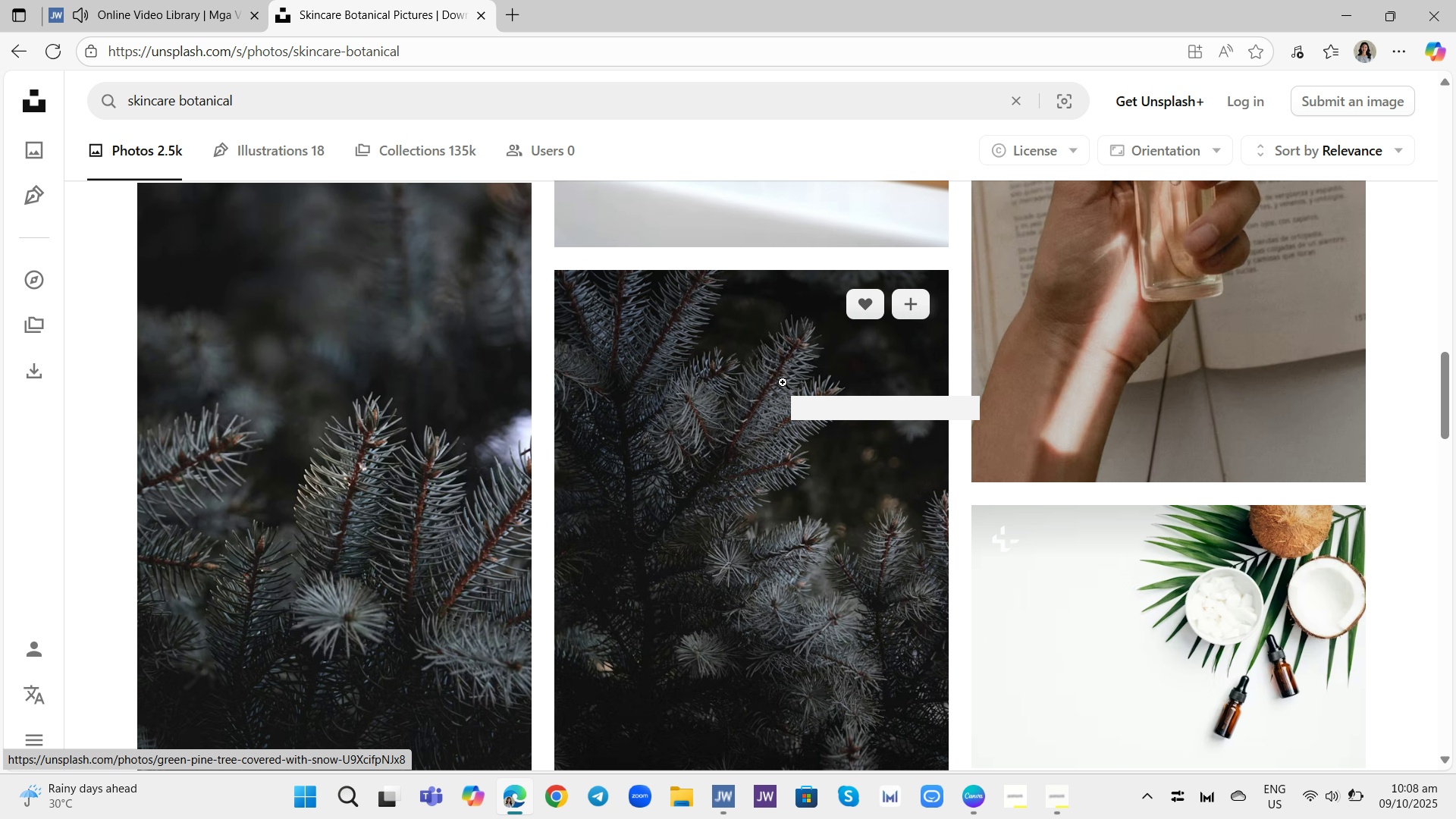 
scroll: coordinate [783, 382], scroll_direction: down, amount: 3.0
 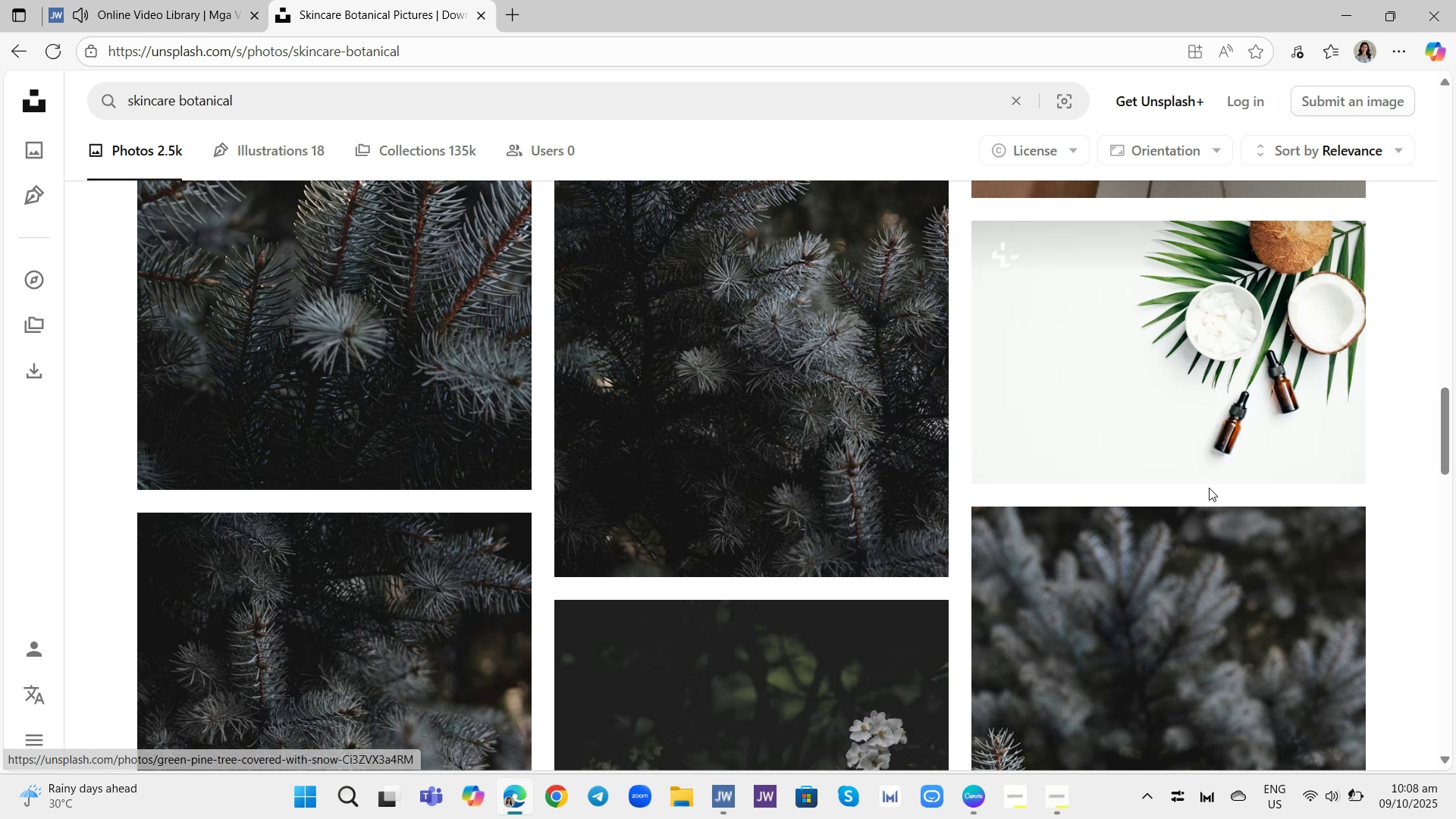 
mouse_move([1247, 435])
 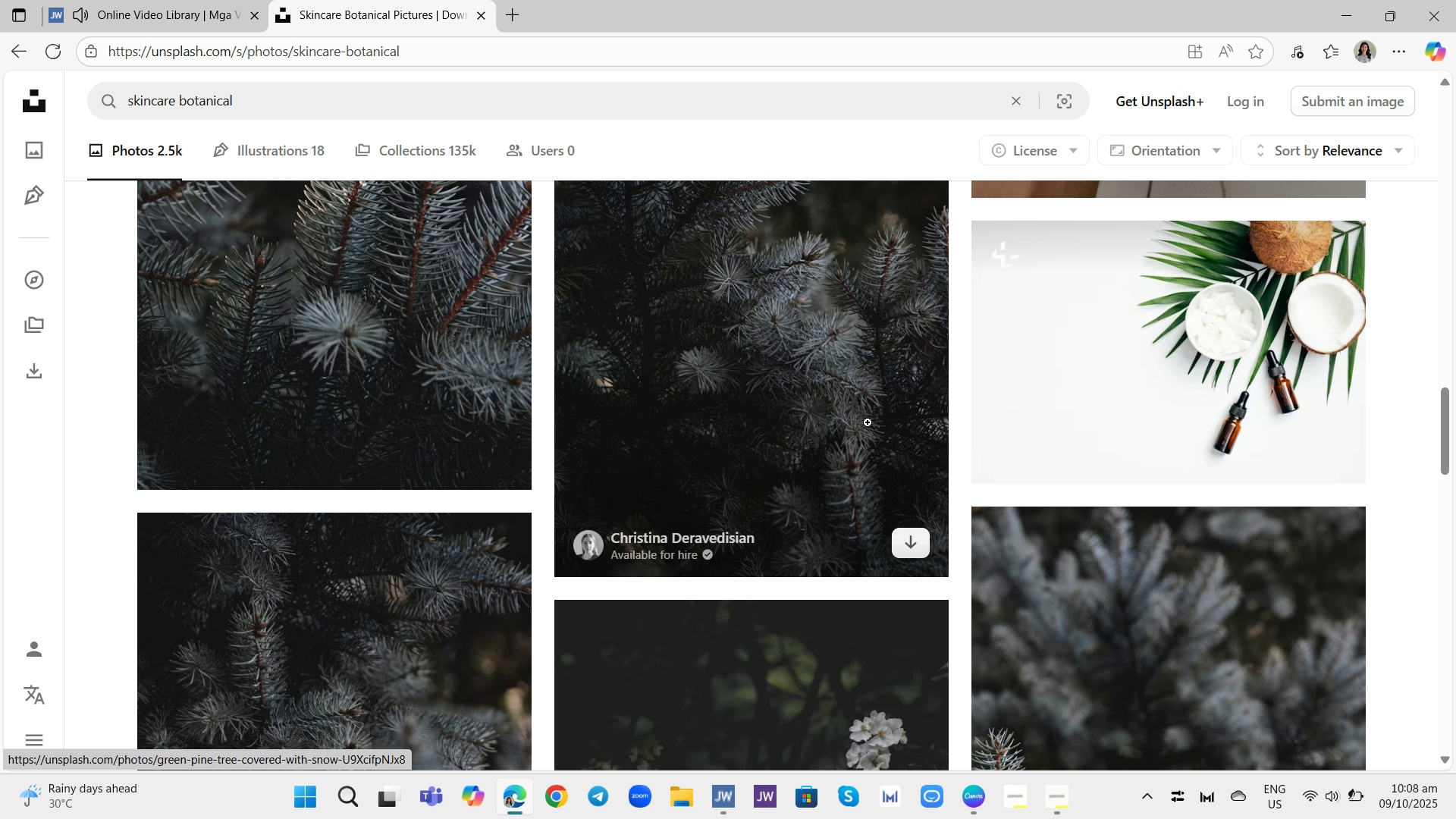 
scroll: coordinate [865, 423], scroll_direction: down, amount: 8.0
 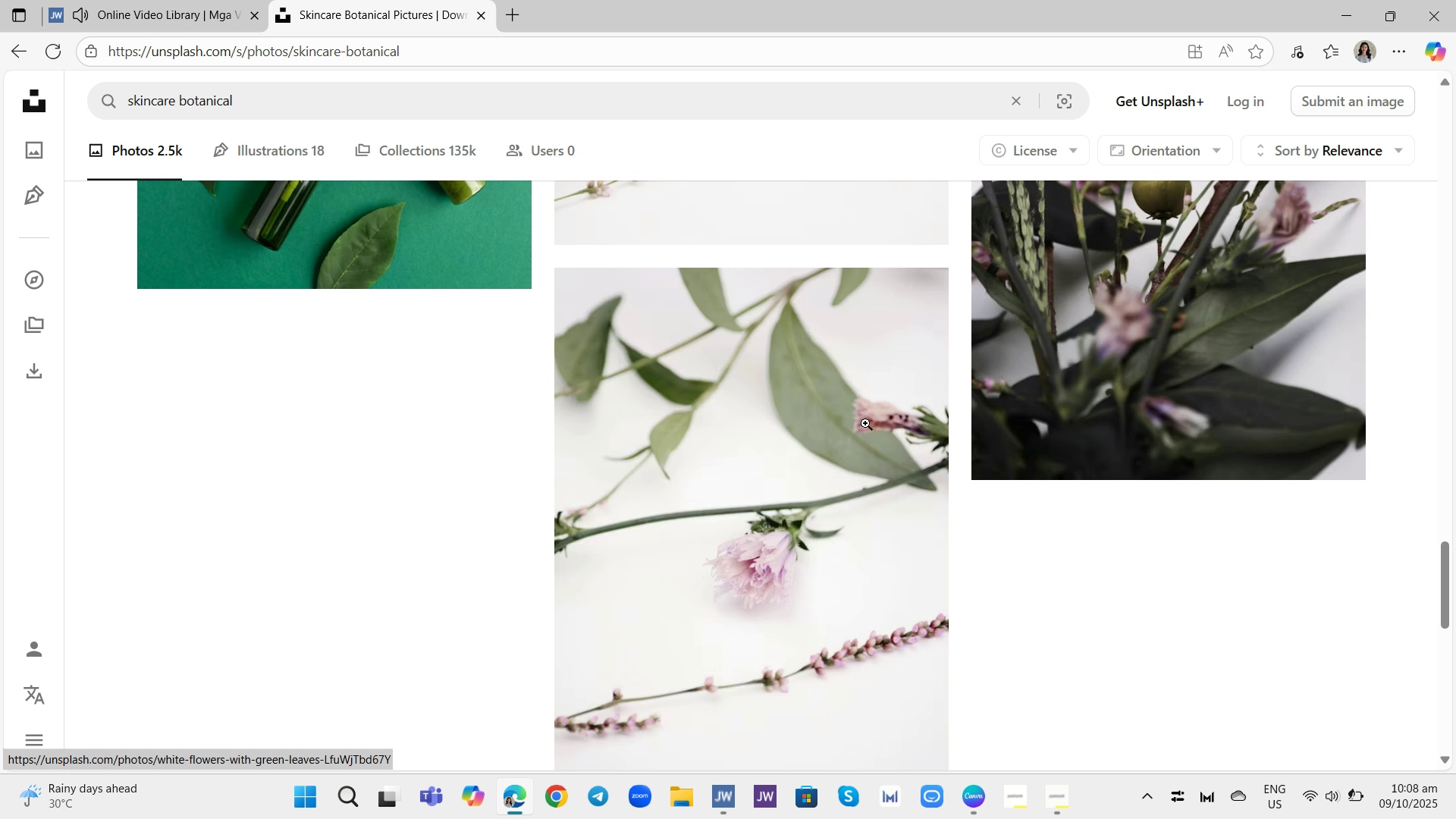 
scroll: coordinate [865, 423], scroll_direction: up, amount: 3.0
 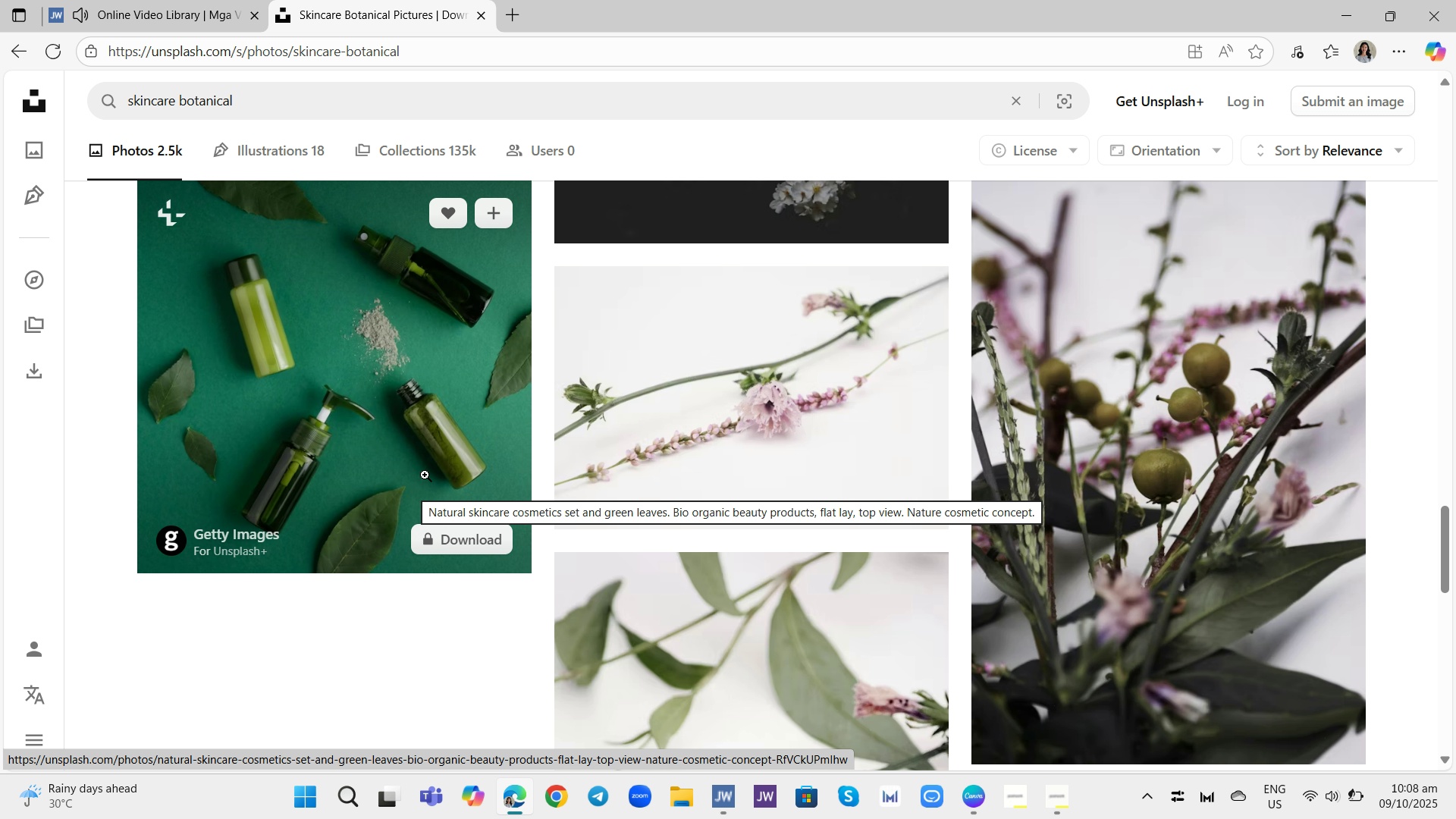 
wait(10.59)
 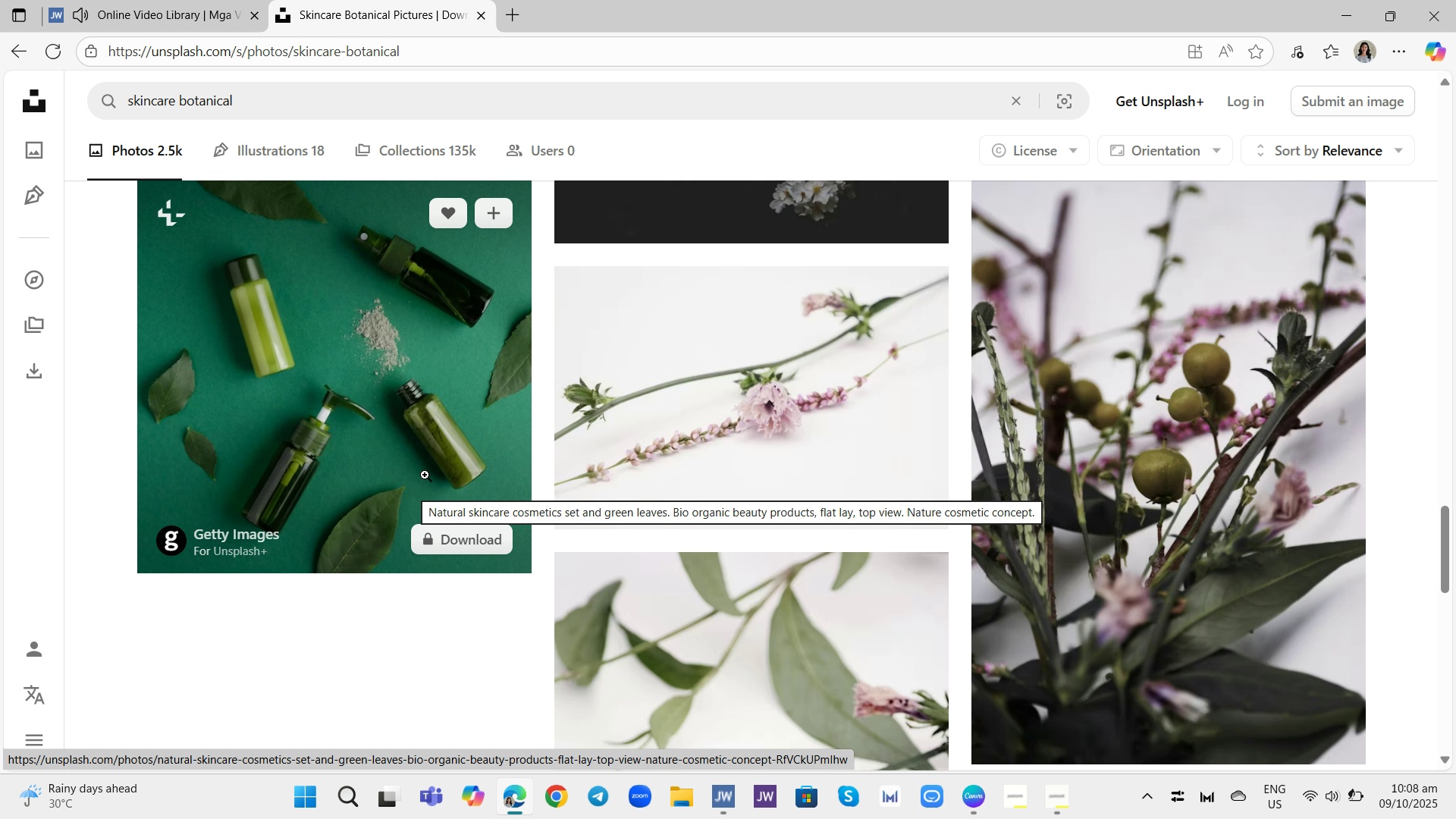 
left_click([327, 96])
 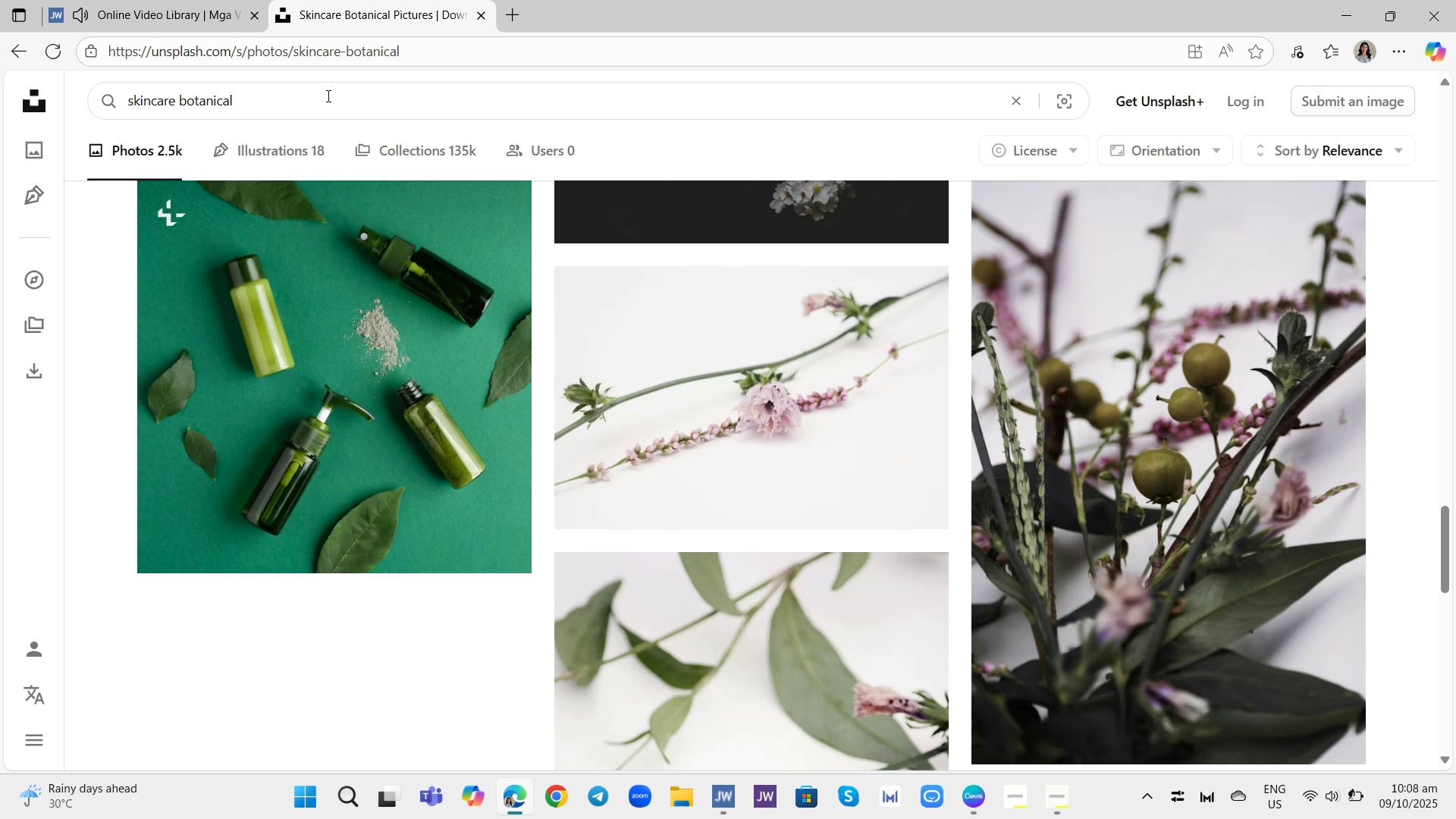 
wait(9.35)
 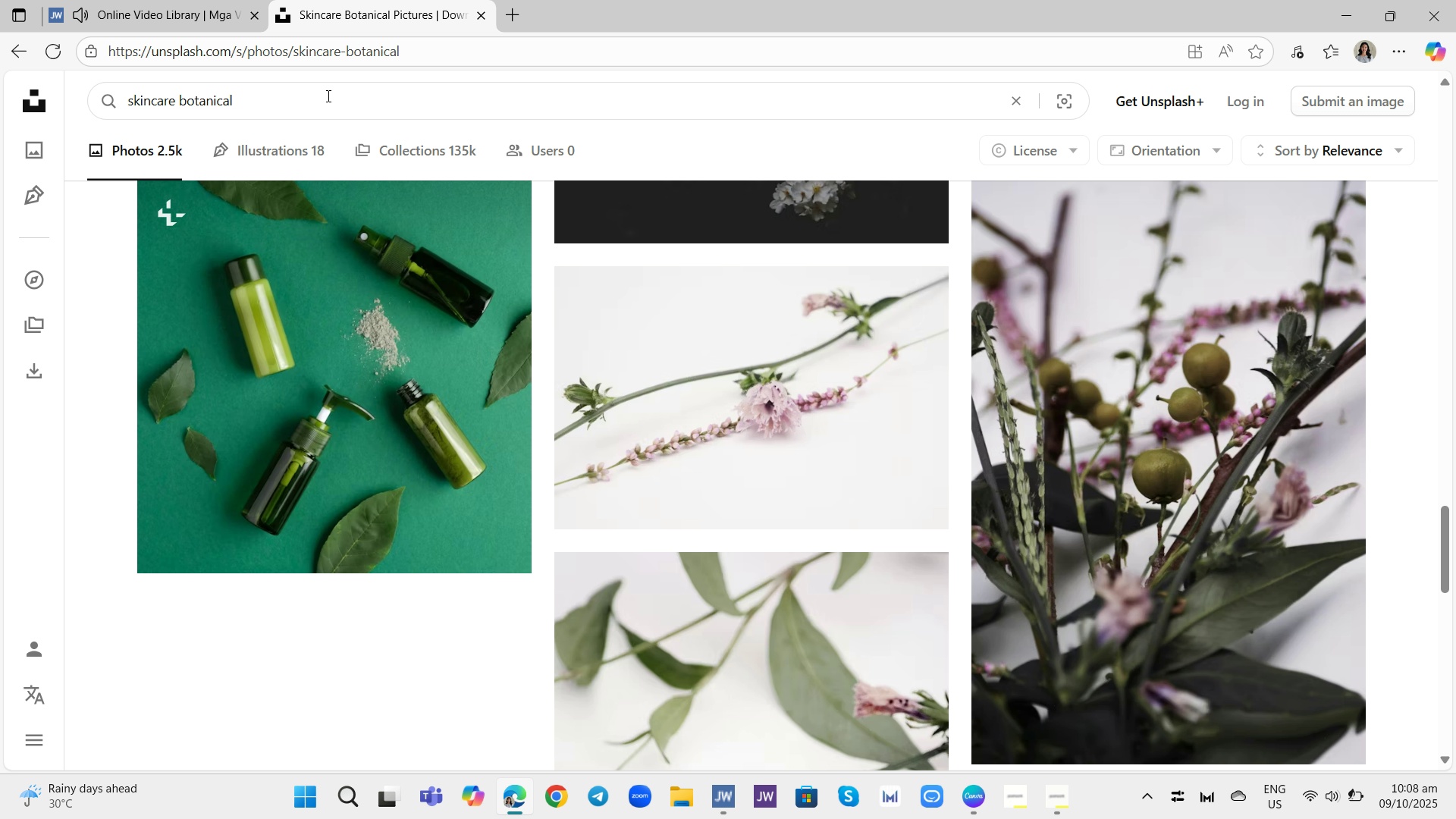 
type( aloe leaves)
 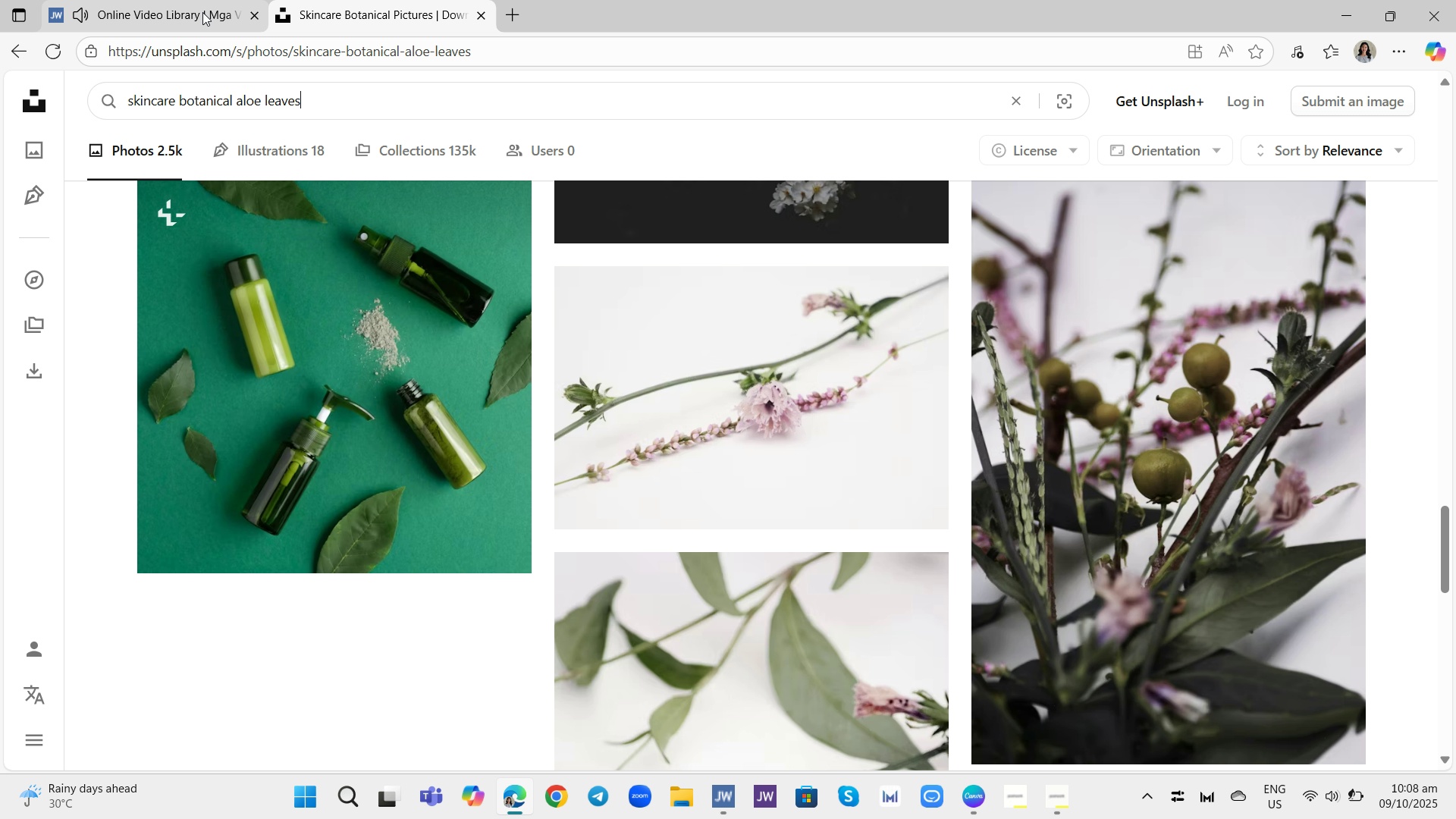 
key(Enter)
 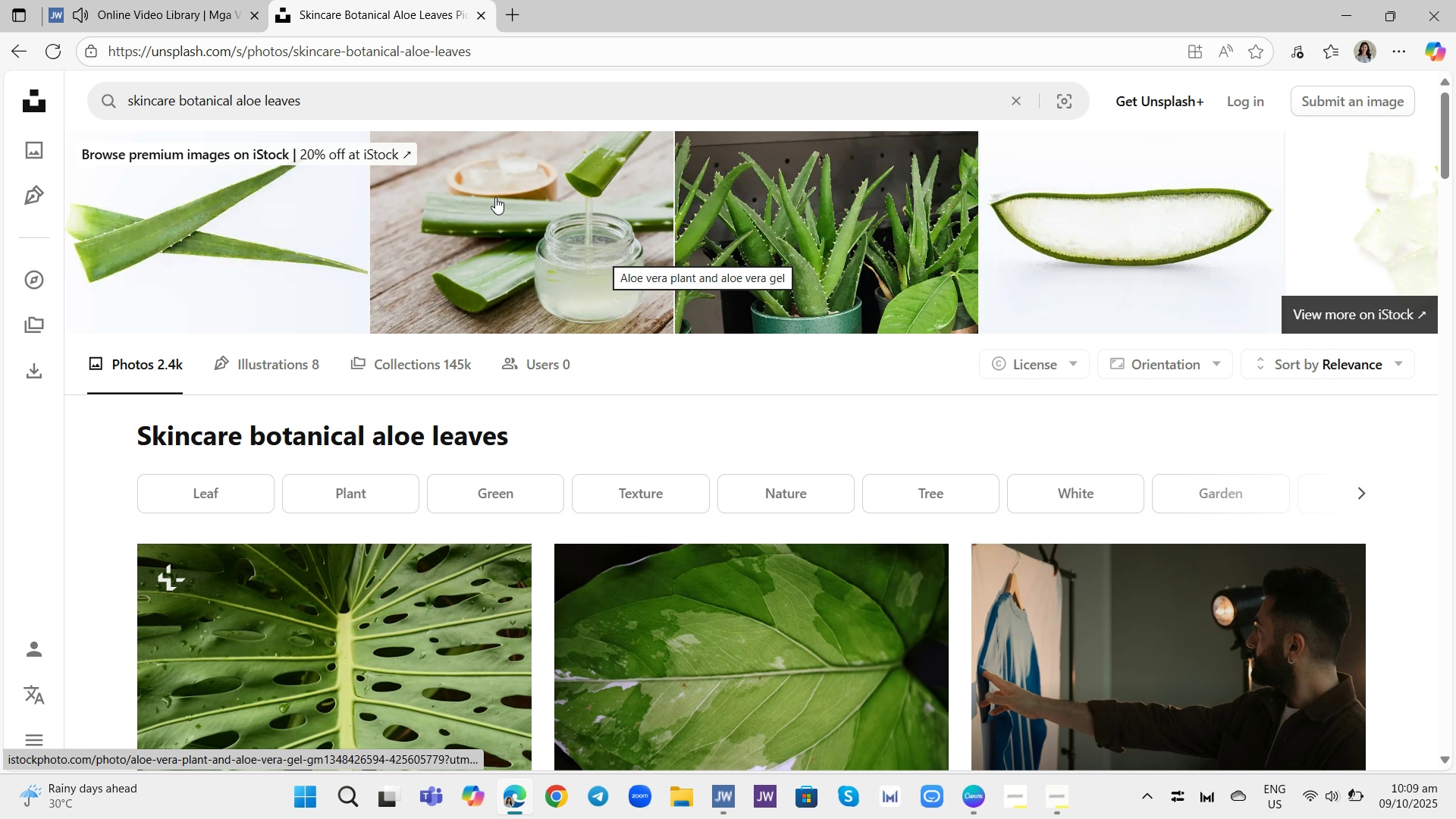 
scroll: coordinate [529, 242], scroll_direction: up, amount: 2.0
 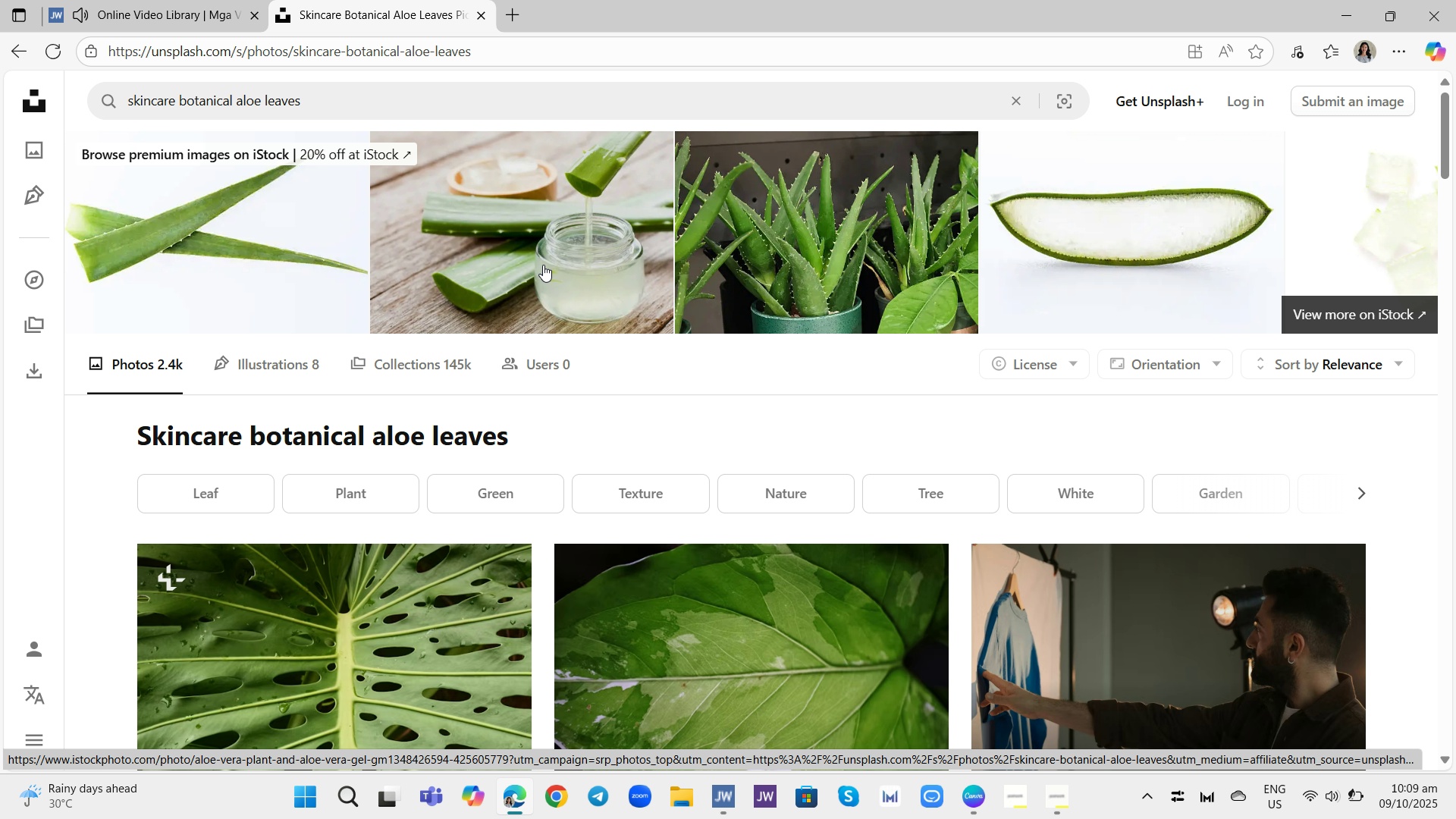 
left_click([543, 265])
 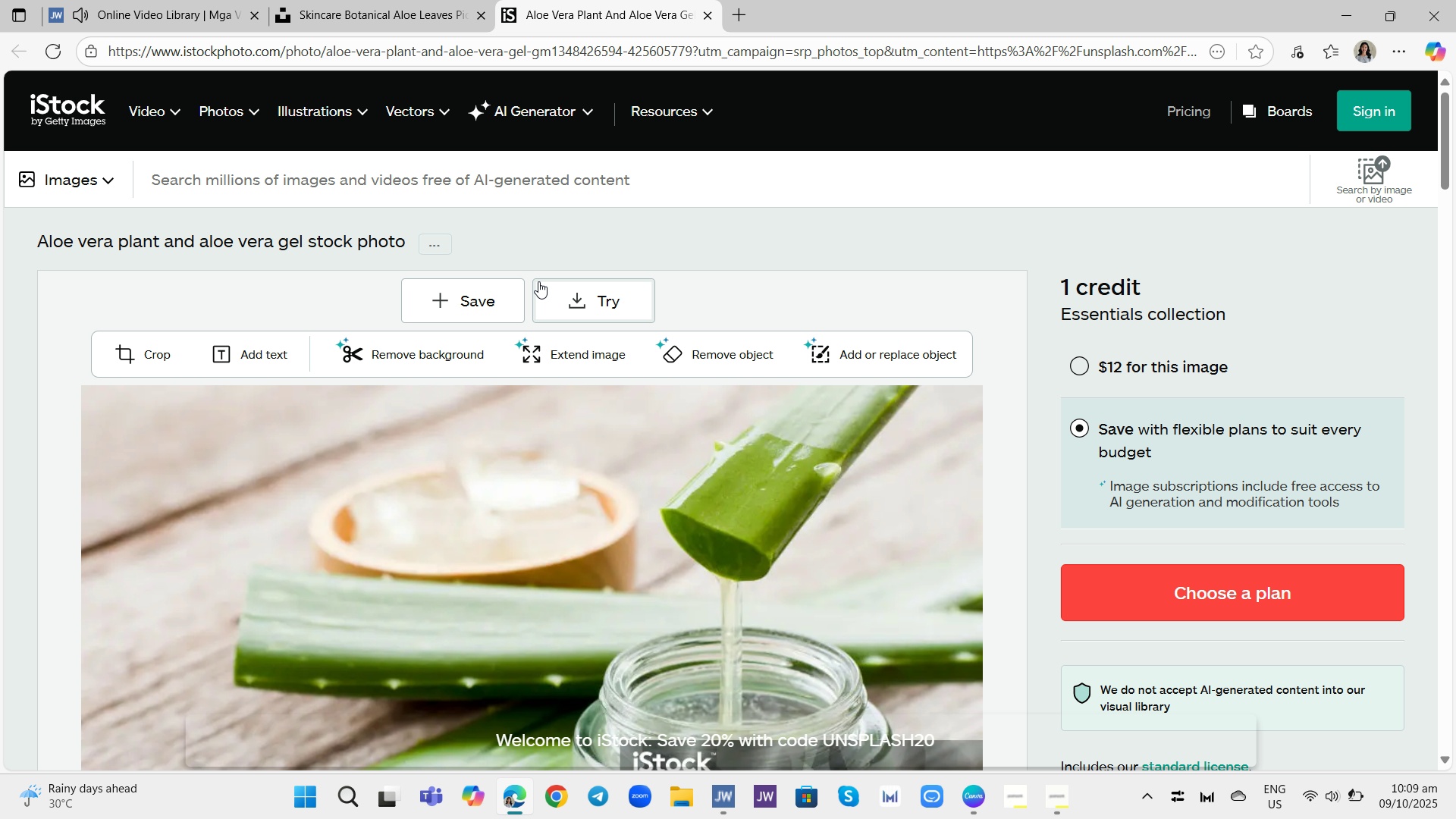 
scroll: coordinate [786, 318], scroll_direction: down, amount: 2.0
 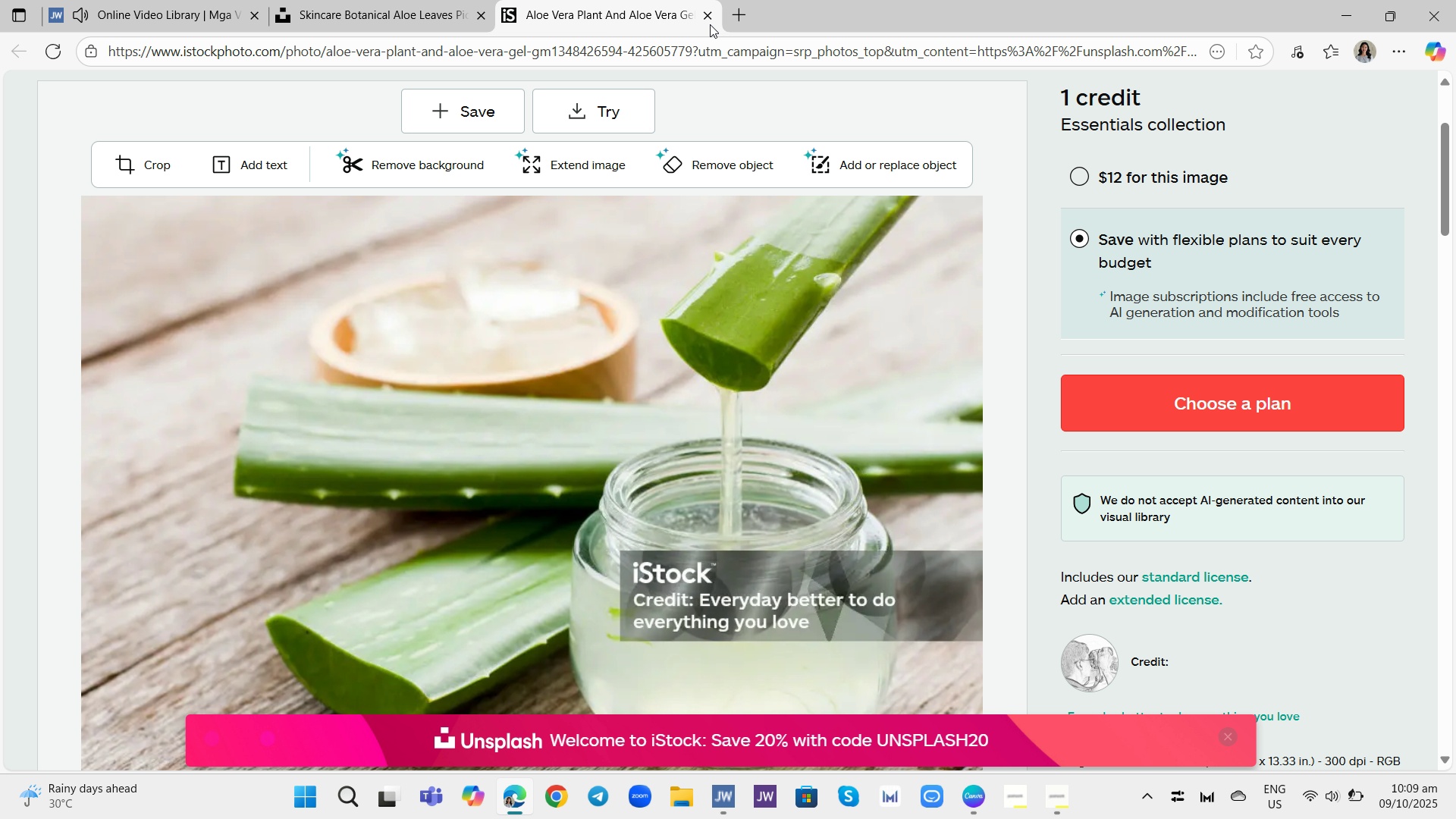 
left_click([710, 21])
 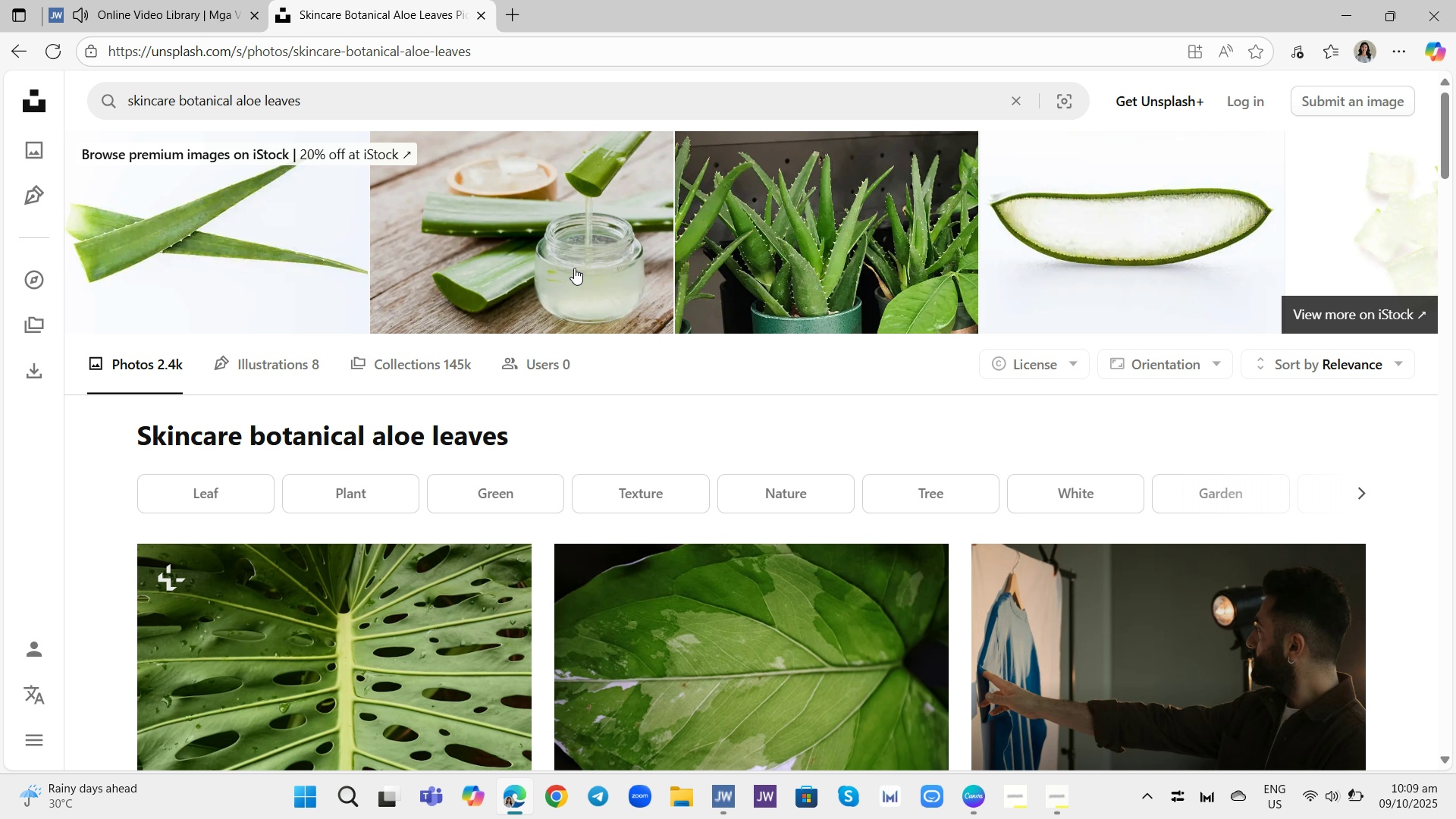 
scroll: coordinate [702, 303], scroll_direction: down, amount: 25.0
 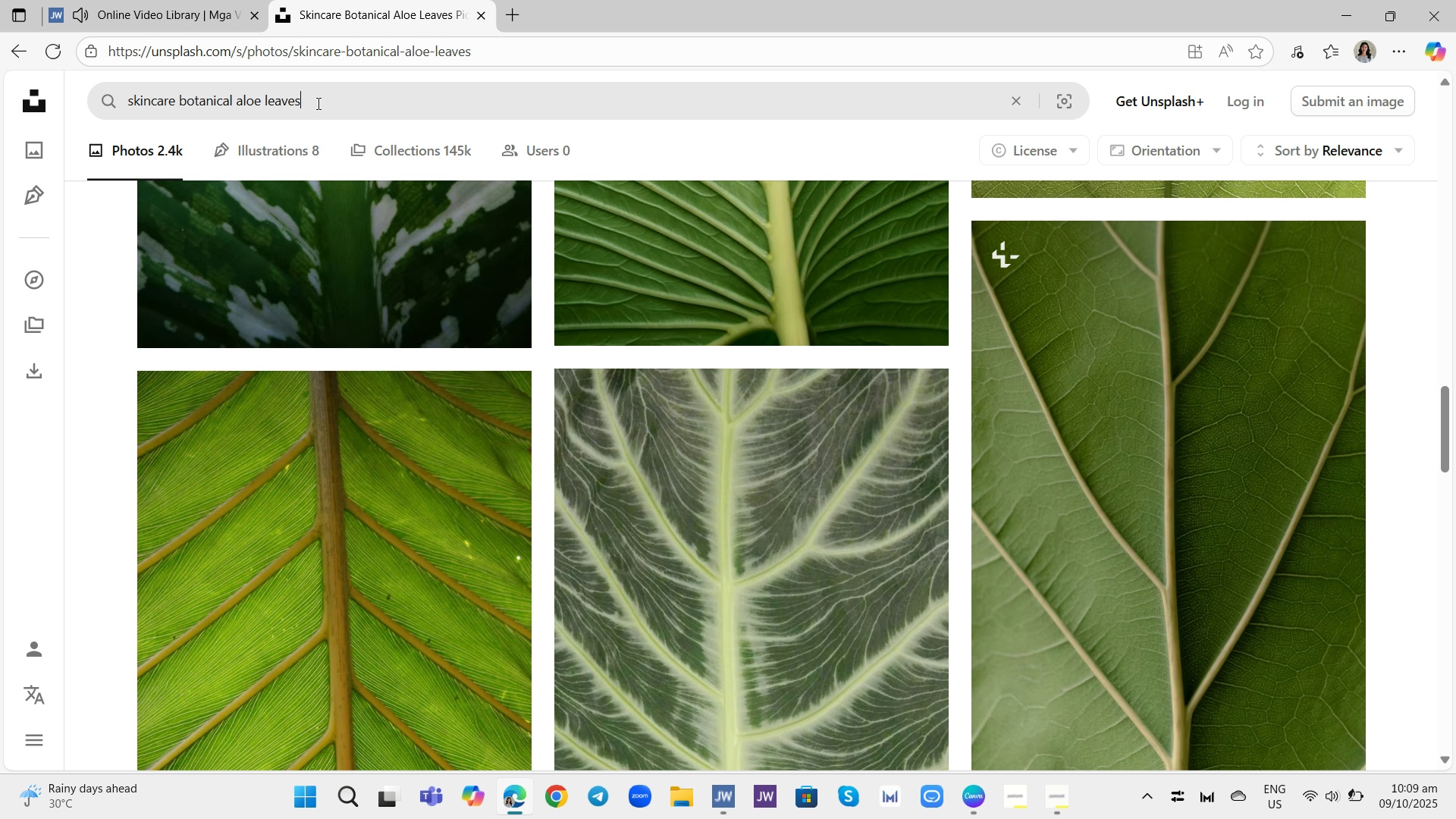 
left_click([317, 103])
 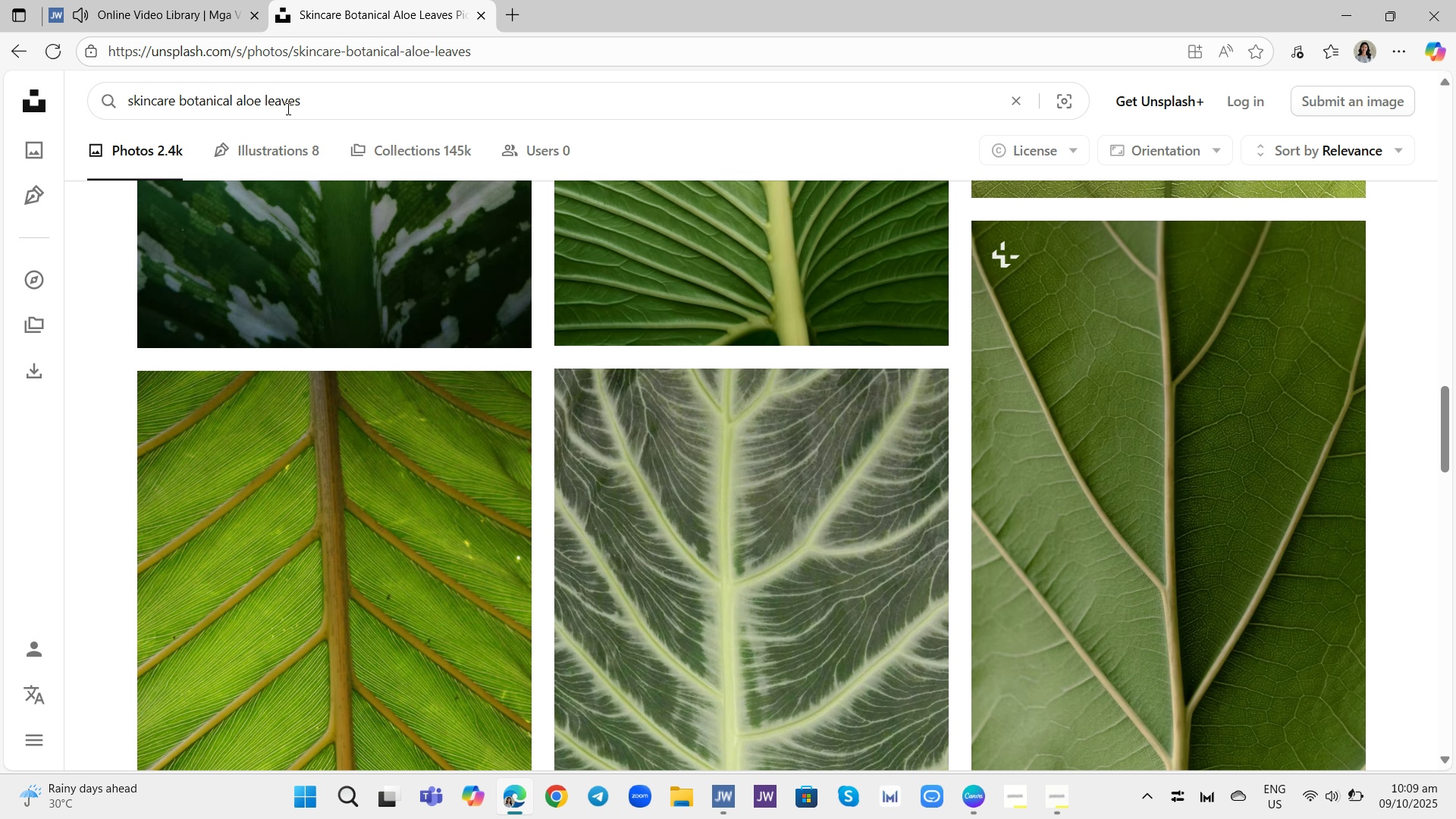 
scroll: coordinate [717, 255], scroll_direction: down, amount: 24.0
 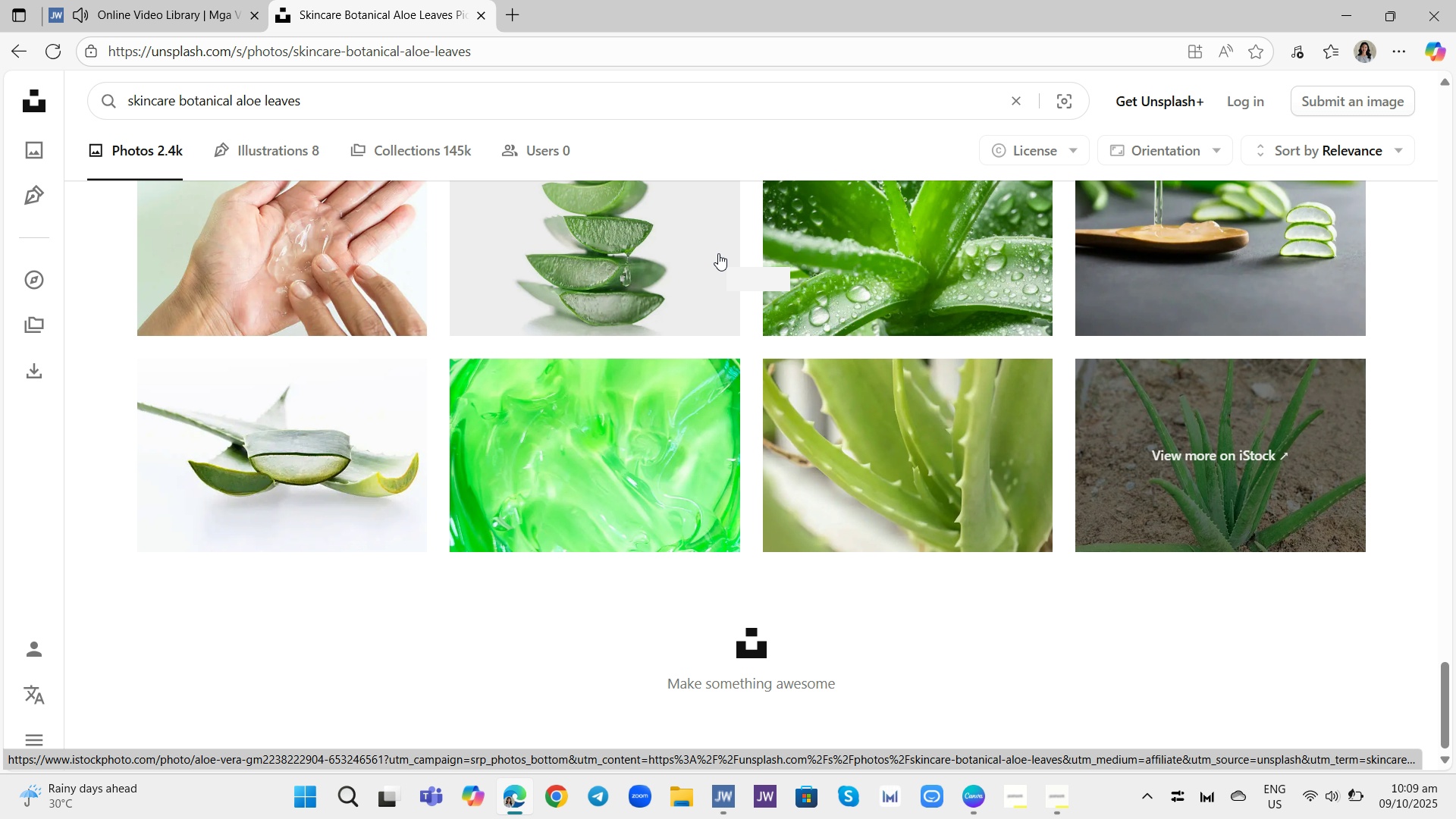 
scroll: coordinate [718, 253], scroll_direction: up, amount: 2.0
 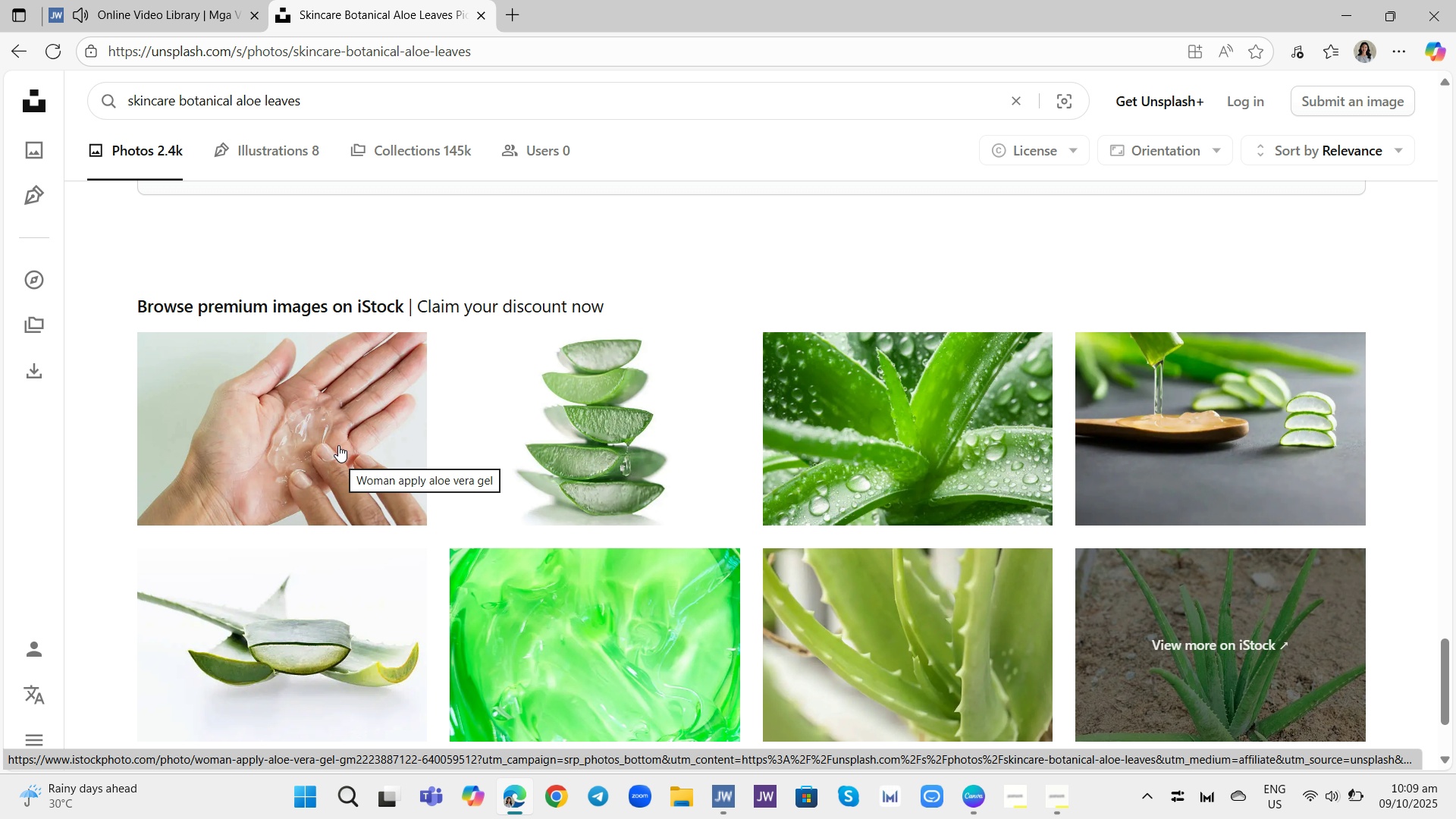 
scroll: coordinate [802, 397], scroll_direction: down, amount: 7.0
 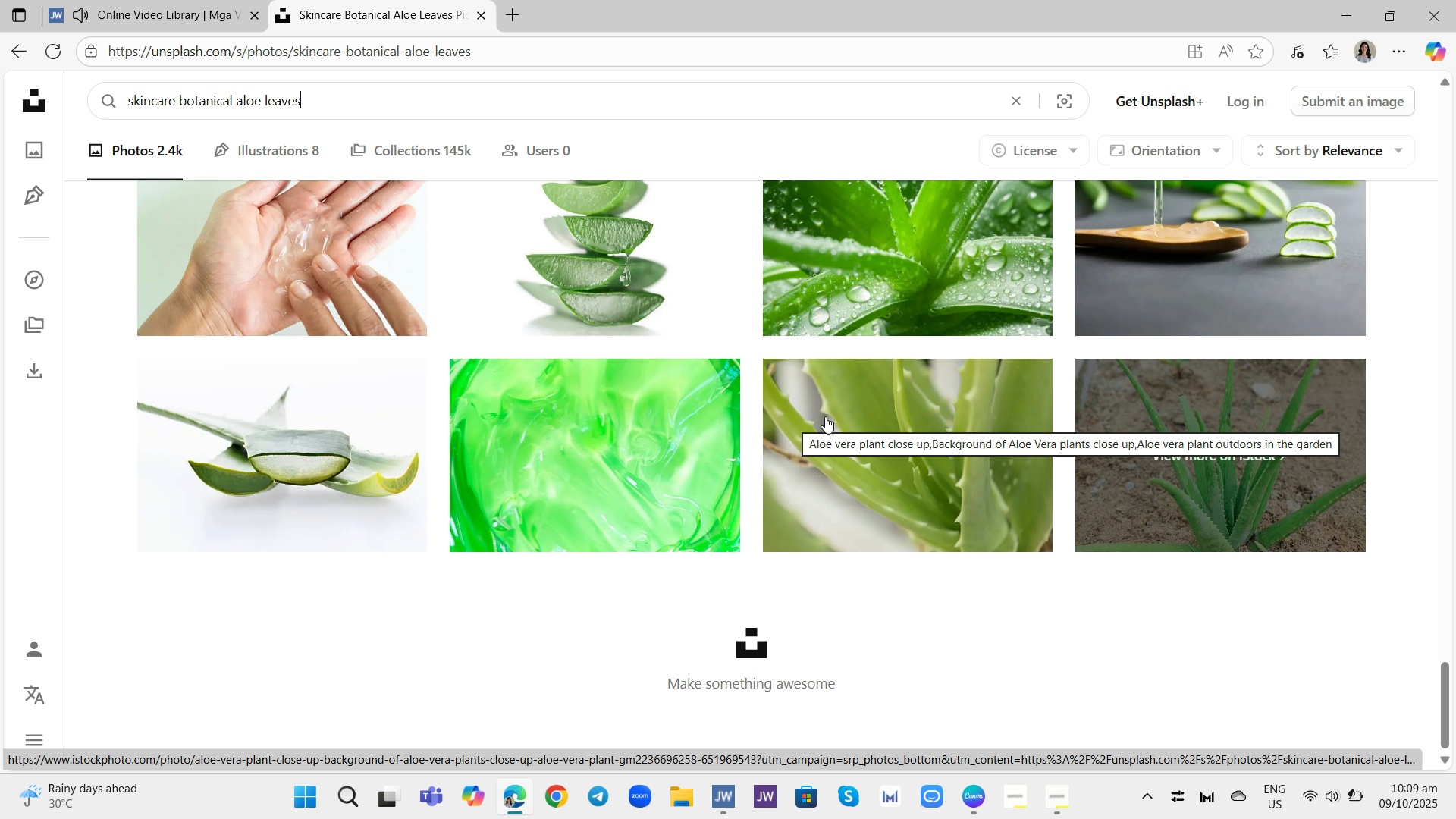 
scroll: coordinate [827, 416], scroll_direction: up, amount: 3.0
 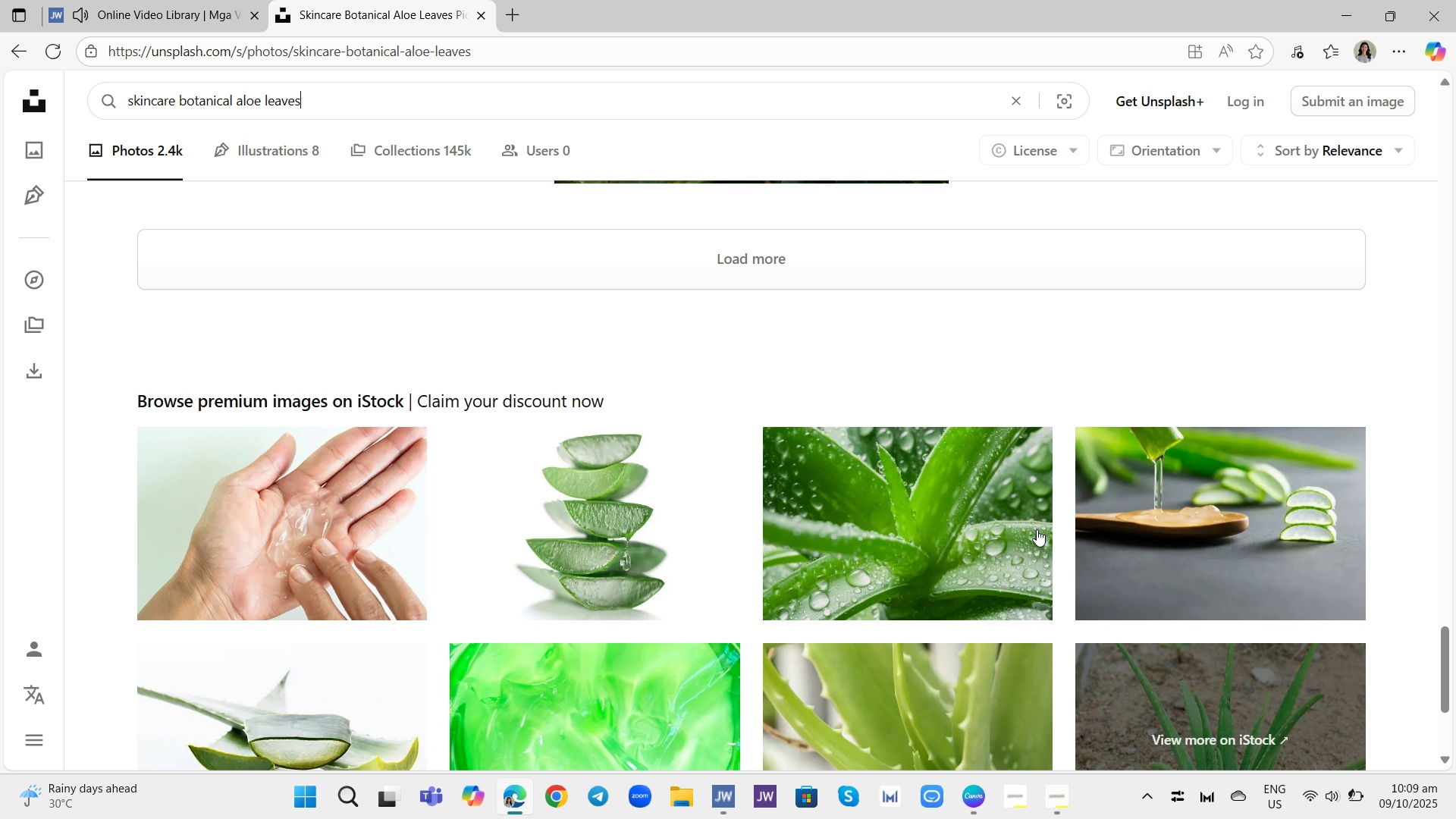 
scroll: coordinate [1228, 582], scroll_direction: down, amount: 2.0
 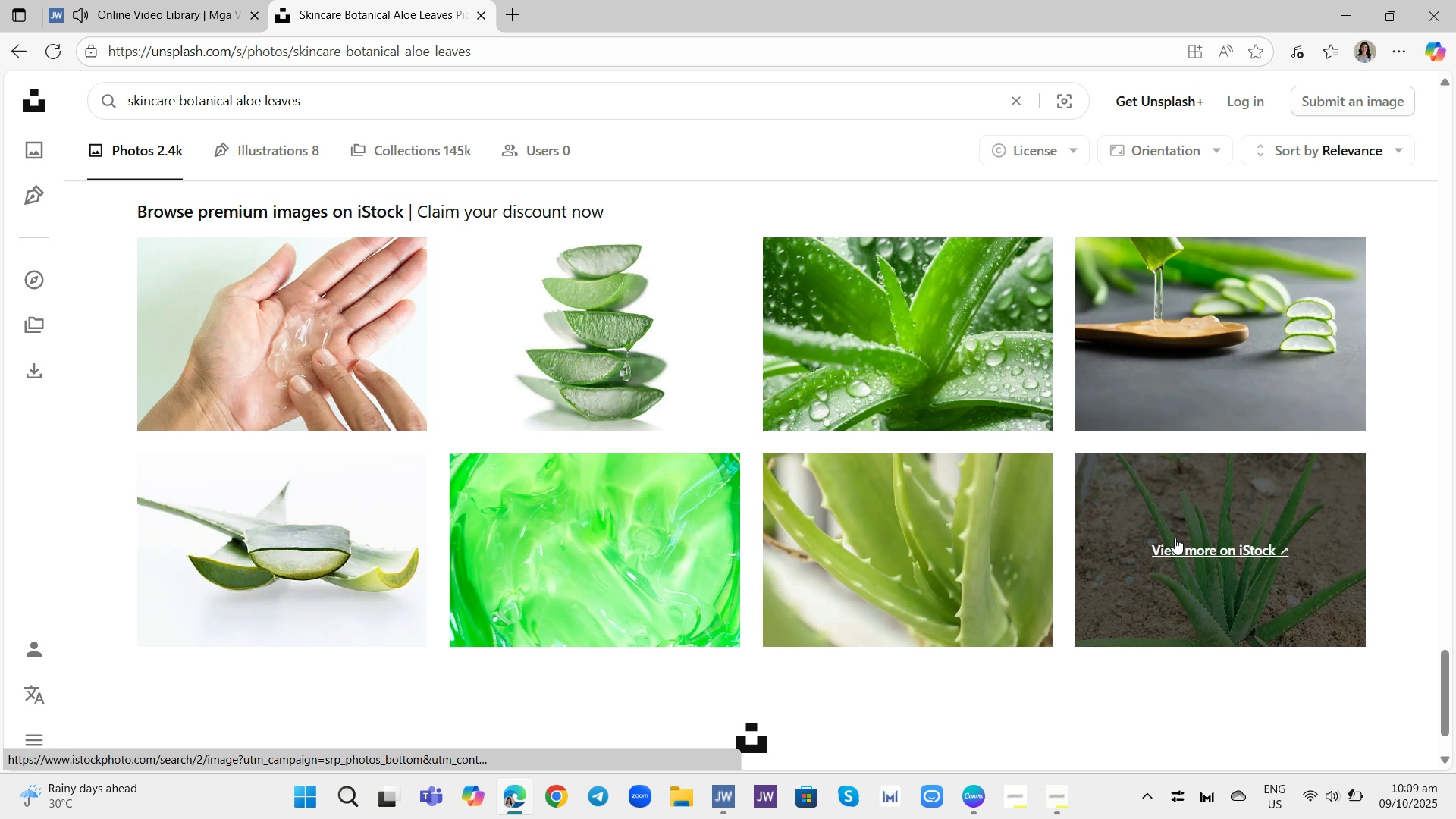 
scroll: coordinate [591, 216], scroll_direction: up, amount: 46.0
 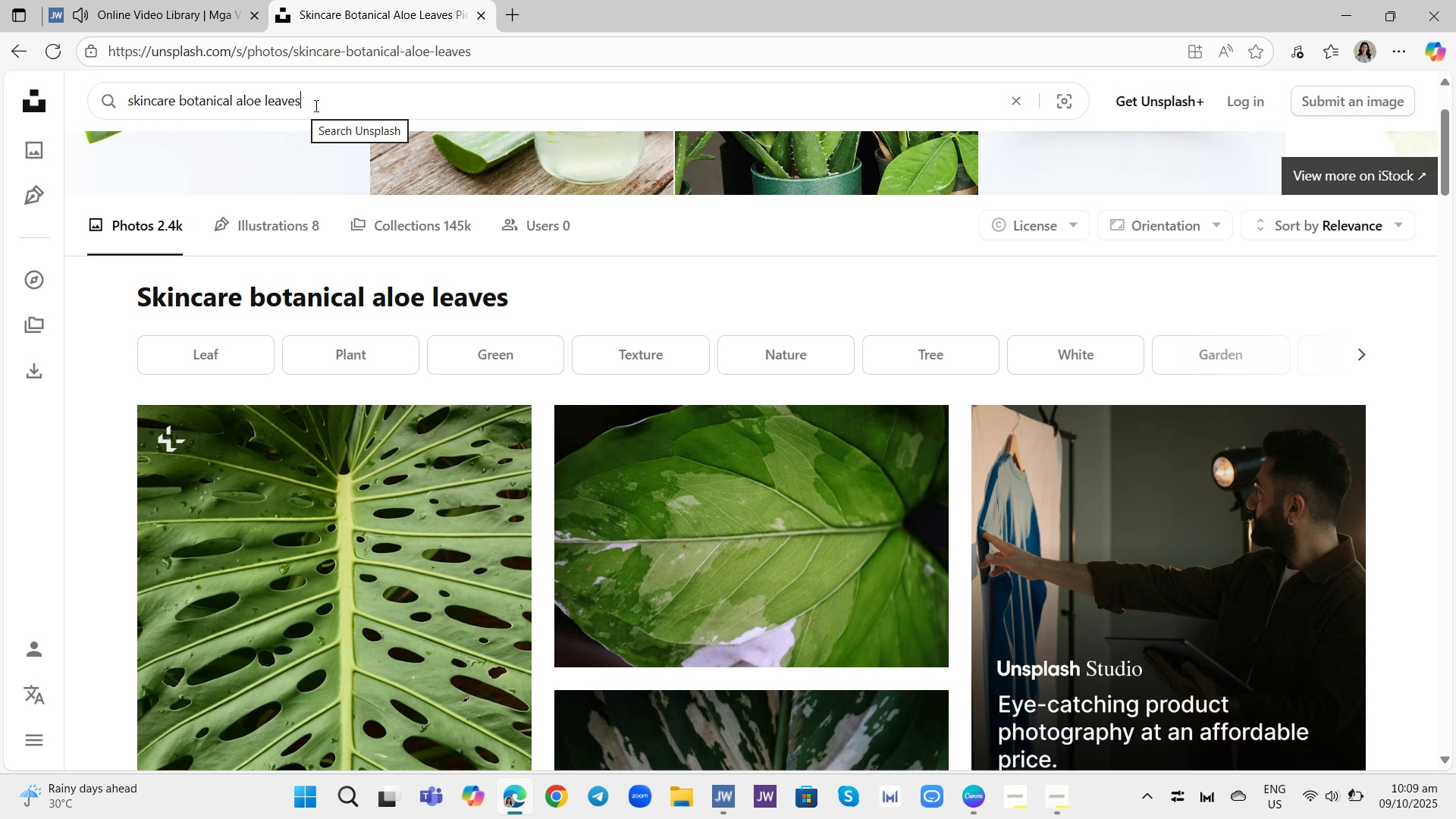 
wait(20.87)
 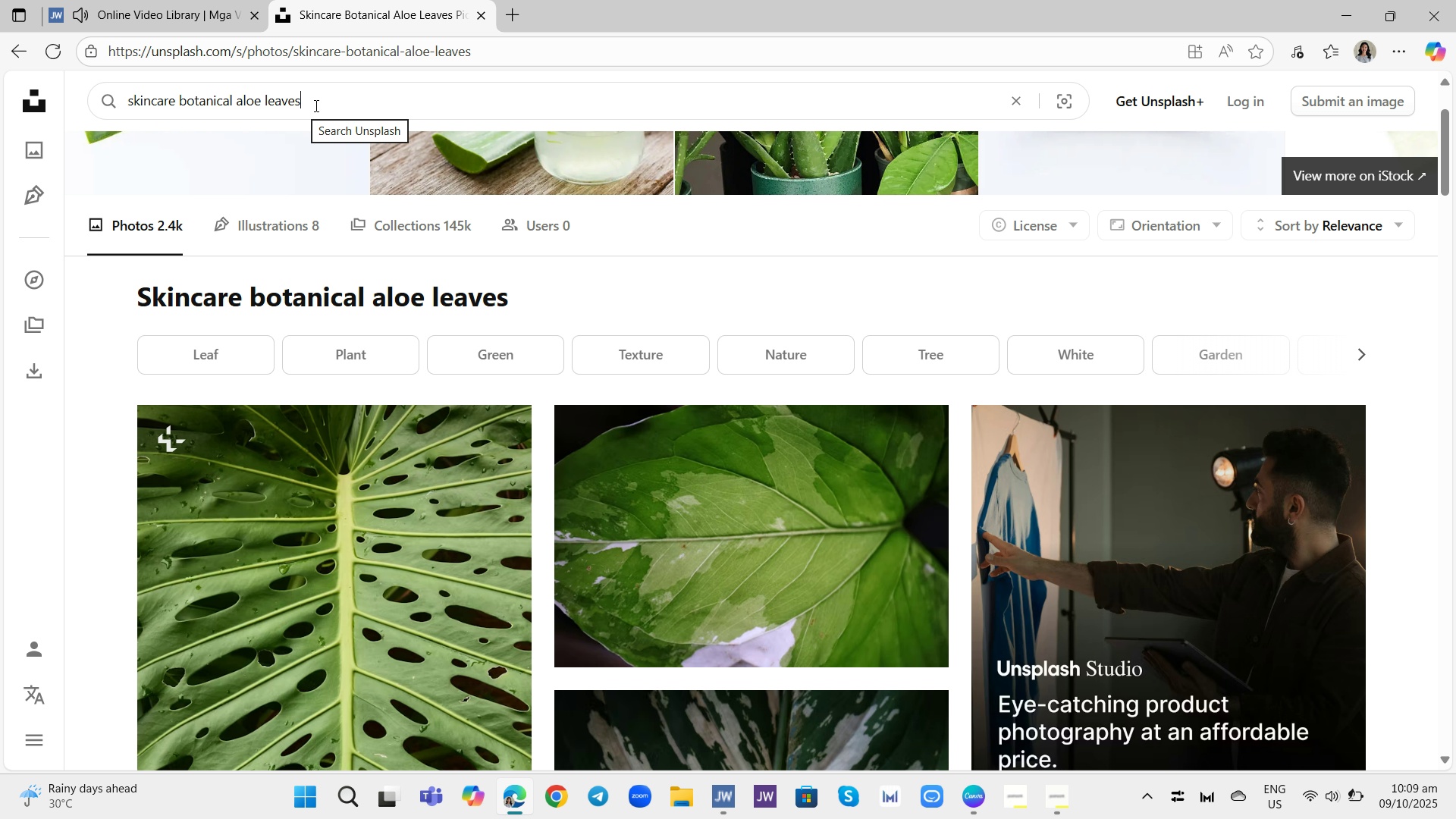 
left_click([315, 105])
 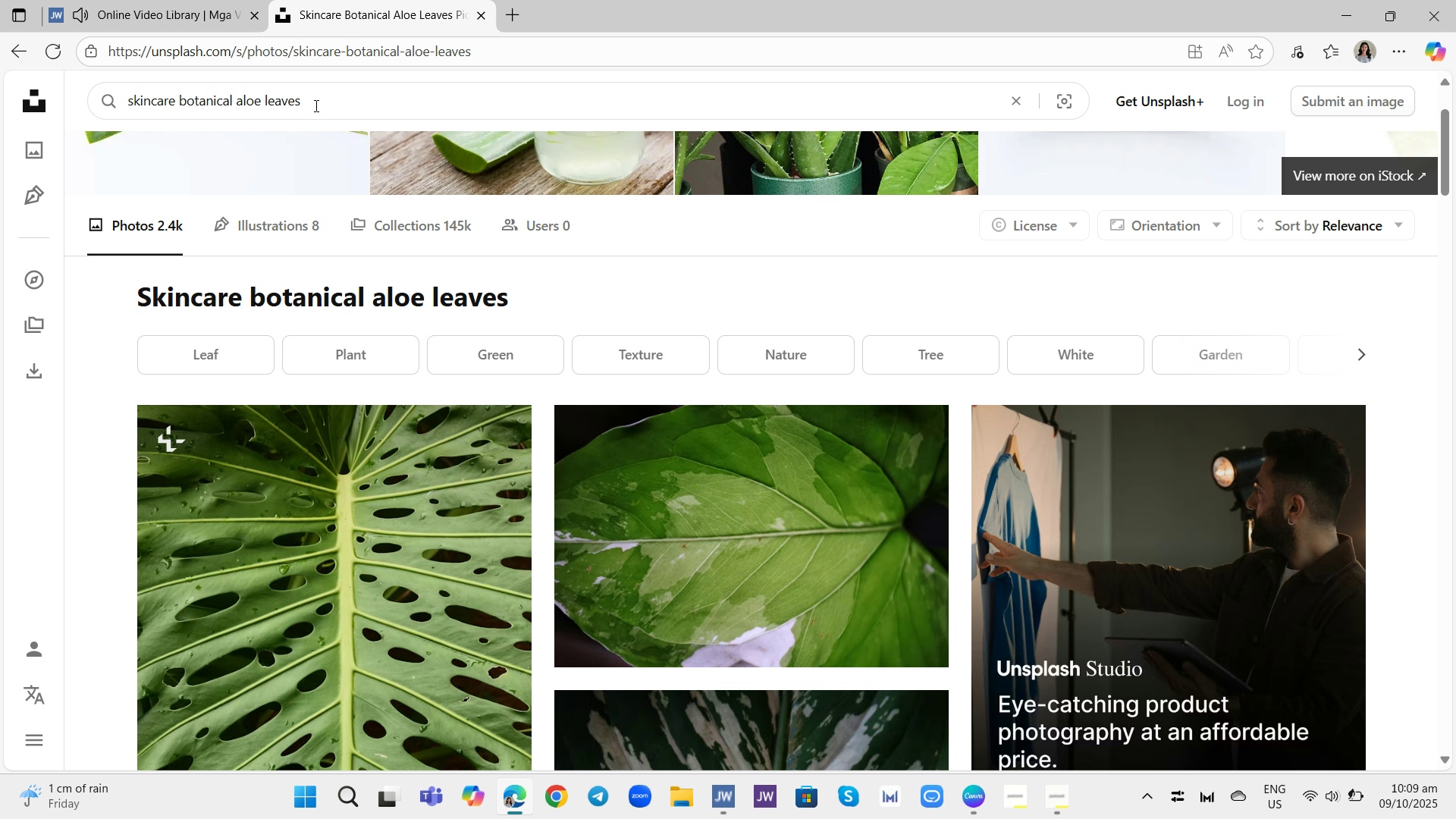 
hold_key(key=Backspace, duration=1.53)
 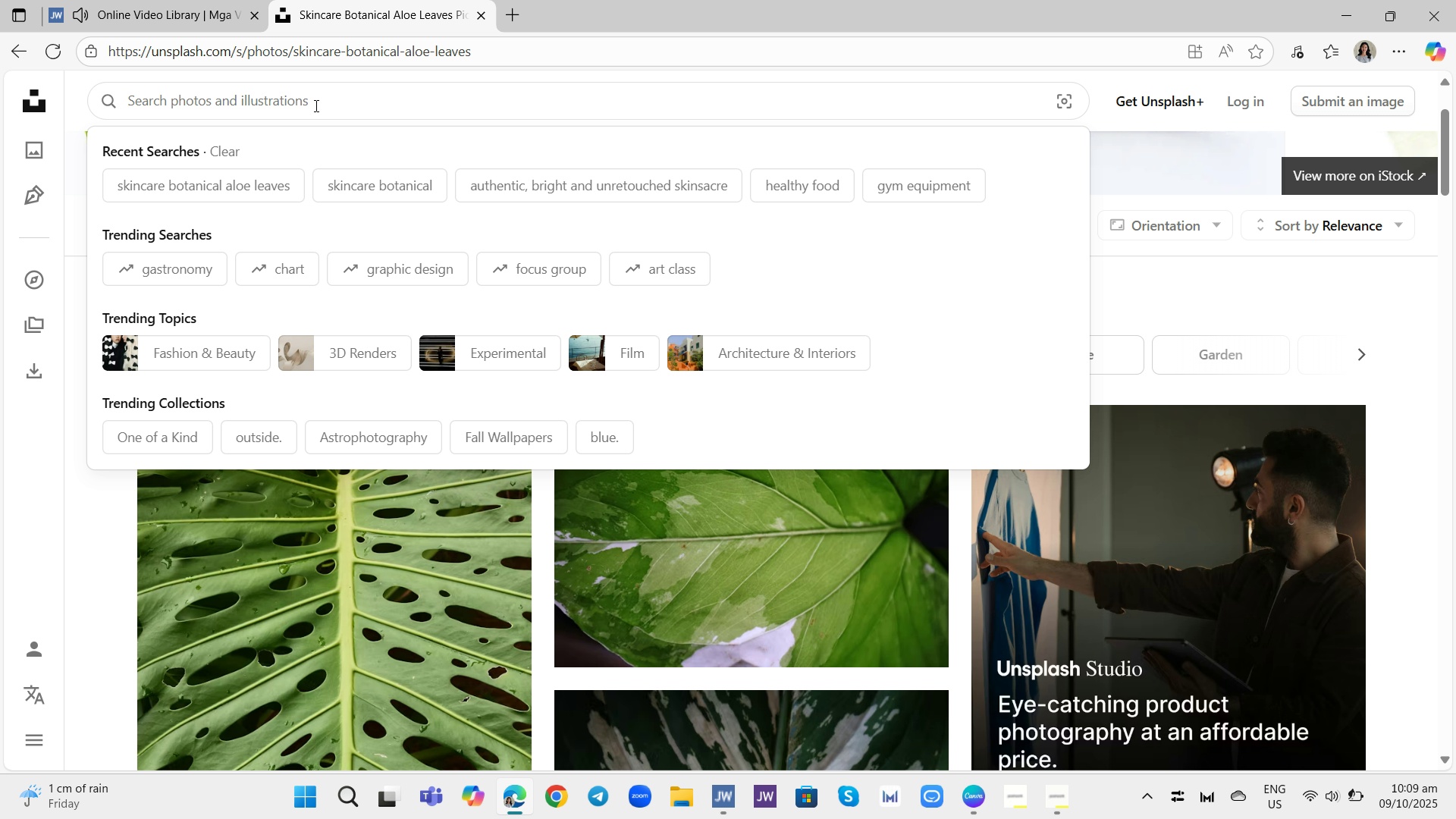 
key(Backspace)
key(Backspace)
type(minimalist product hots)
 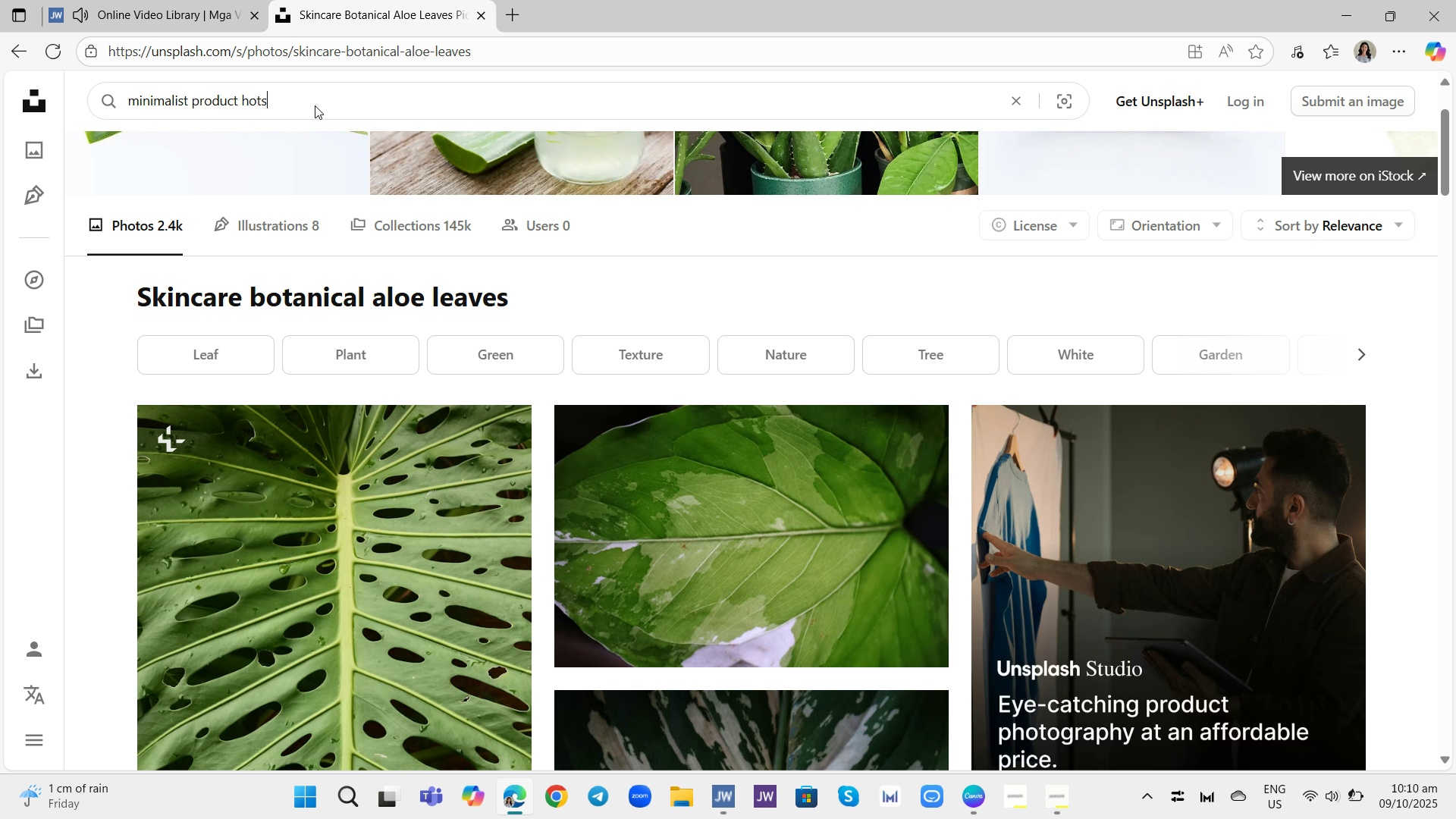 
key(Enter)
 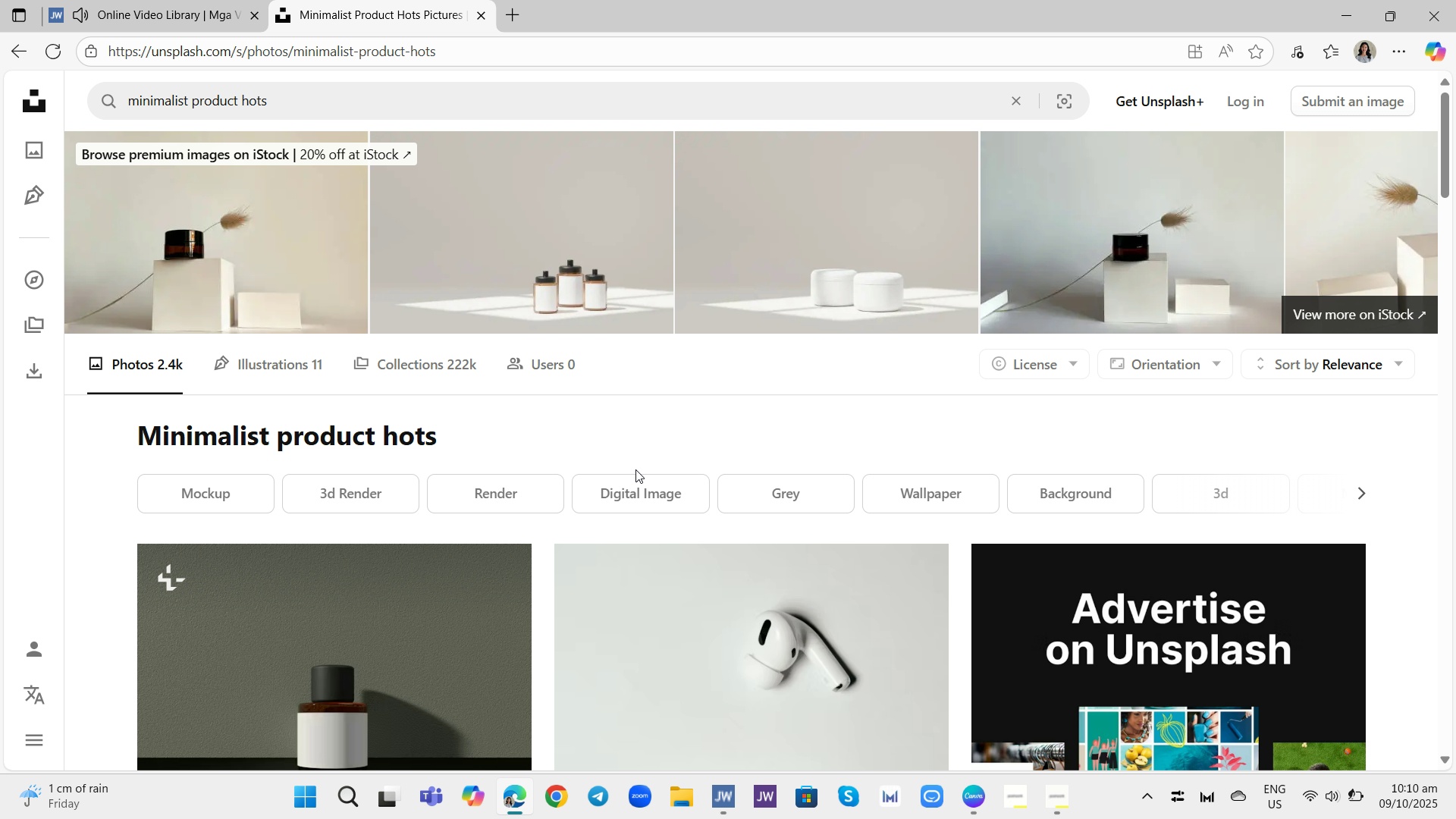 
wait(9.13)
 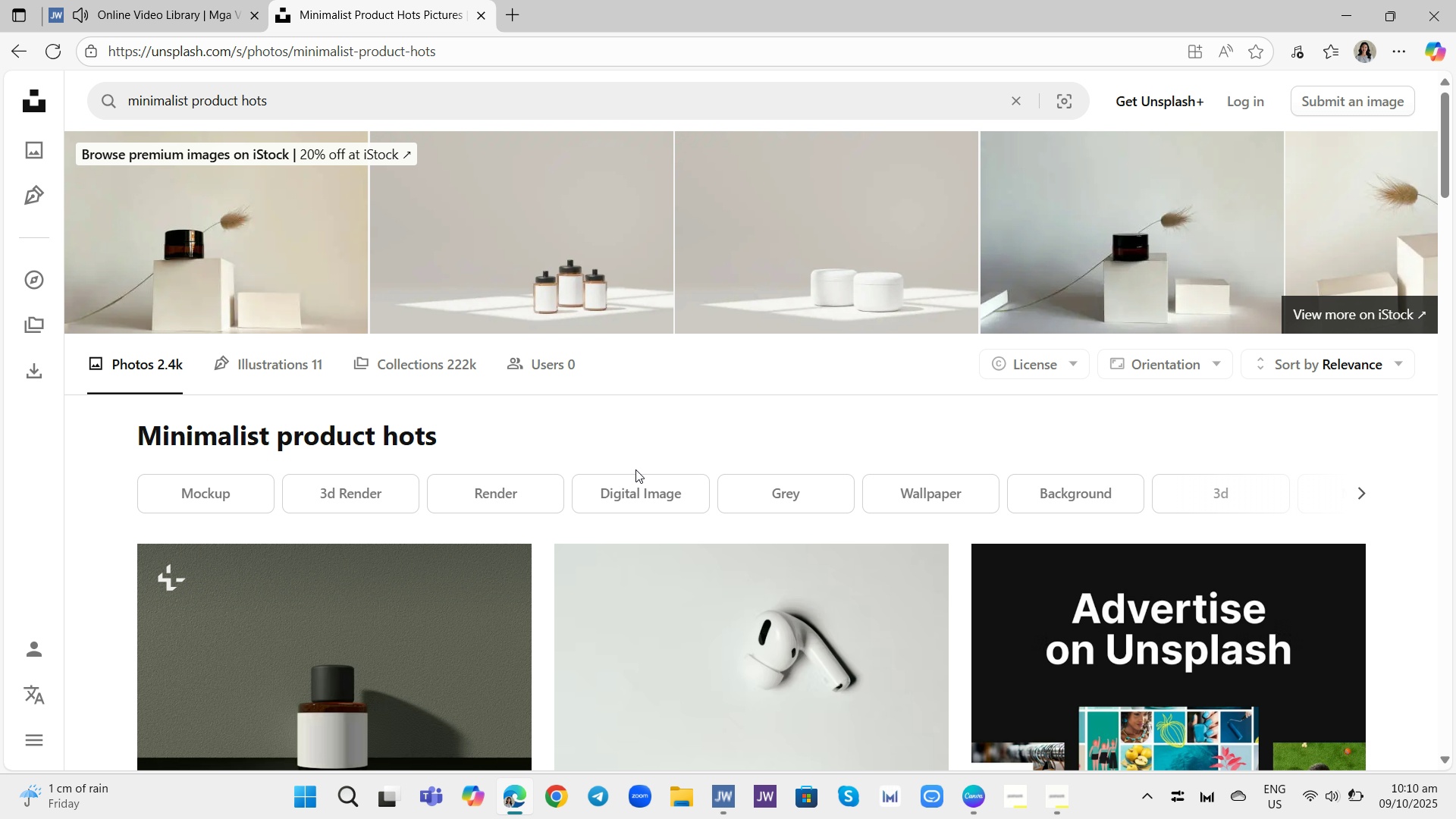 
scroll: coordinate [716, 517], scroll_direction: down, amount: 13.0
 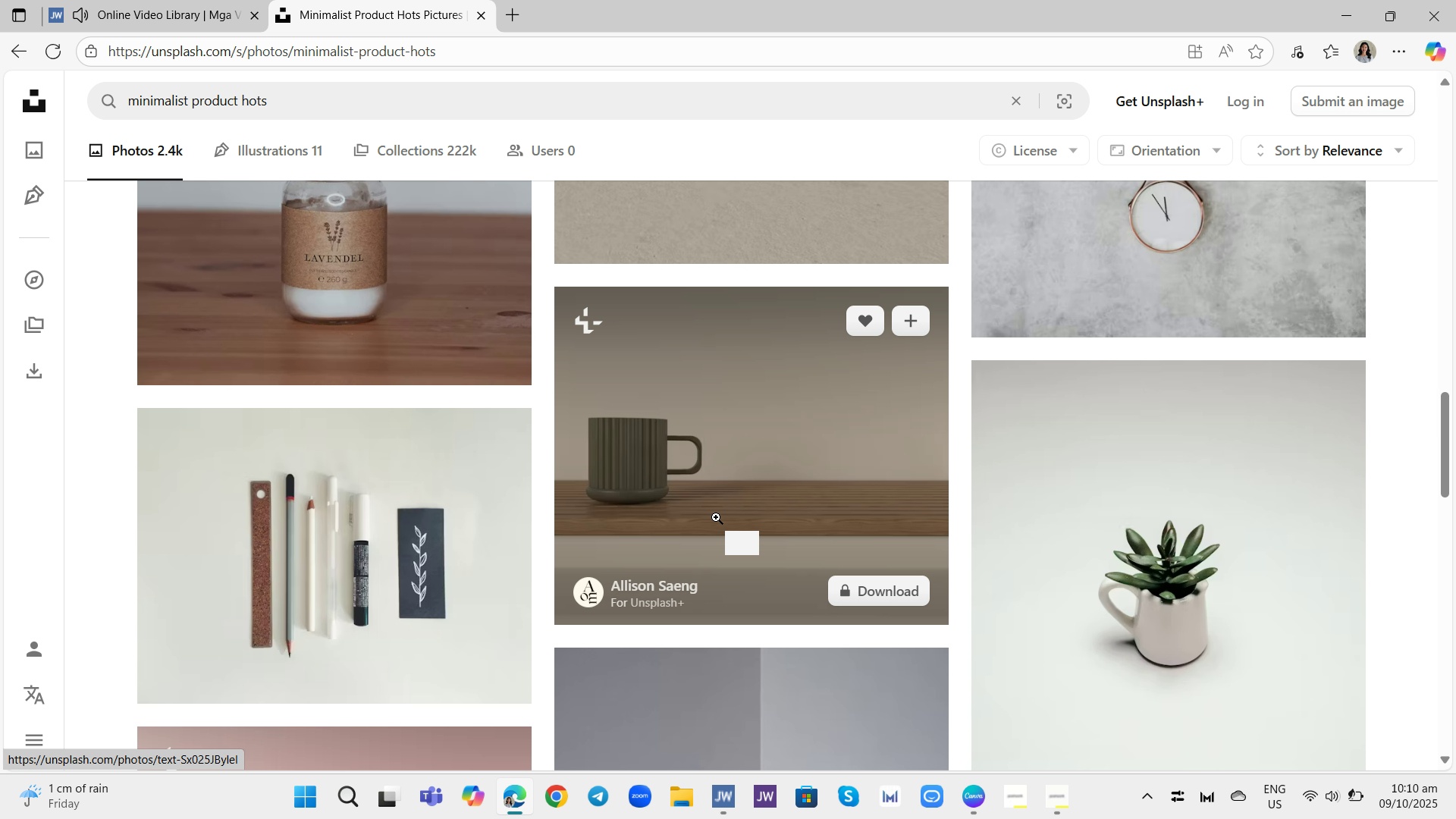 
scroll: coordinate [720, 517], scroll_direction: up, amount: 1.0
 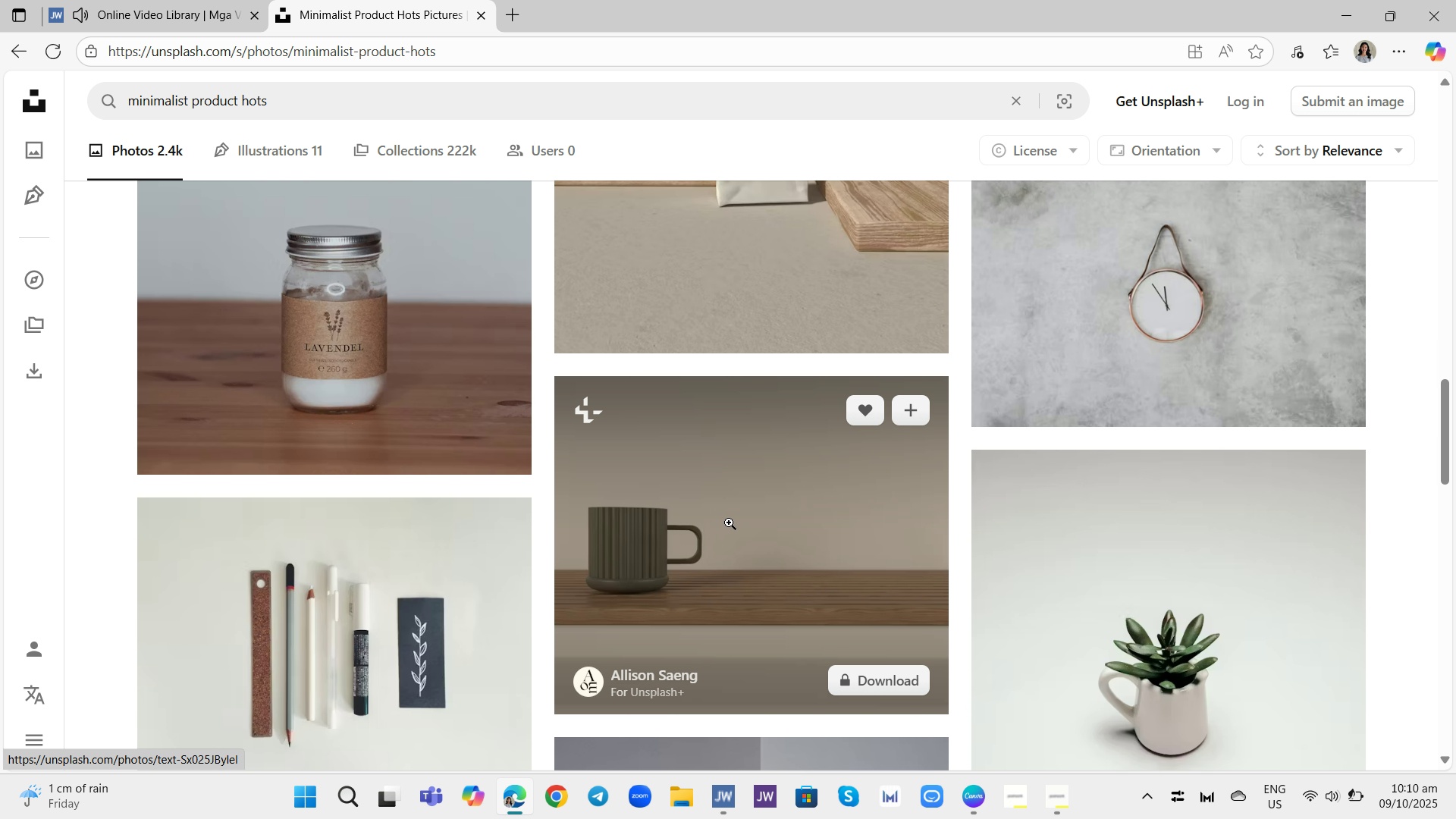 
scroll: coordinate [742, 530], scroll_direction: down, amount: 12.0
 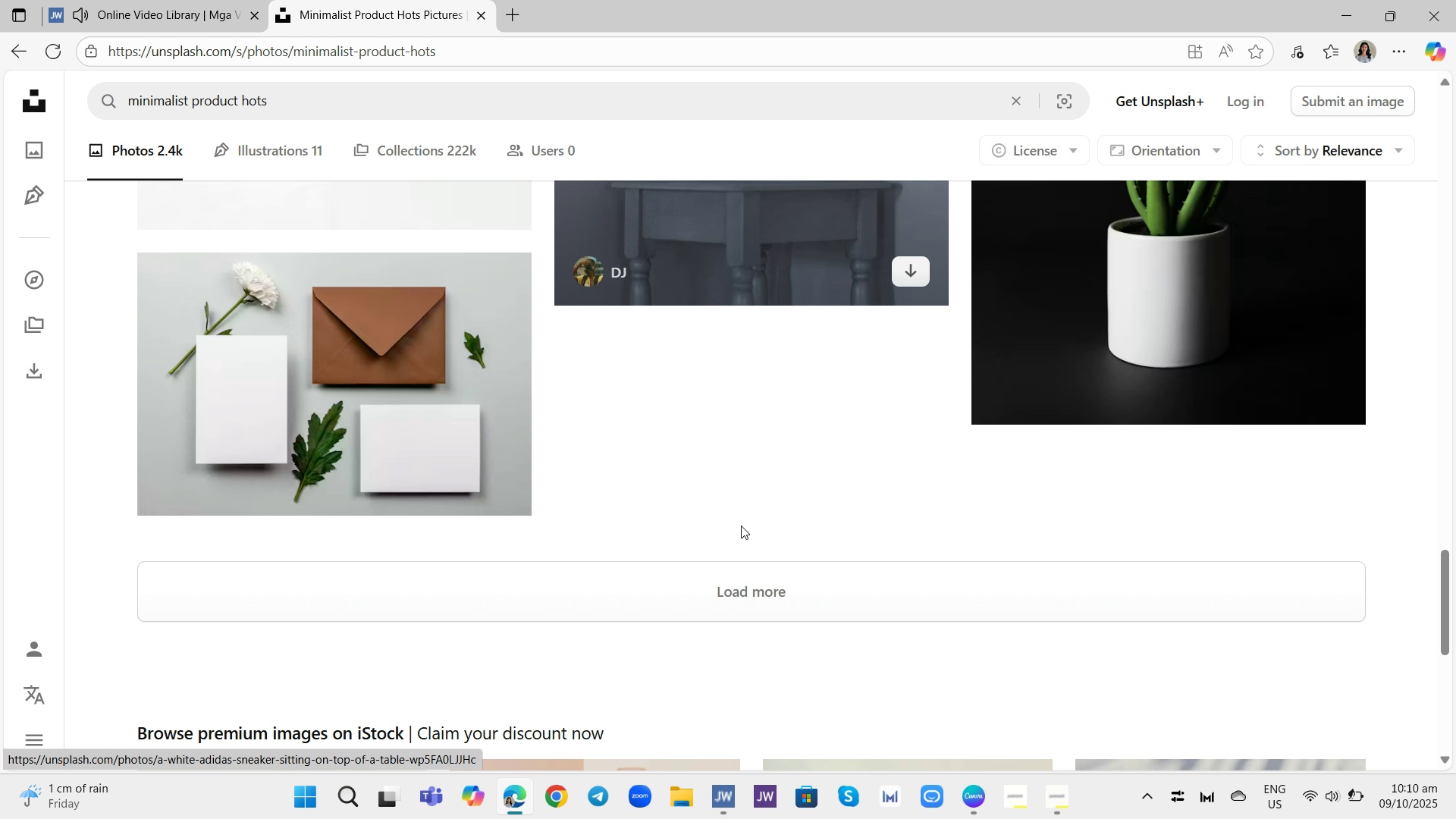 
scroll: coordinate [738, 498], scroll_direction: up, amount: 9.0
 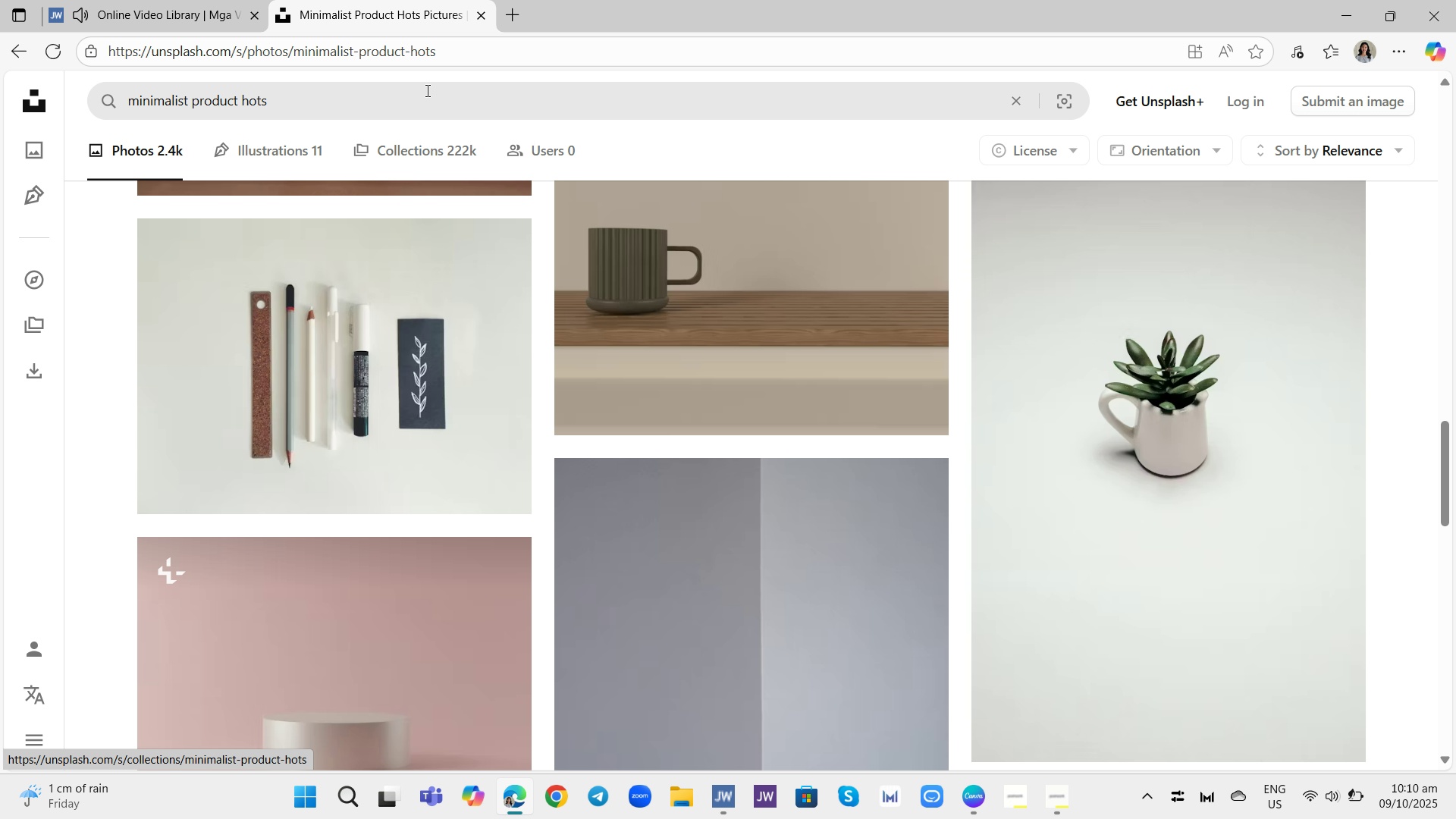 
left_click([426, 90])
 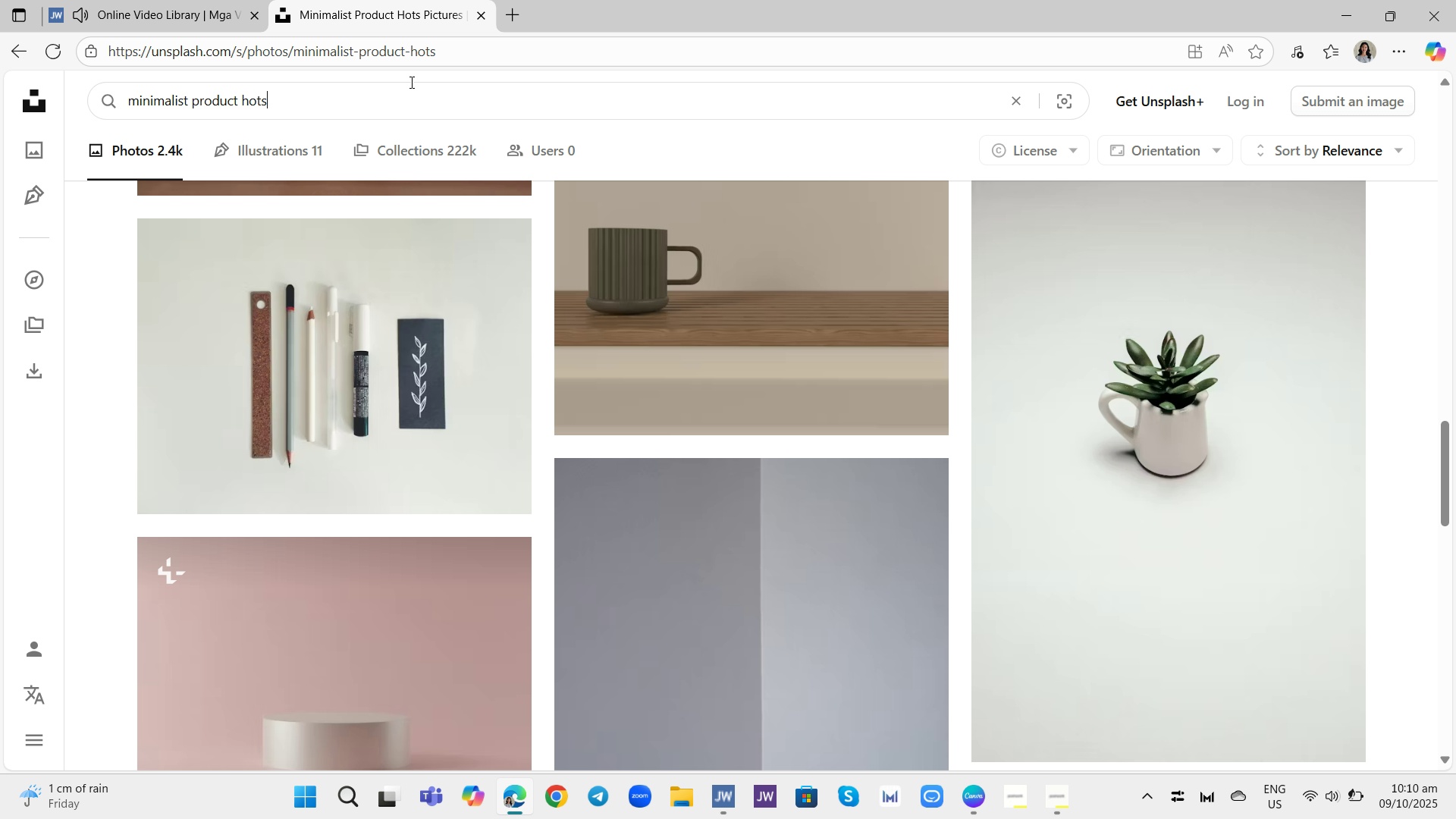 
key(Backspace)
key(Backspace)
key(Backspace)
key(Backspace)
type(sh)
key(Backspace)
type(hot skincare)
 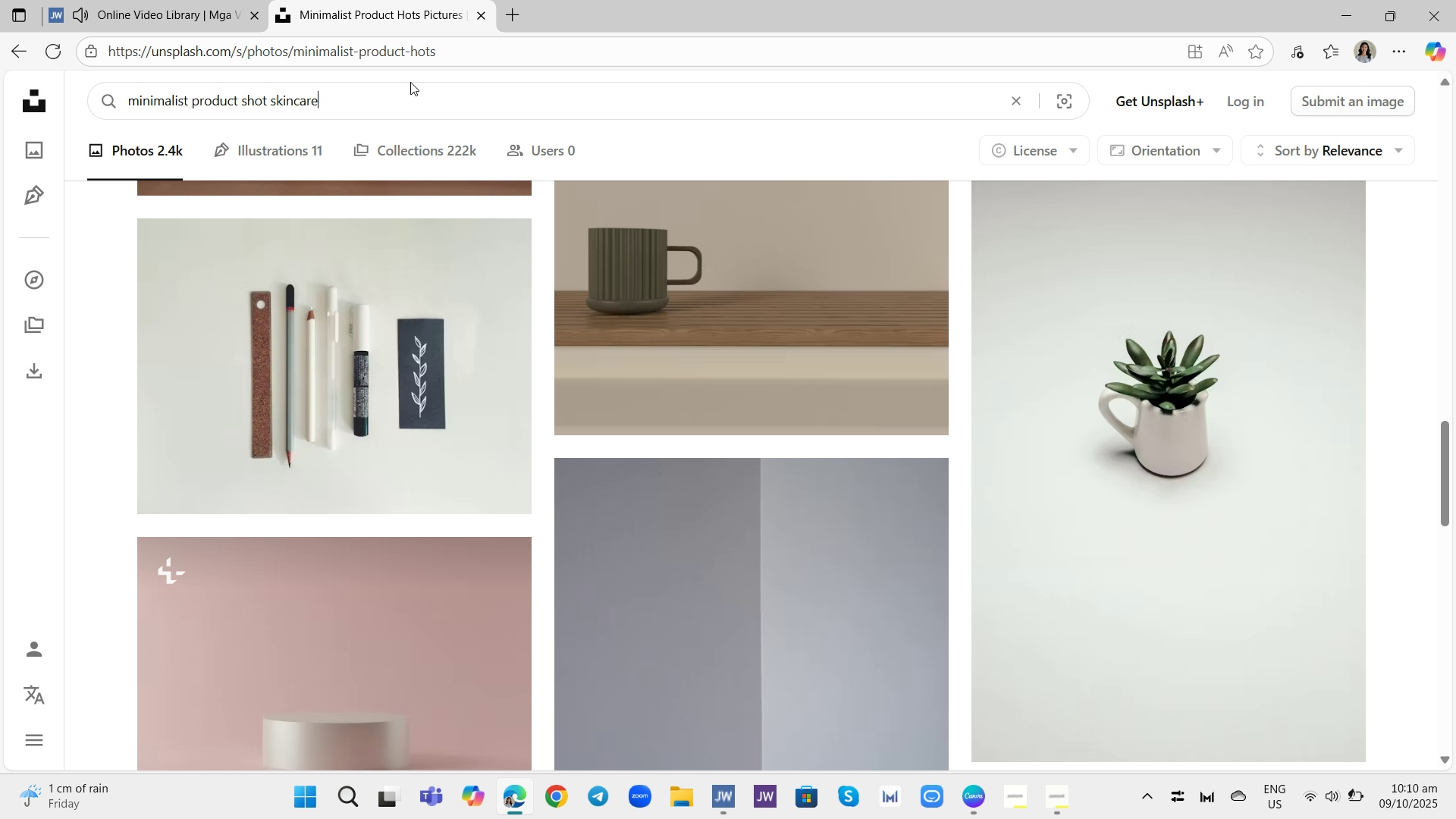 
key(Enter)
 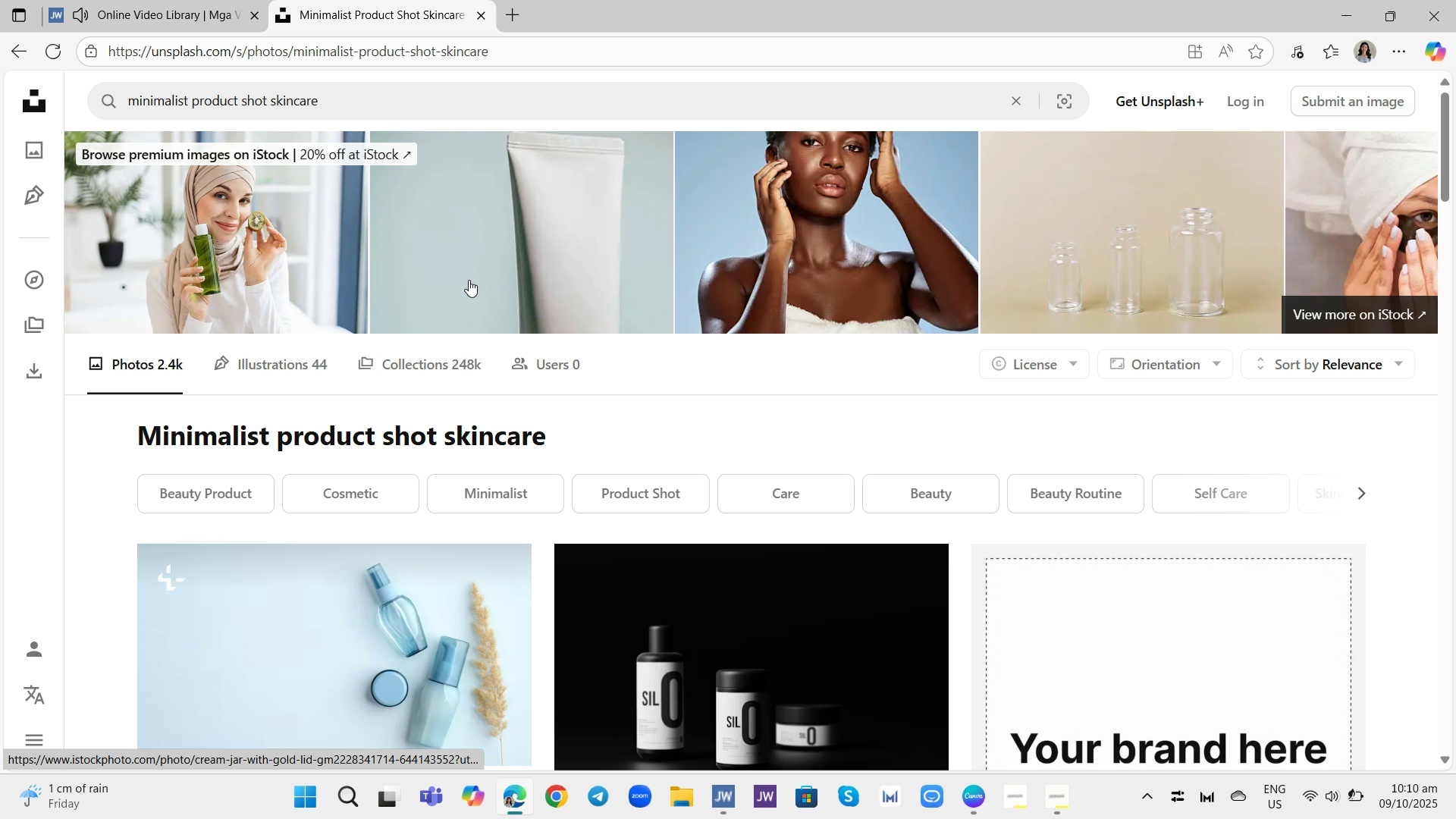 
scroll: coordinate [620, 604], scroll_direction: down, amount: 7.0
 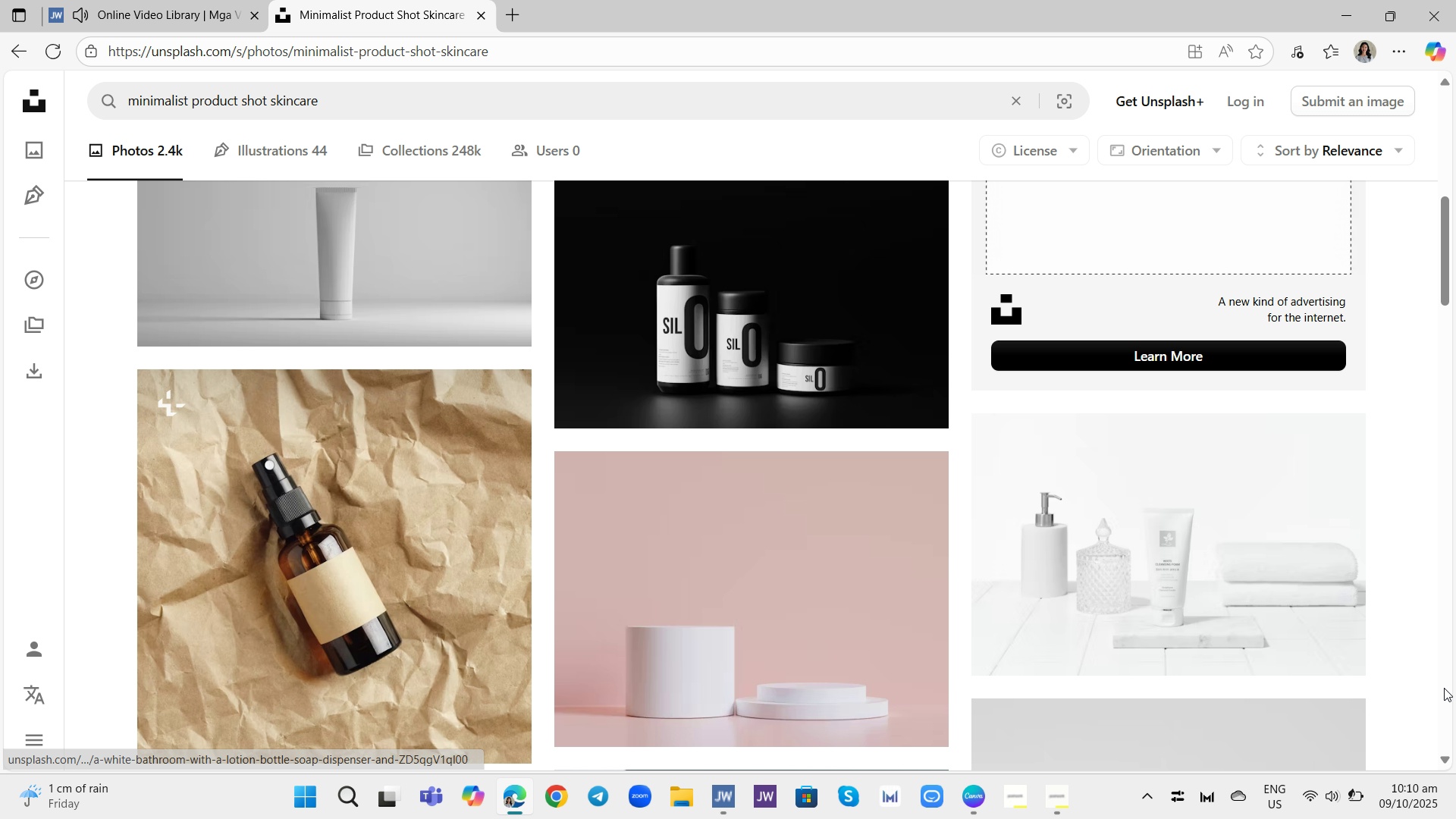 
mouse_move([1266, 610])
 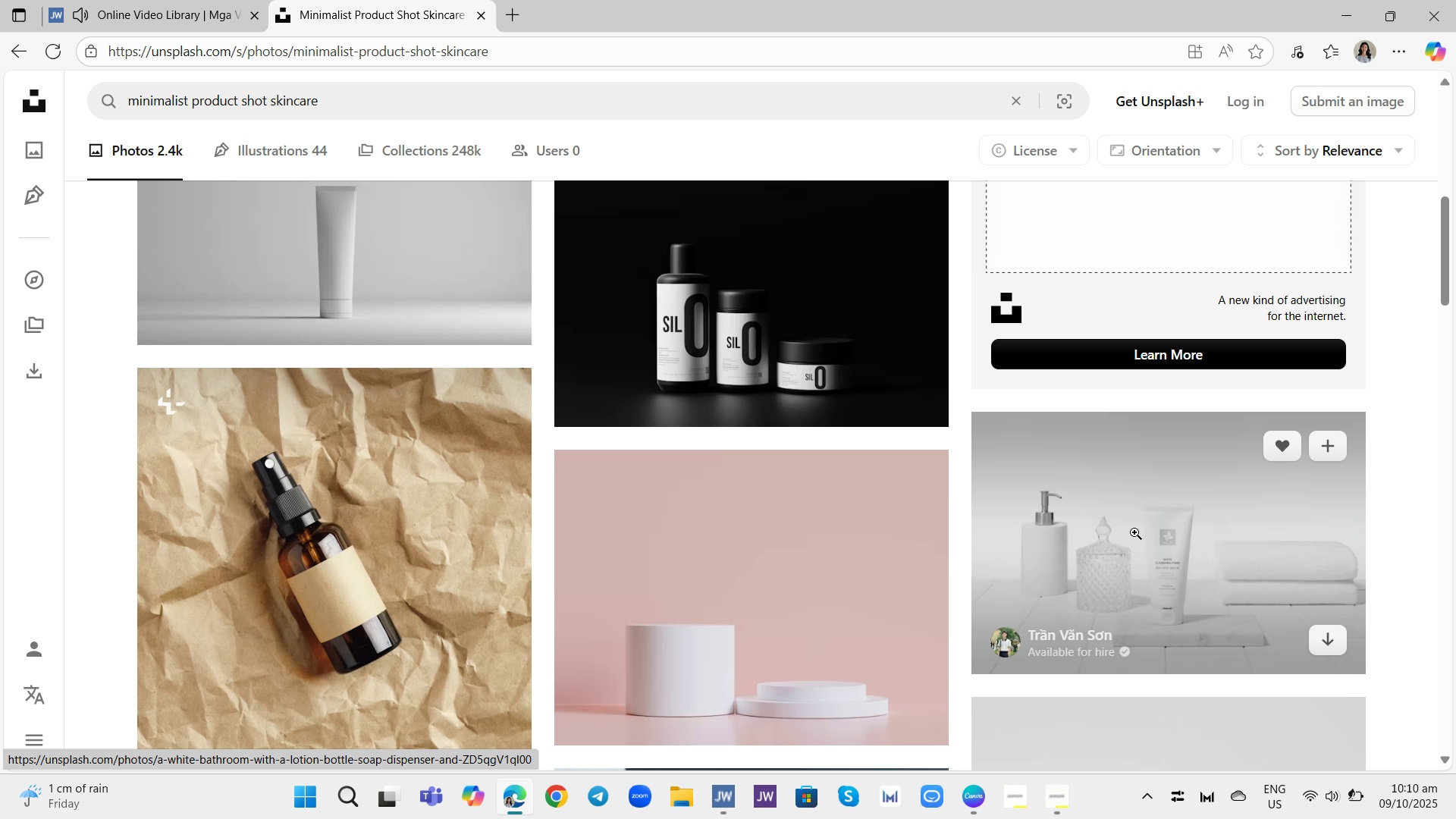 
scroll: coordinate [1145, 622], scroll_direction: down, amount: 13.0
 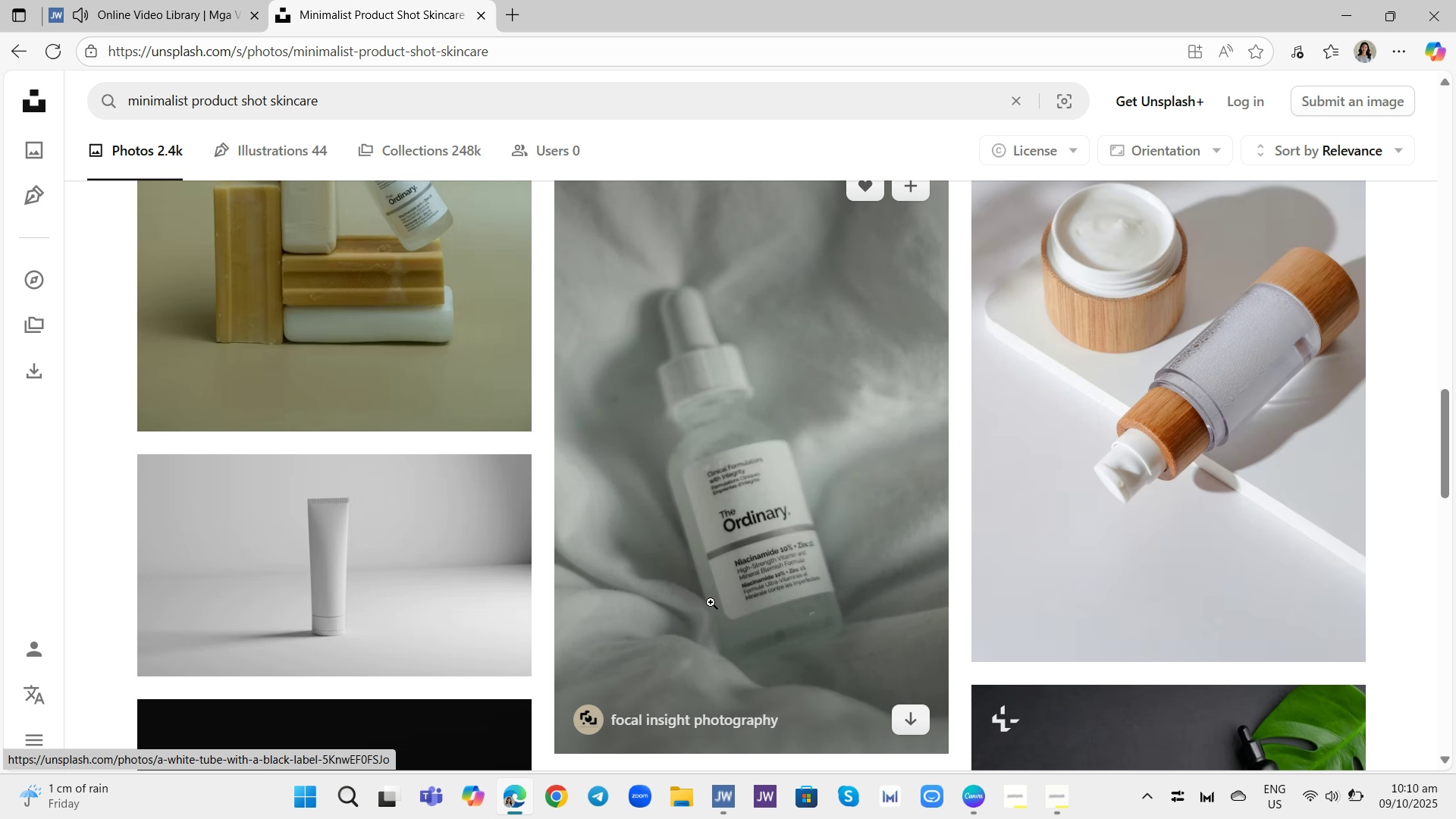 
scroll: coordinate [756, 570], scroll_direction: up, amount: 2.0
 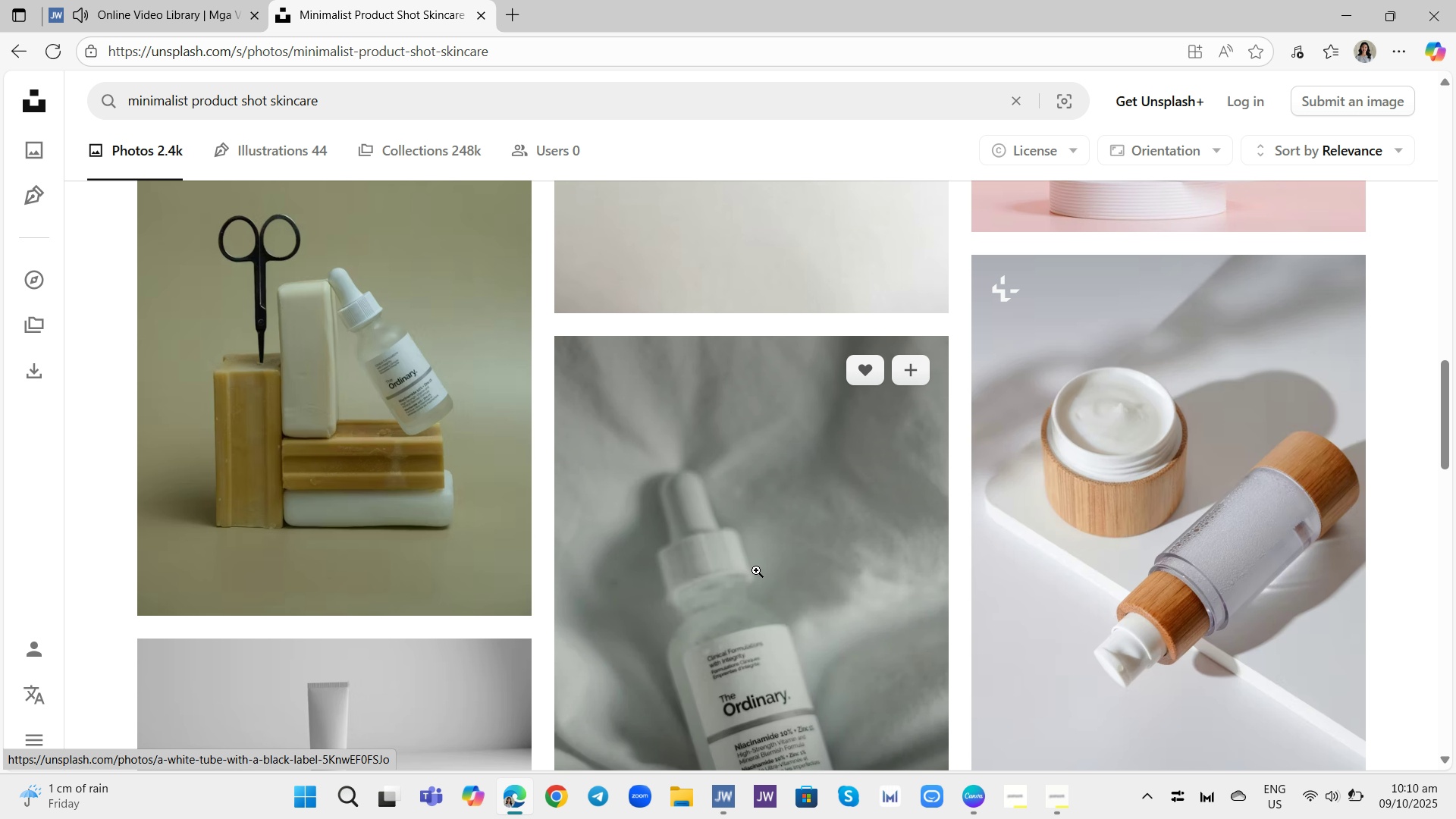 
scroll: coordinate [777, 598], scroll_direction: down, amount: 9.0
 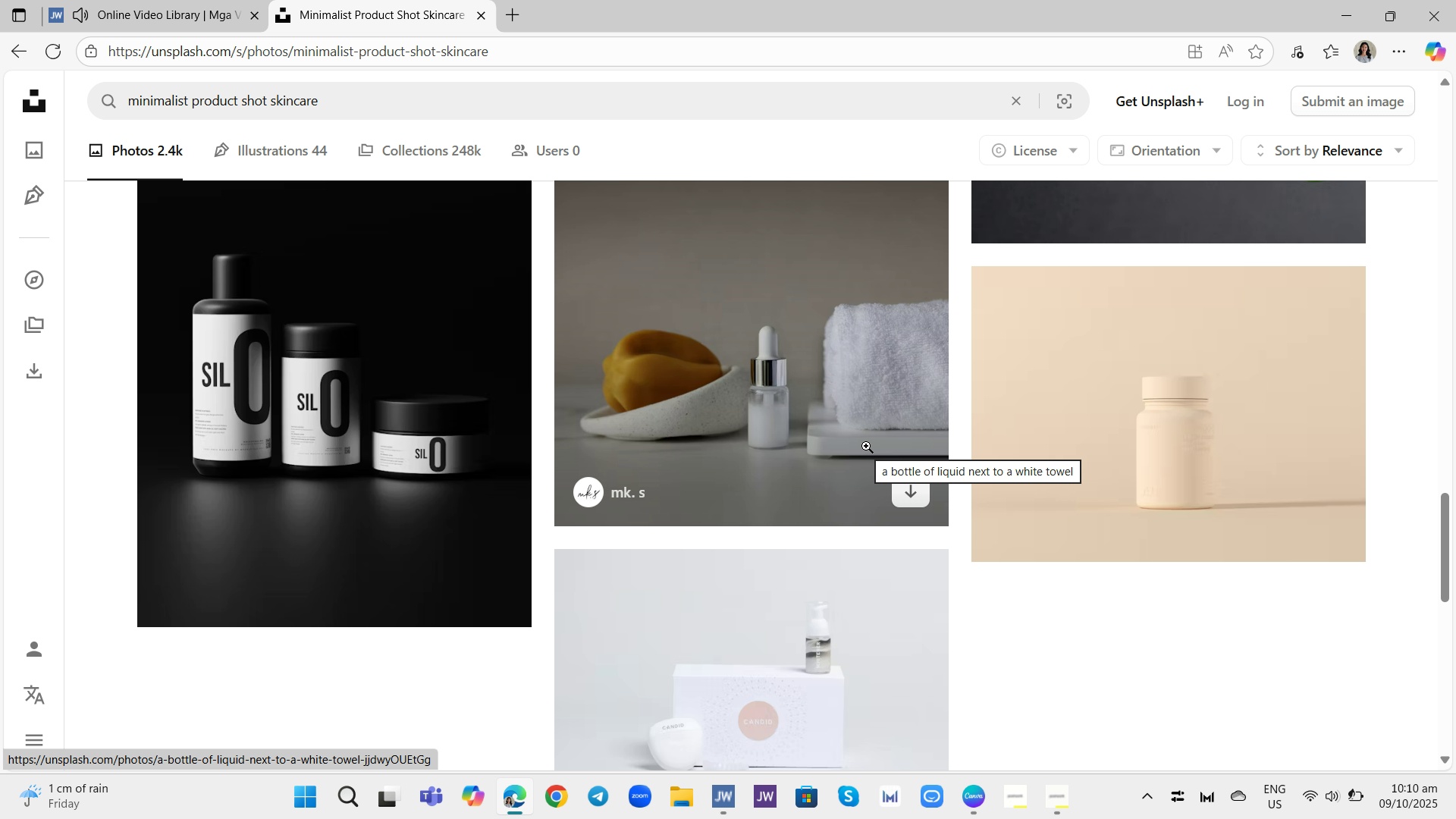 
scroll: coordinate [866, 446], scroll_direction: up, amount: 1.0
 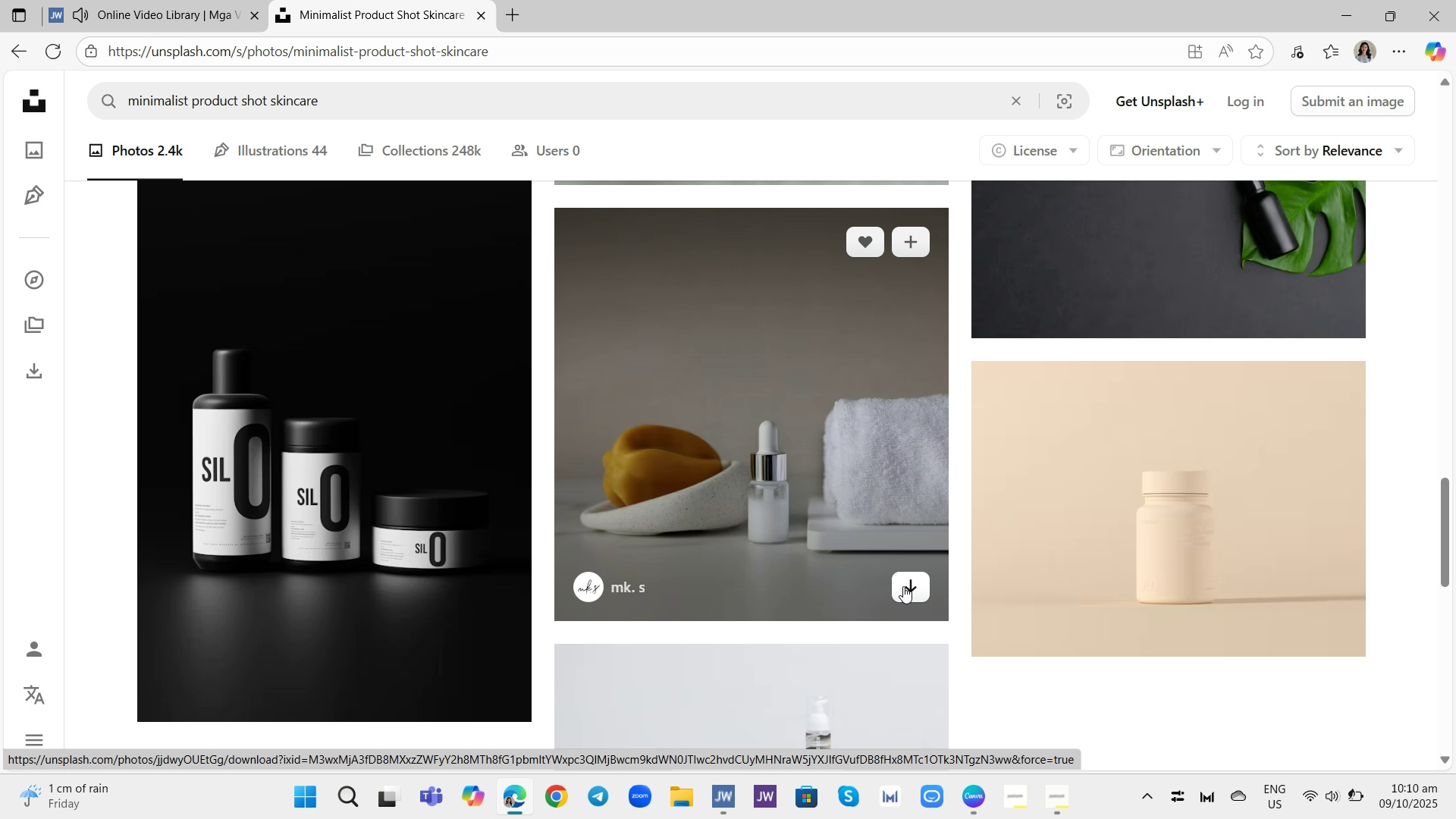 
left_click([903, 586])
 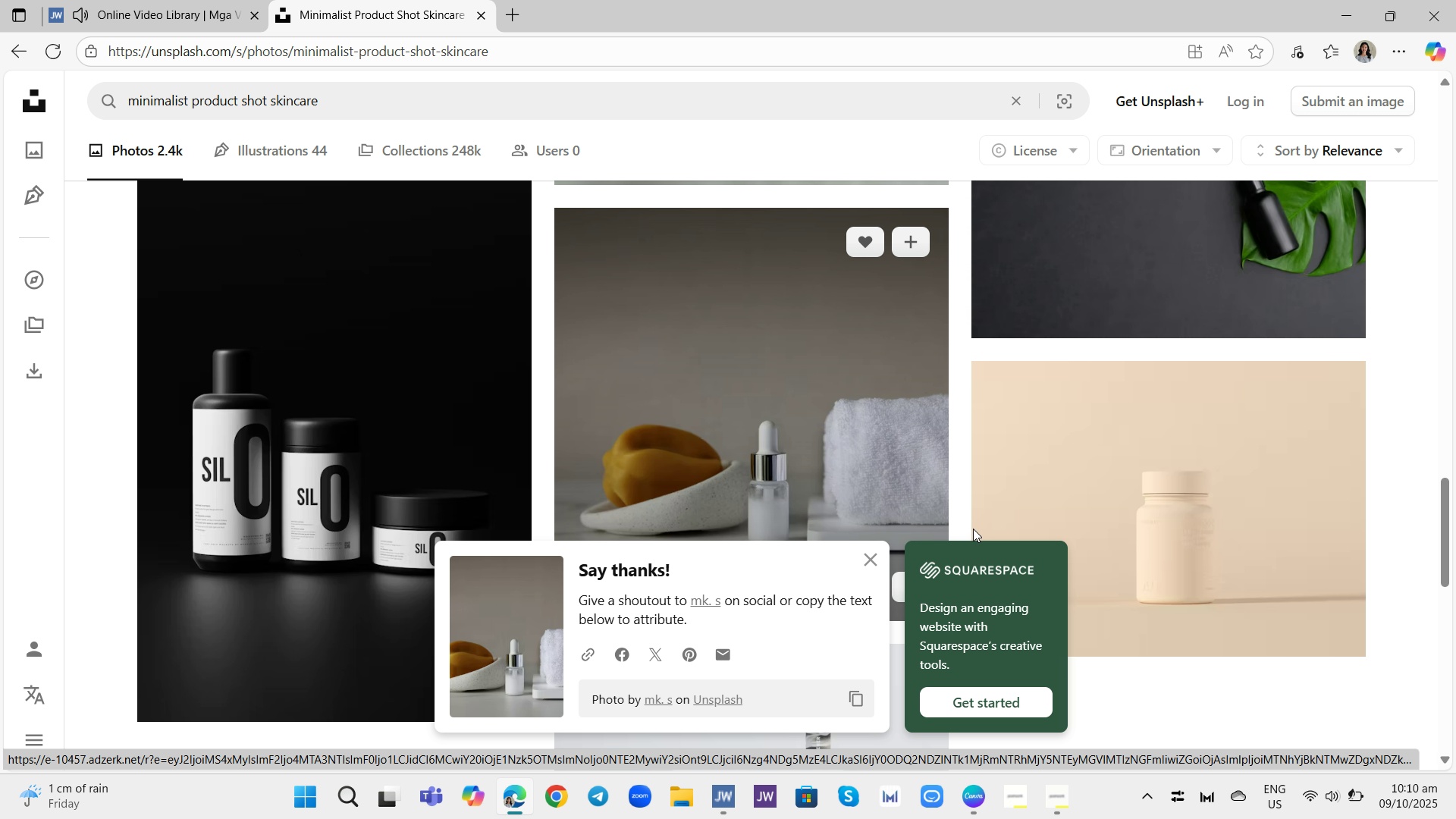 
scroll: coordinate [1144, 381], scroll_direction: down, amount: 21.0
 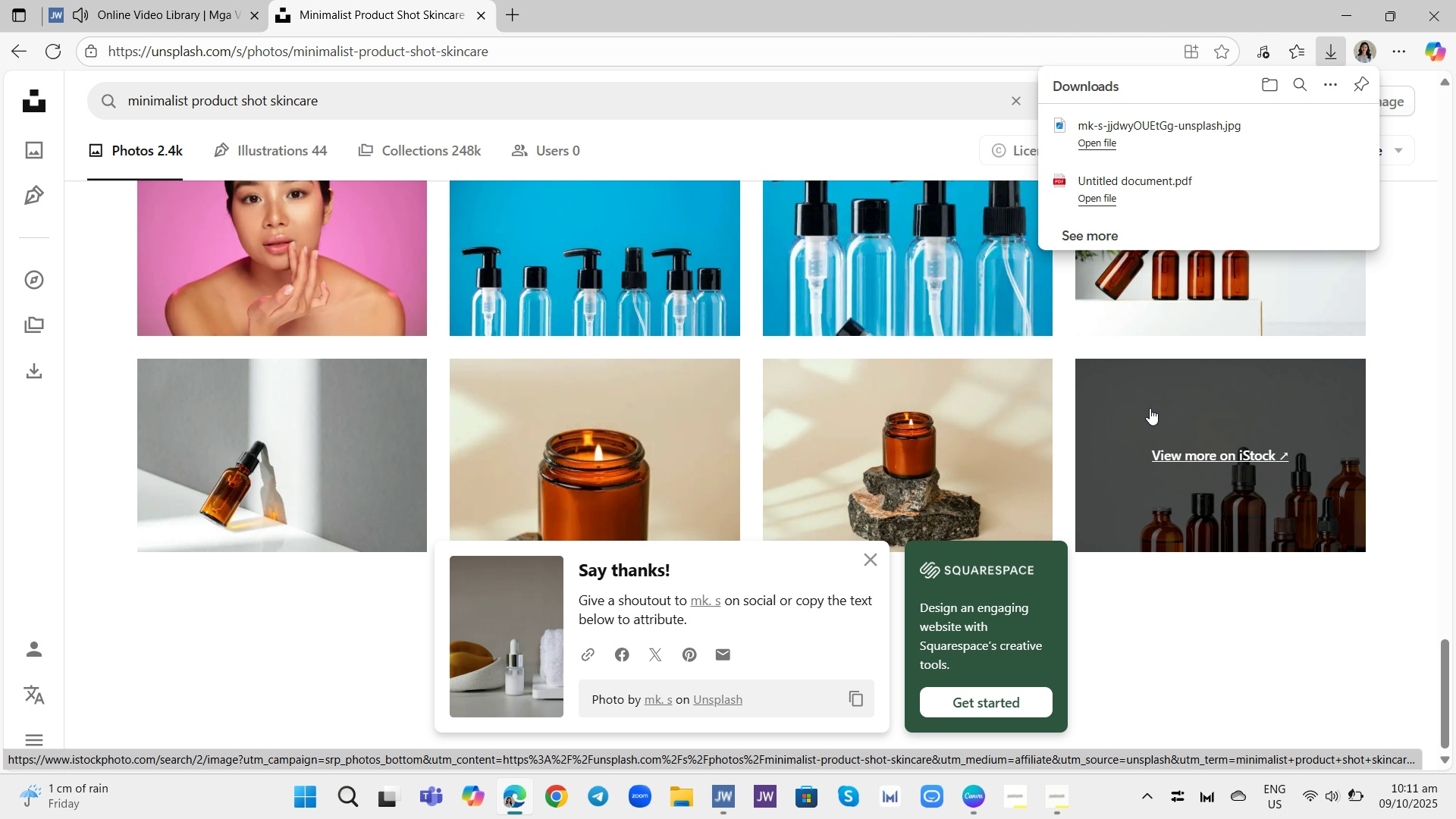 
scroll: coordinate [852, 589], scroll_direction: up, amount: 27.0
 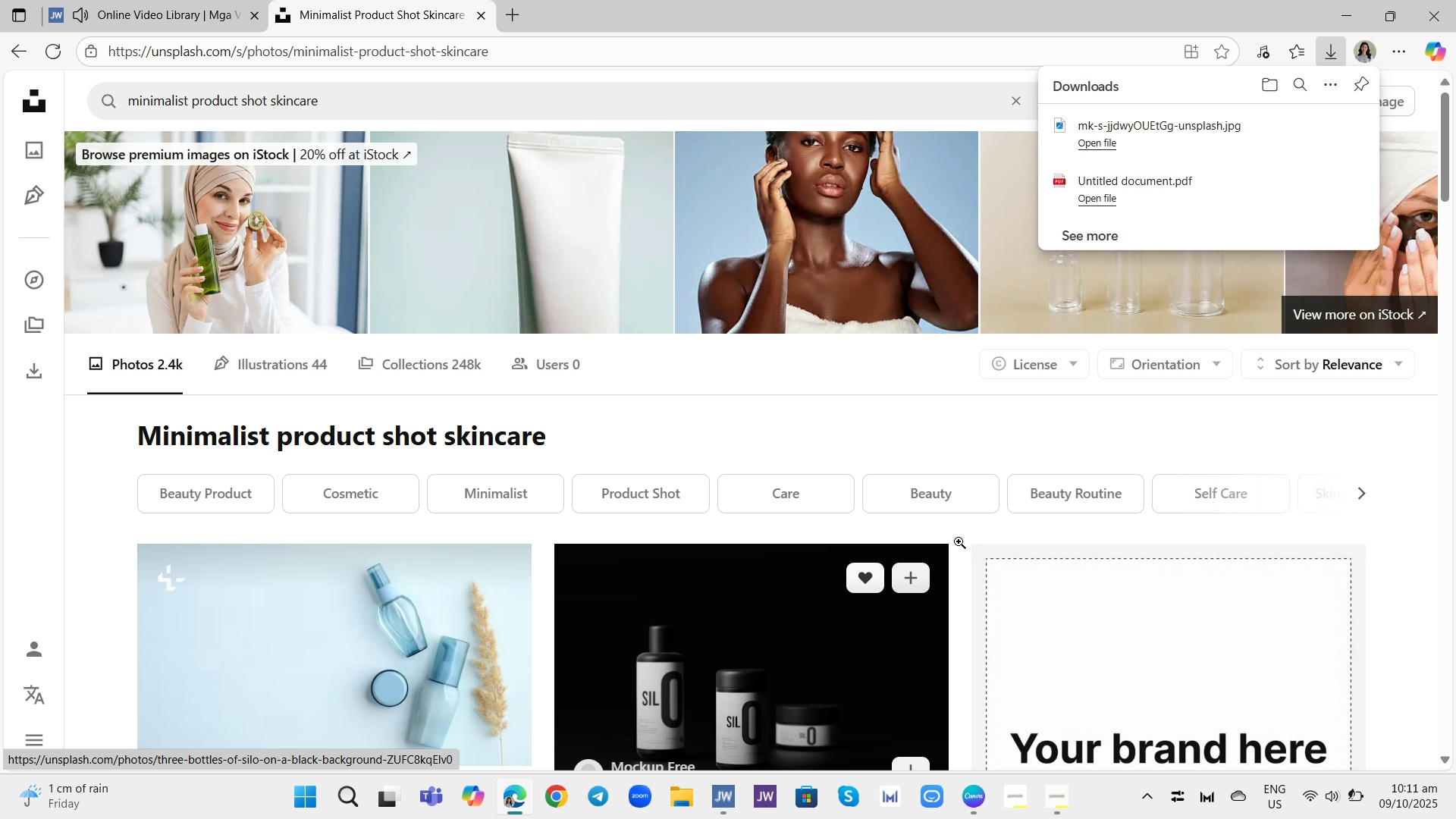 
scroll: coordinate [518, 279], scroll_direction: down, amount: 5.0
 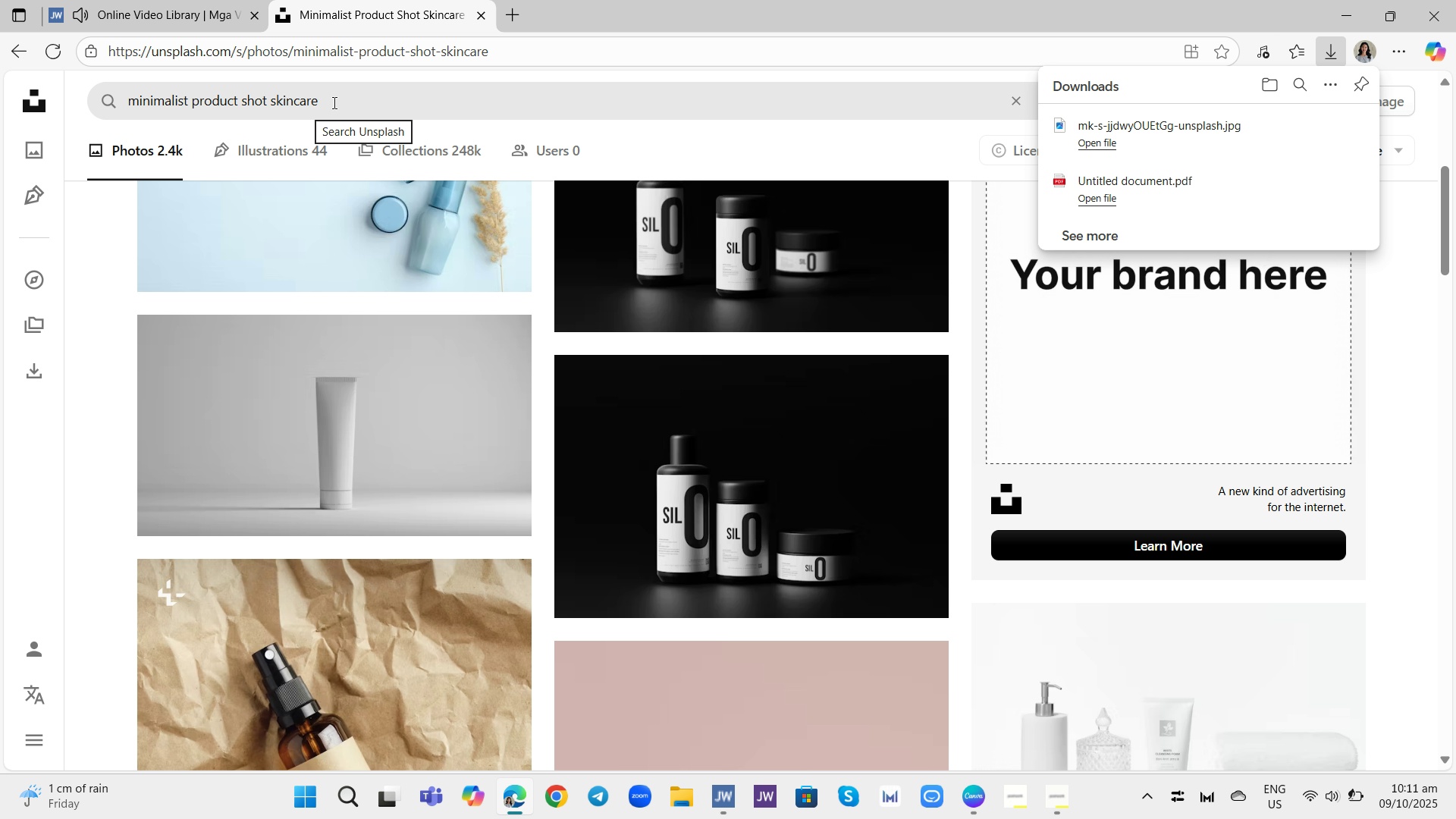 
left_click([333, 102])
 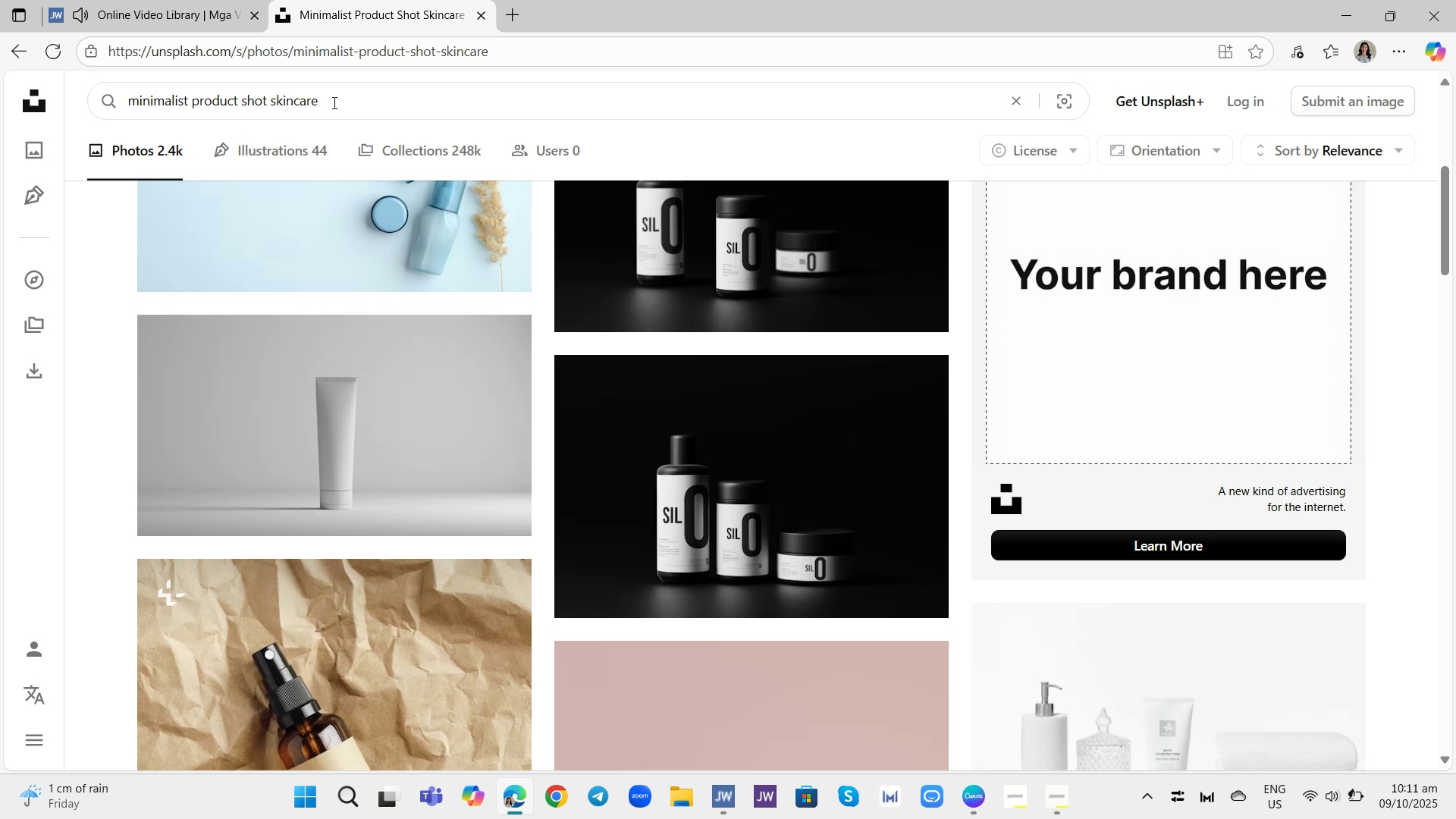 
hold_key(key=Backspace, duration=0.77)
 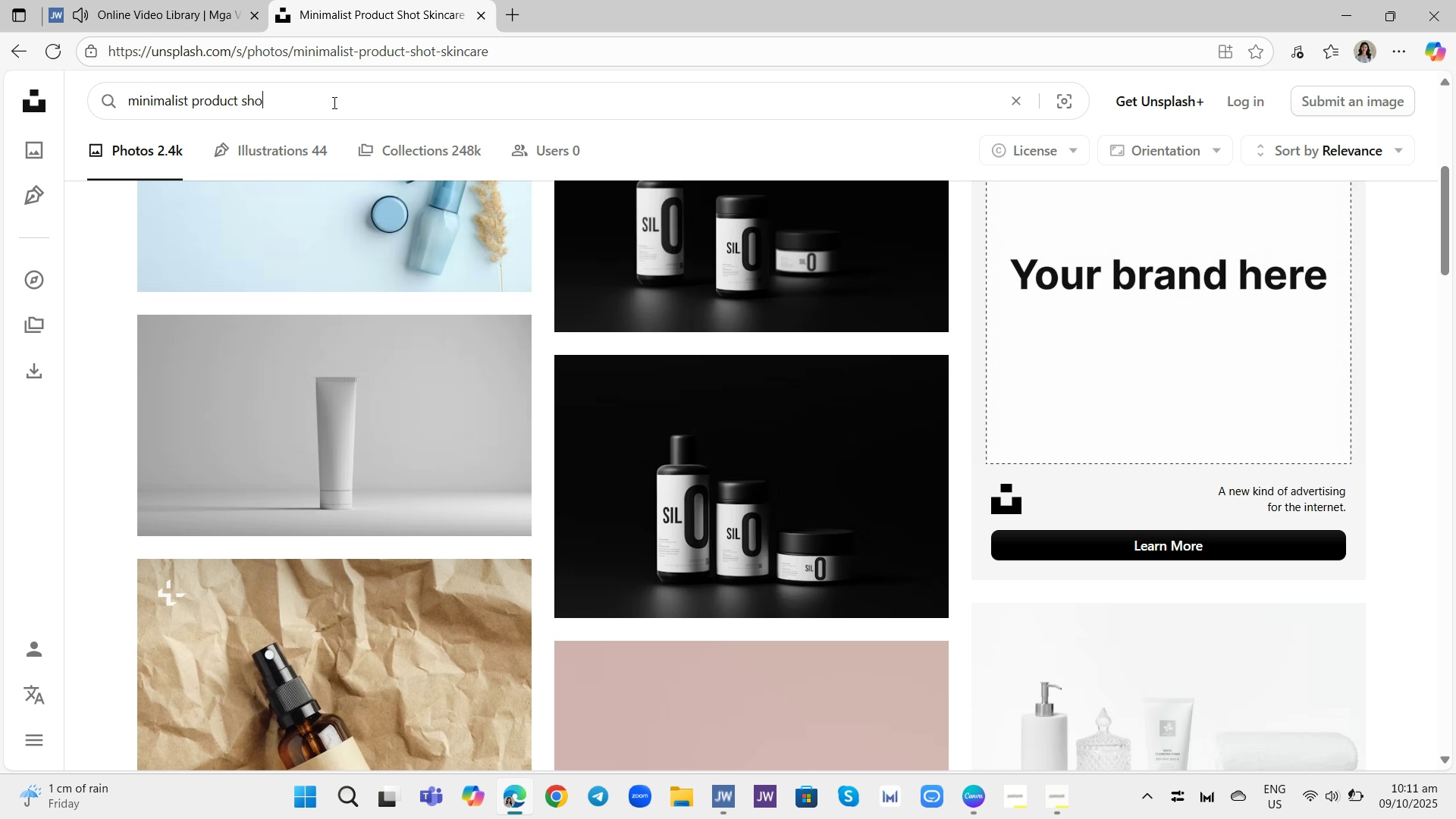 
type(t aloe)
 